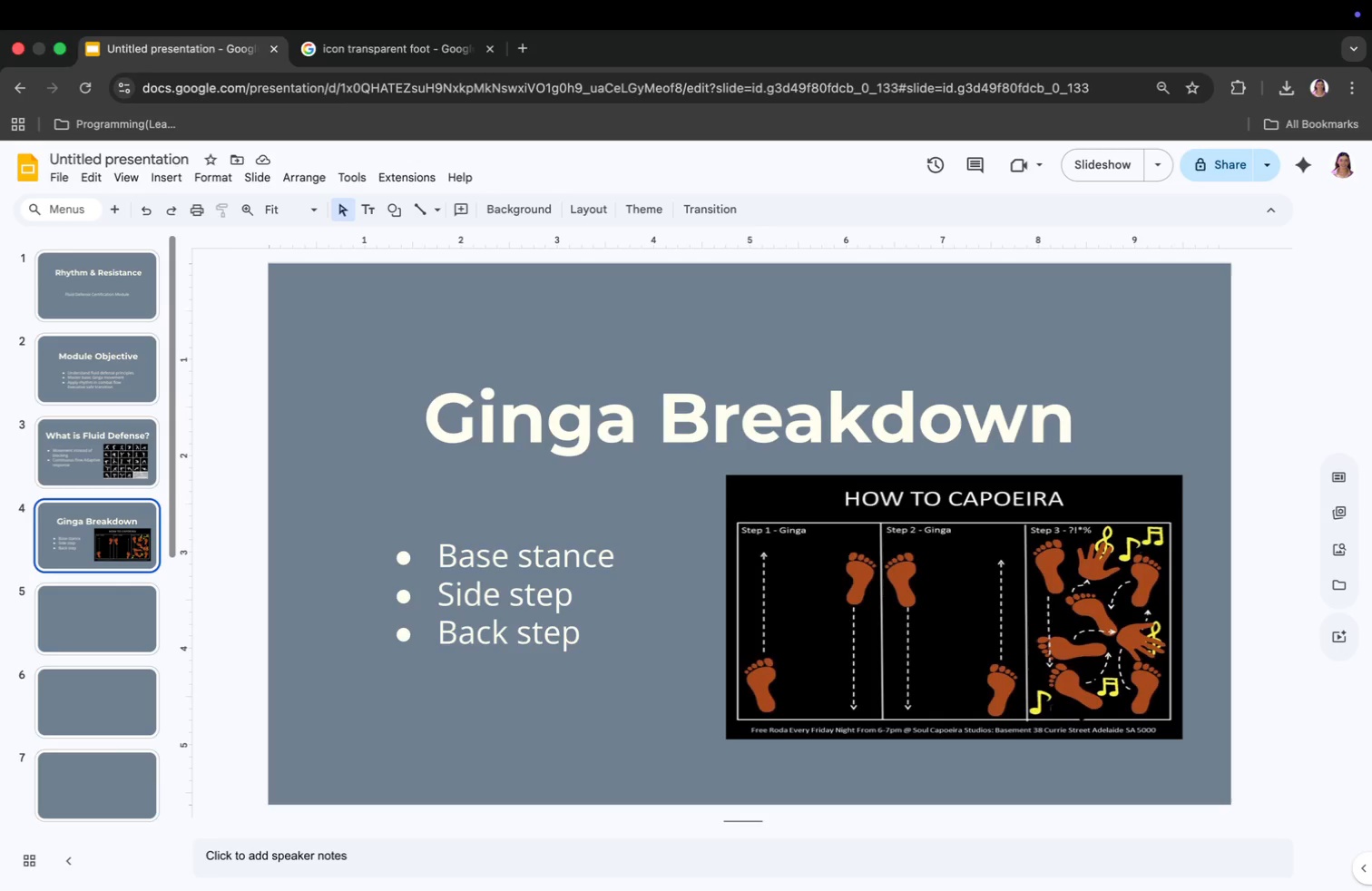 
wait(6.08)
 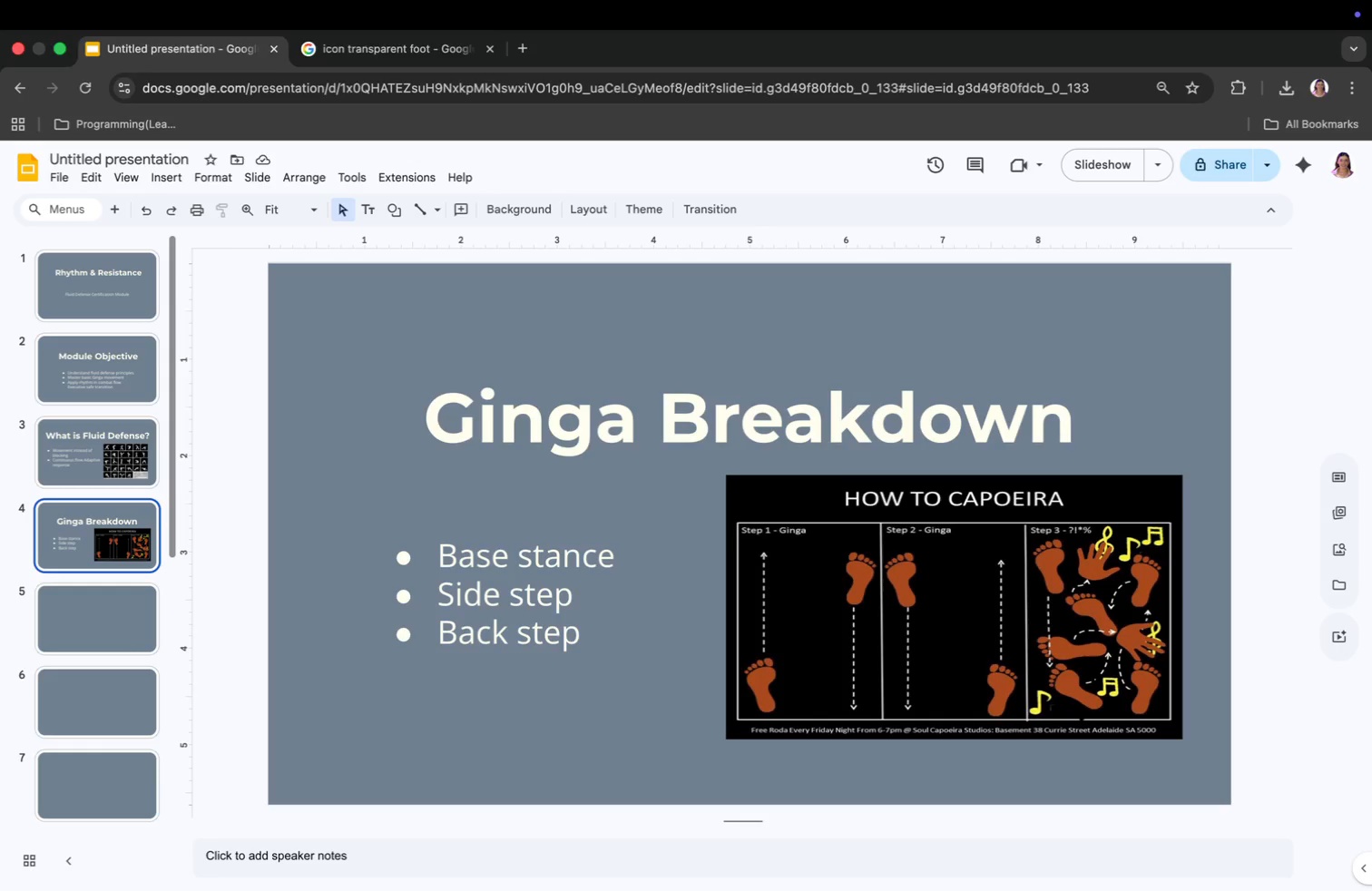 
key(ArrowDown)
 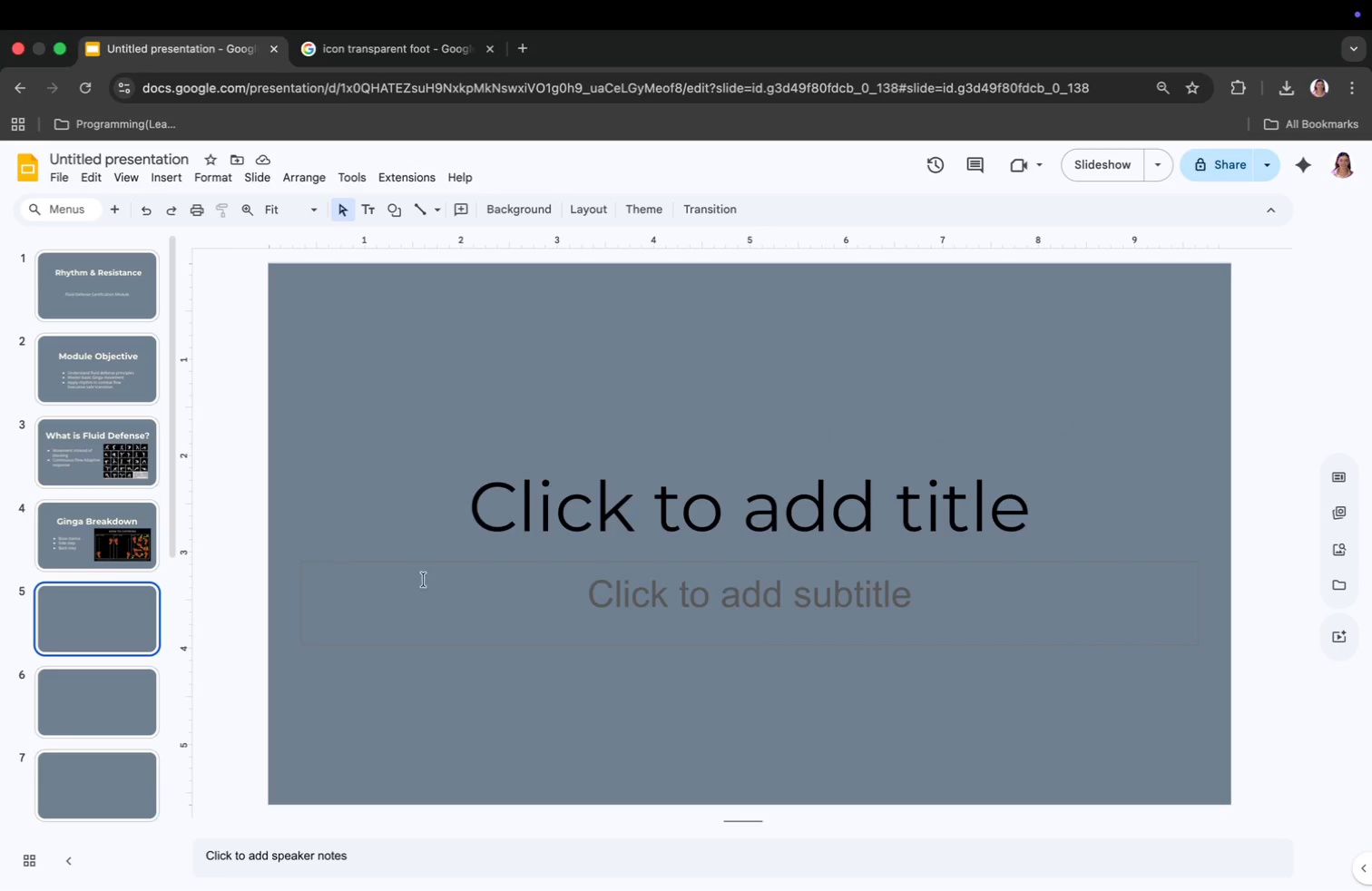 
wait(7.5)
 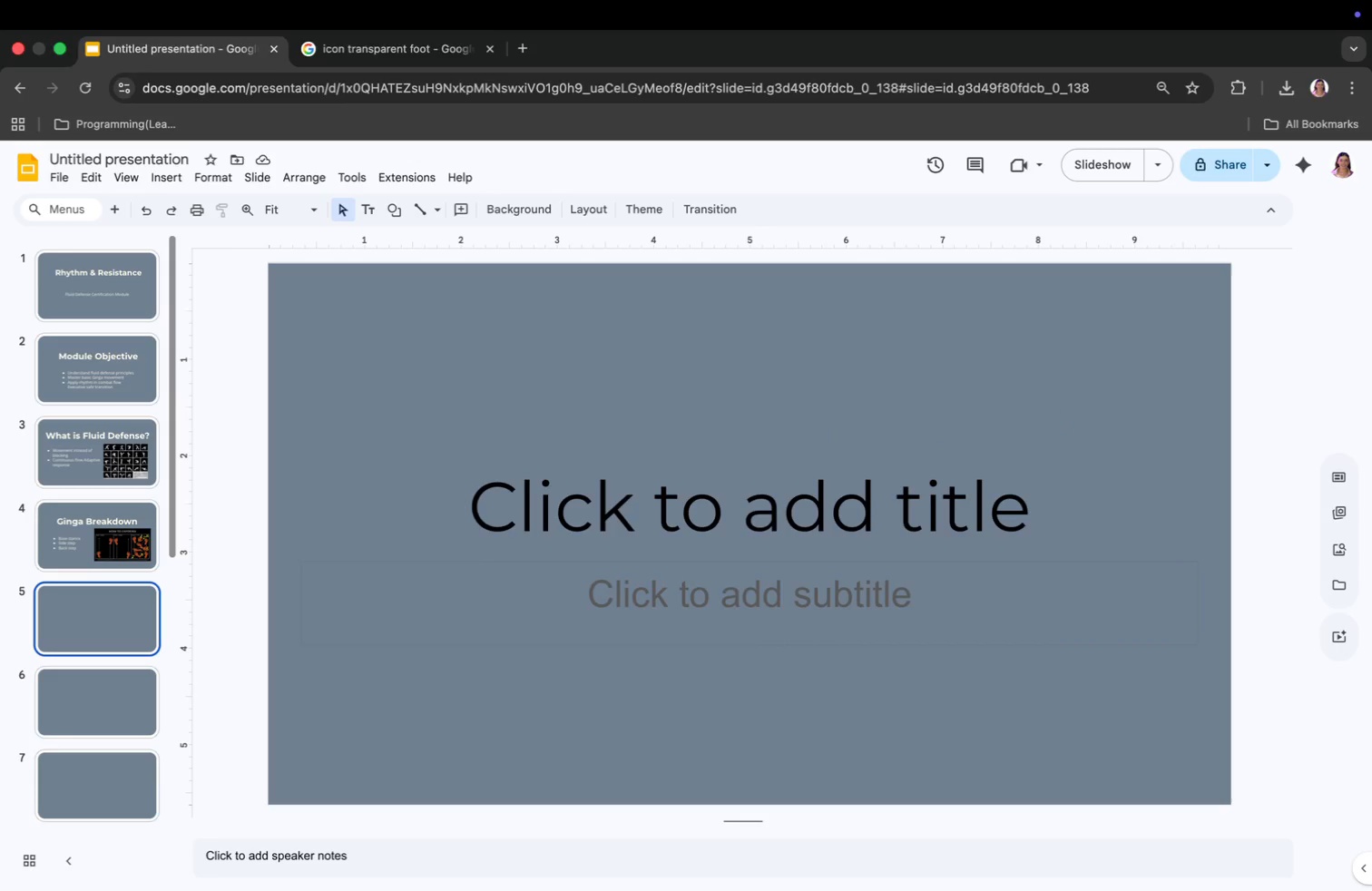 
left_click([51, 550])
 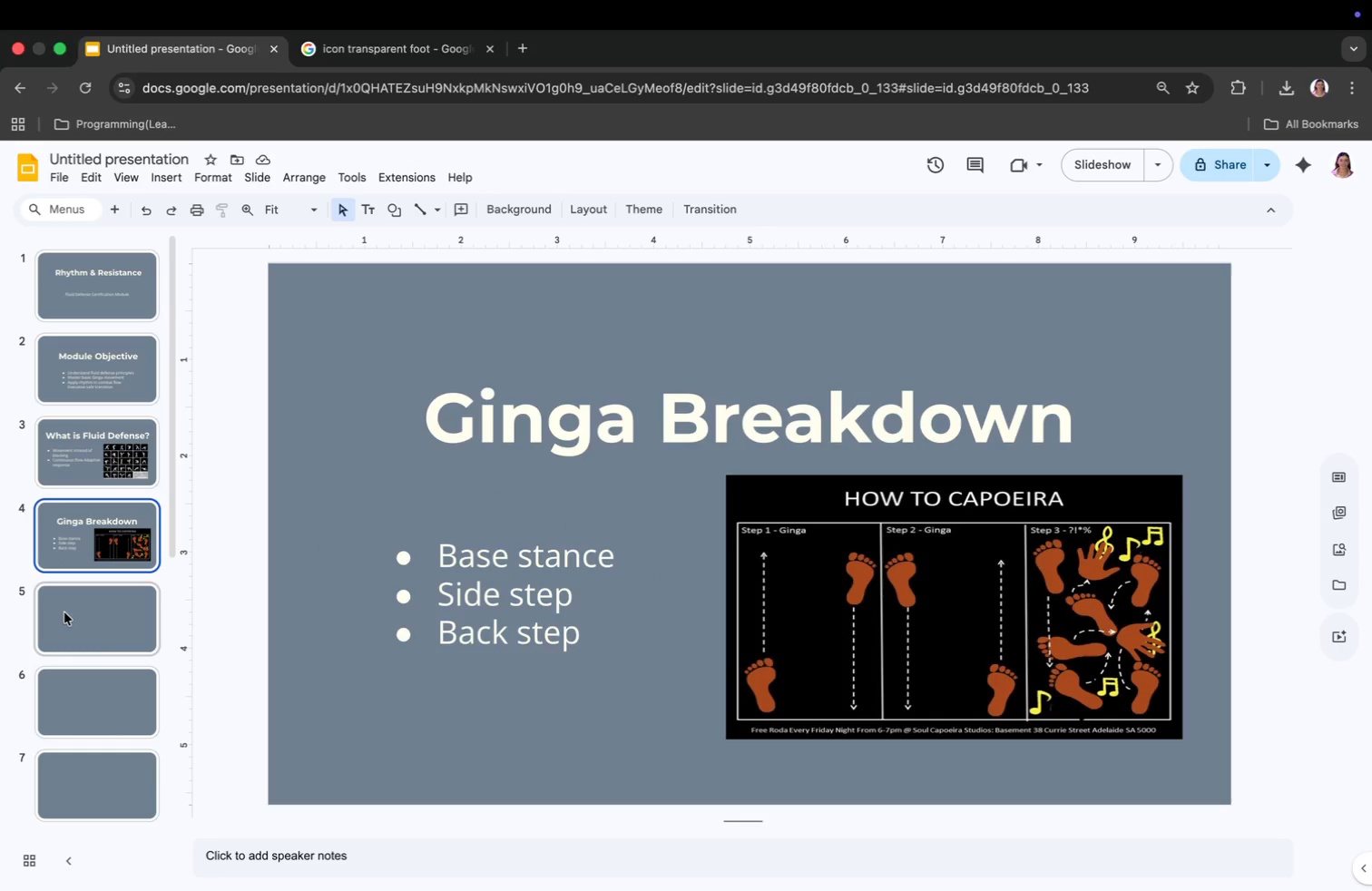 
left_click([64, 612])
 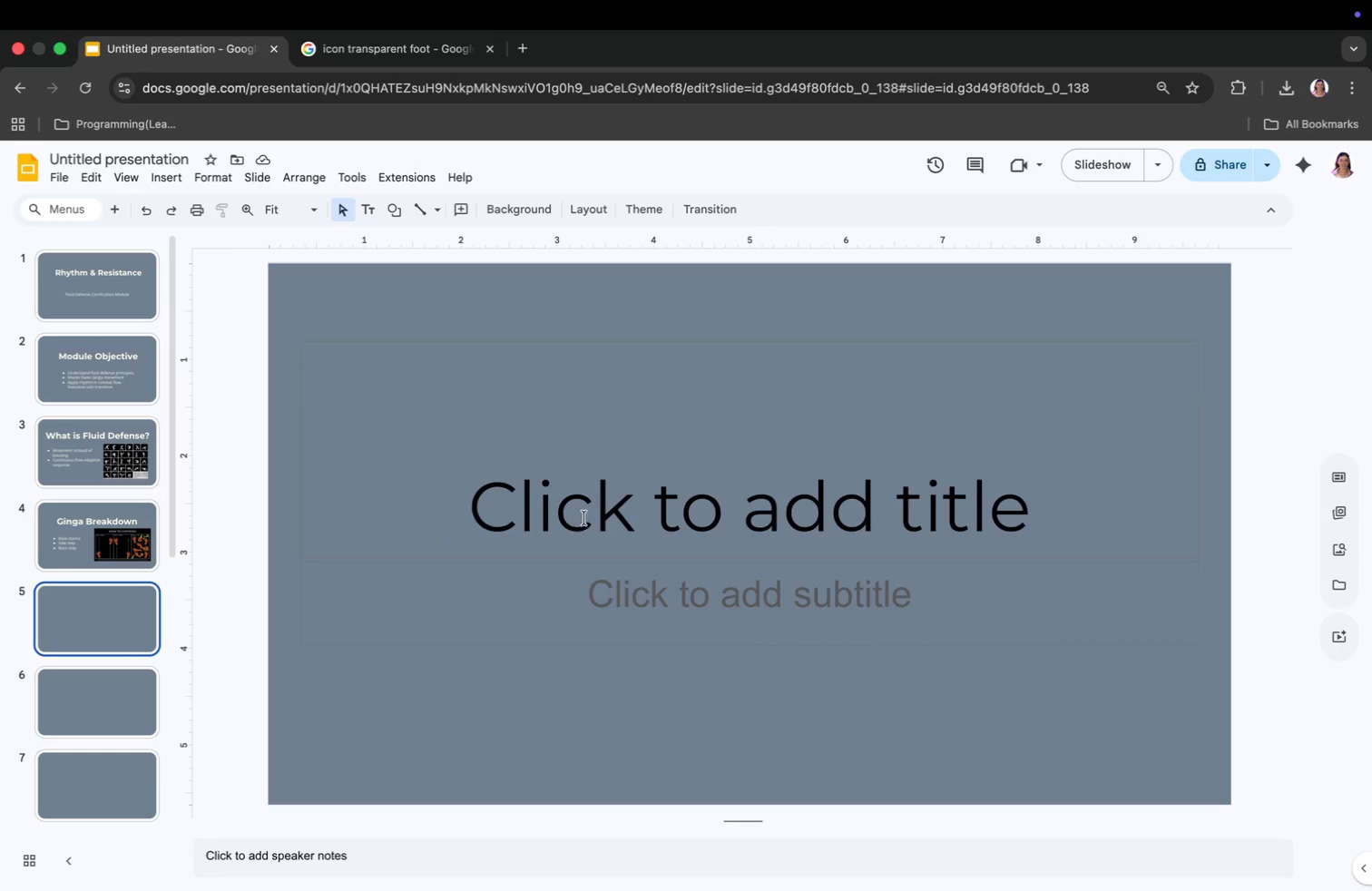 
left_click([591, 512])
 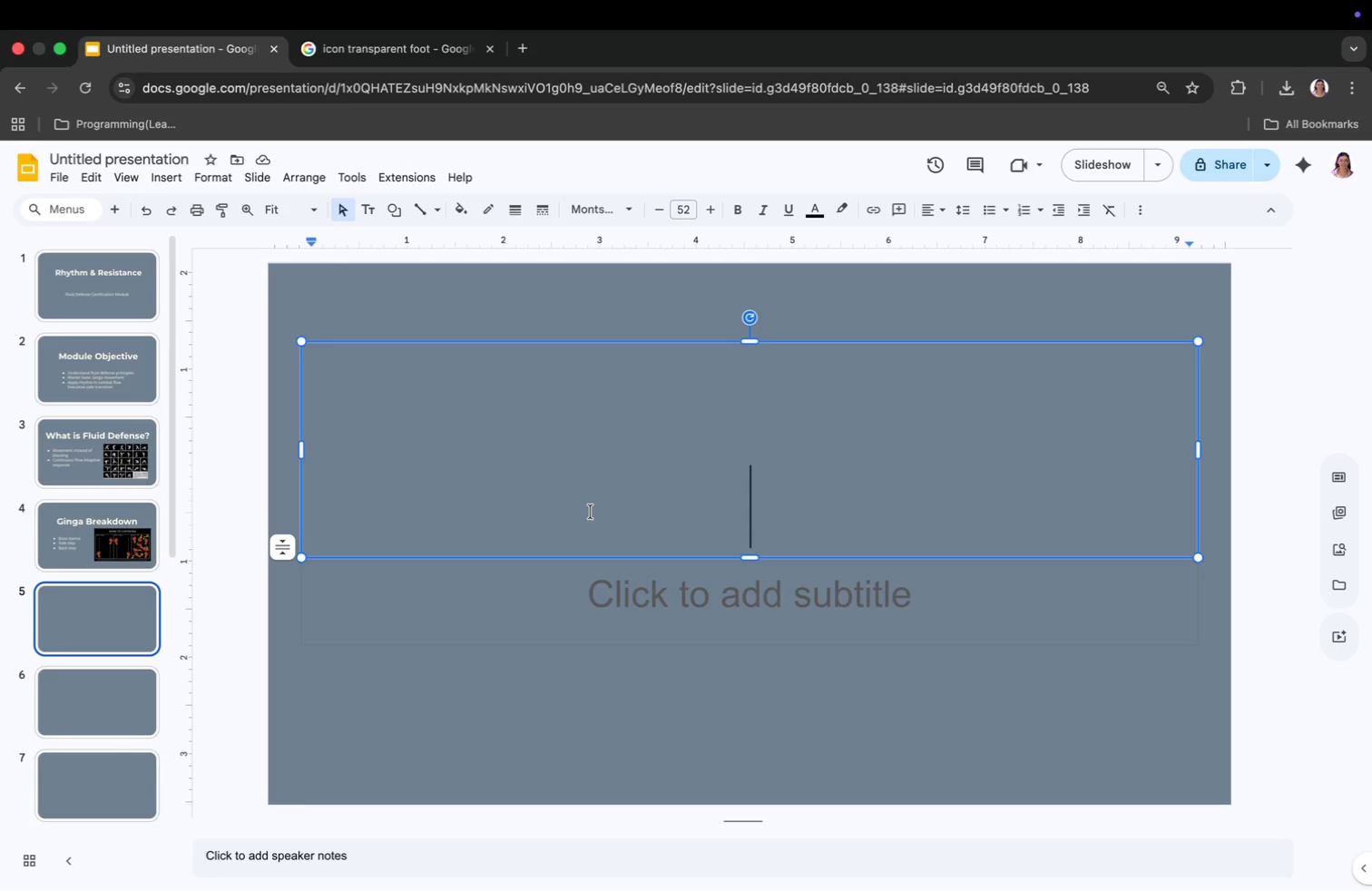 
wait(8.47)
 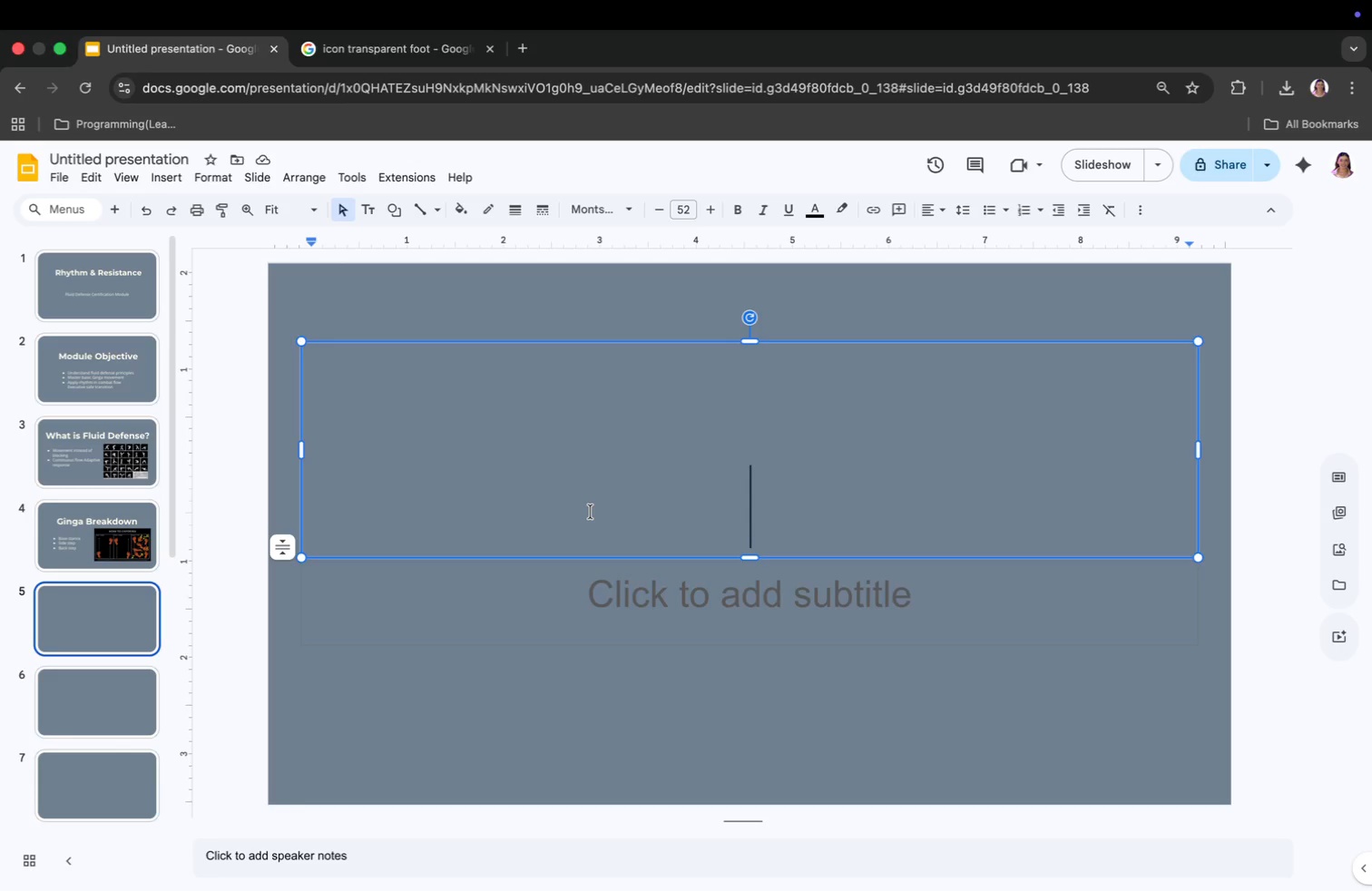 
left_click([409, 60])
 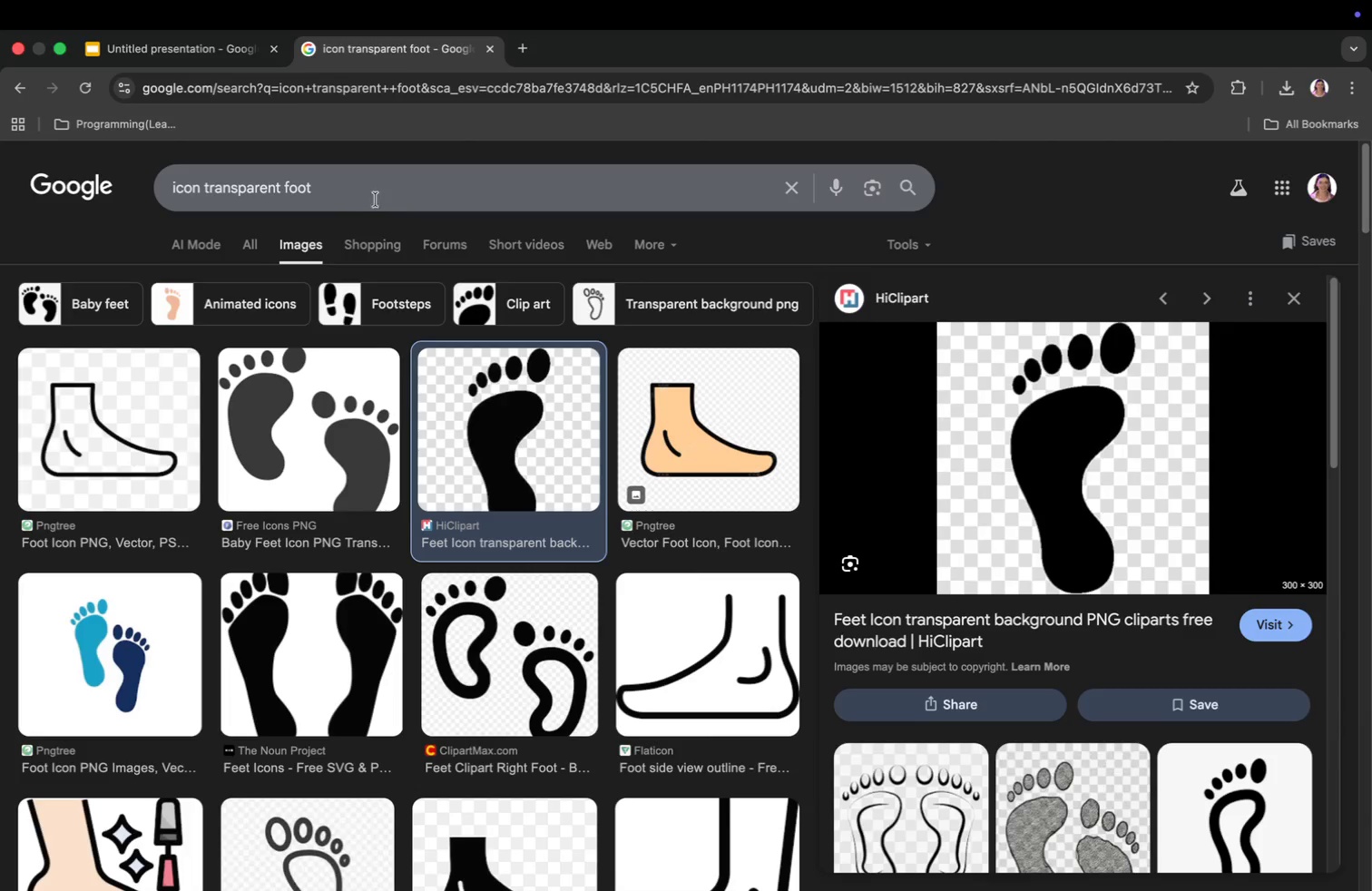 
left_click([325, 190])
 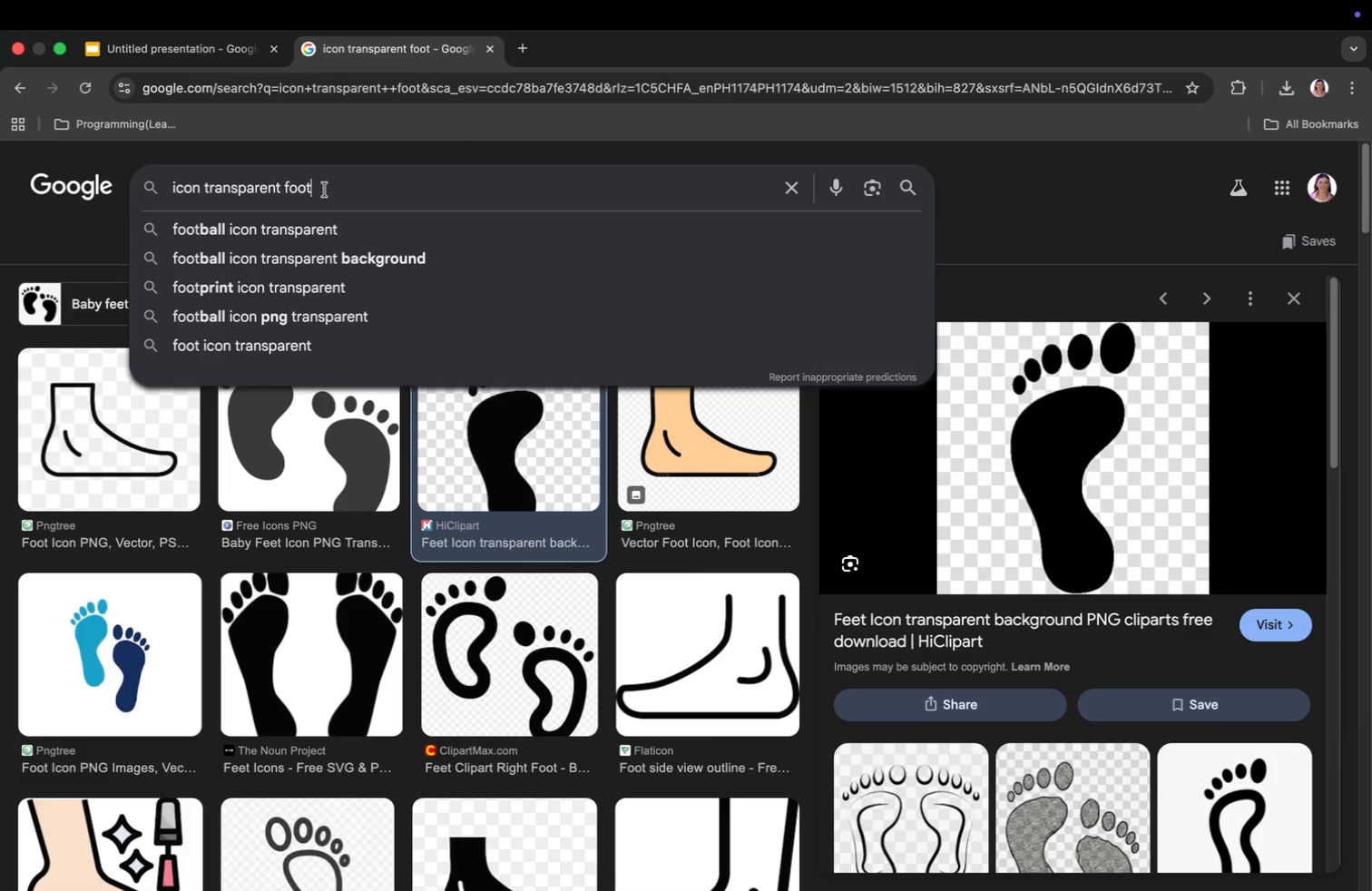 
left_click_drag(start_coordinate=[325, 190], to_coordinate=[172, 185])
 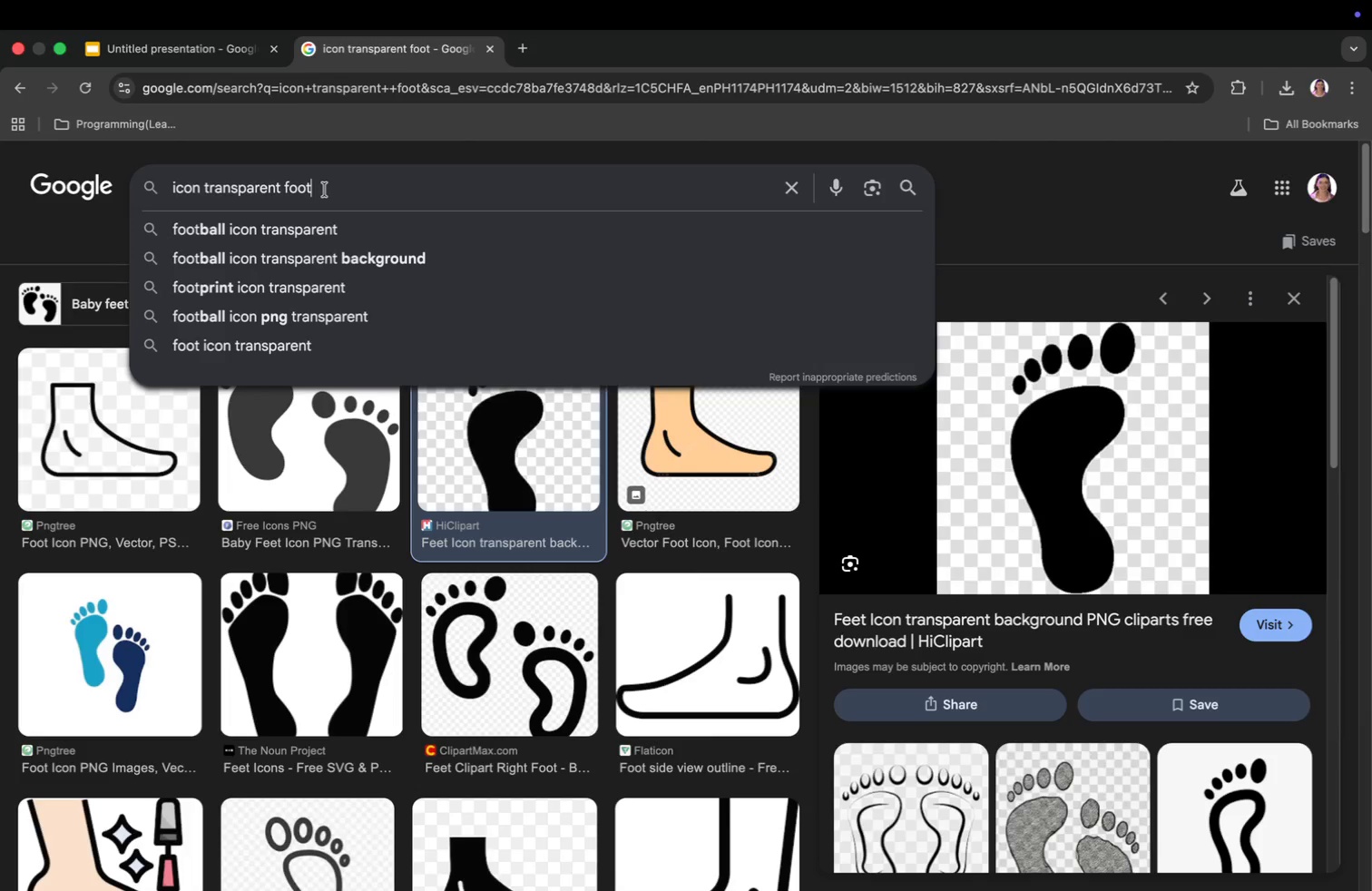 
type(3 step diagram)
 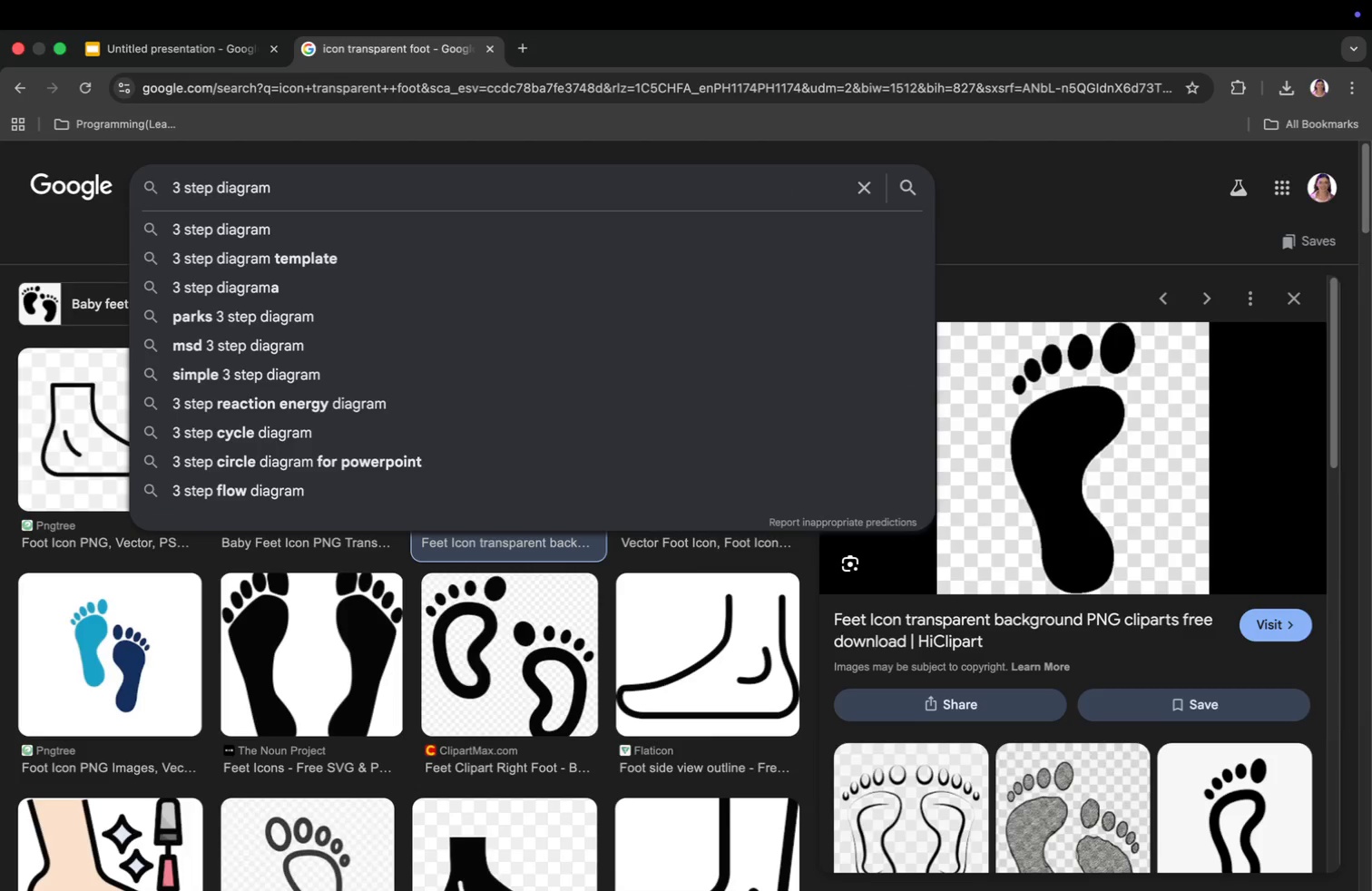 
key(Enter)
 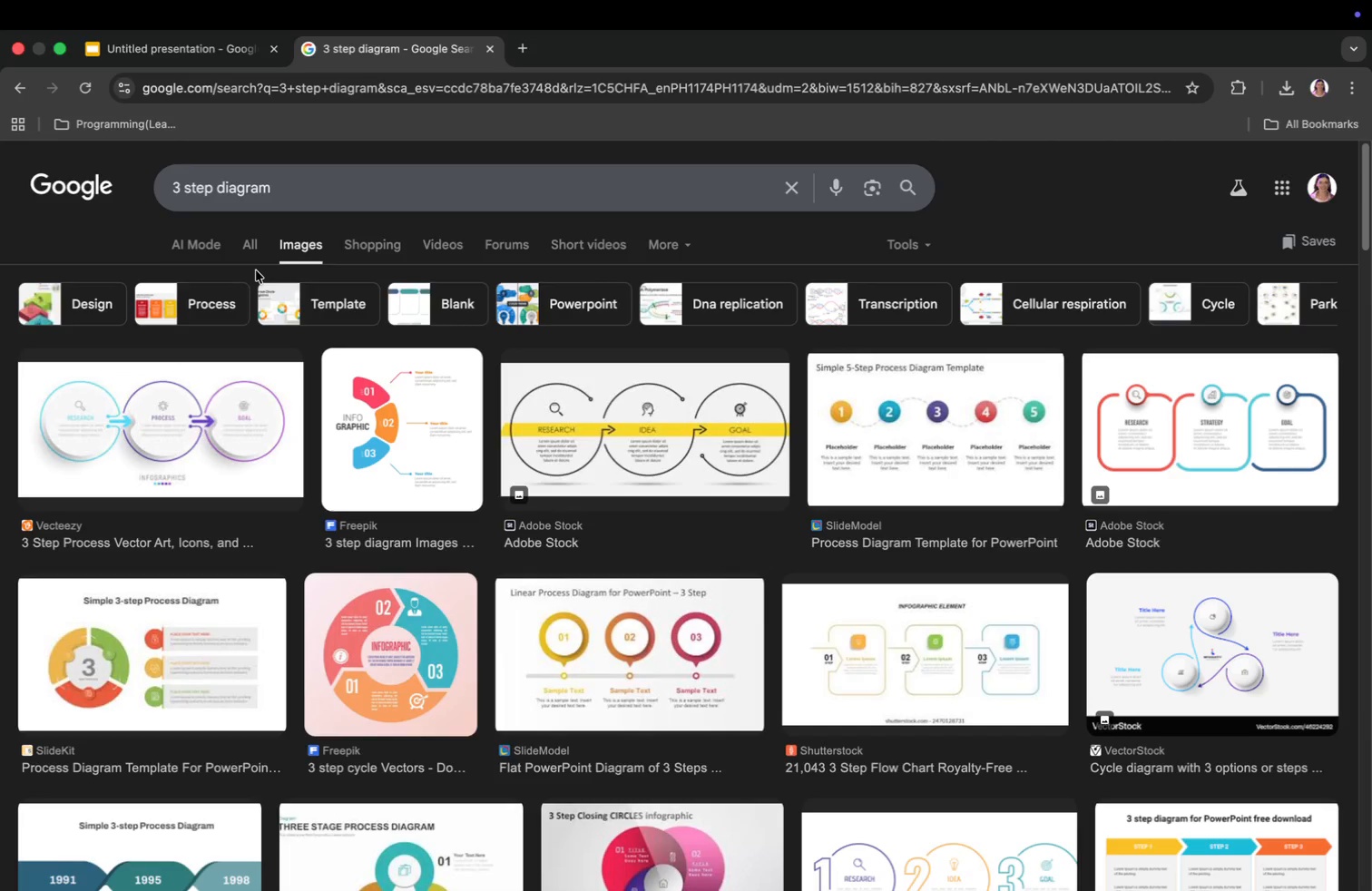 
wait(14.02)
 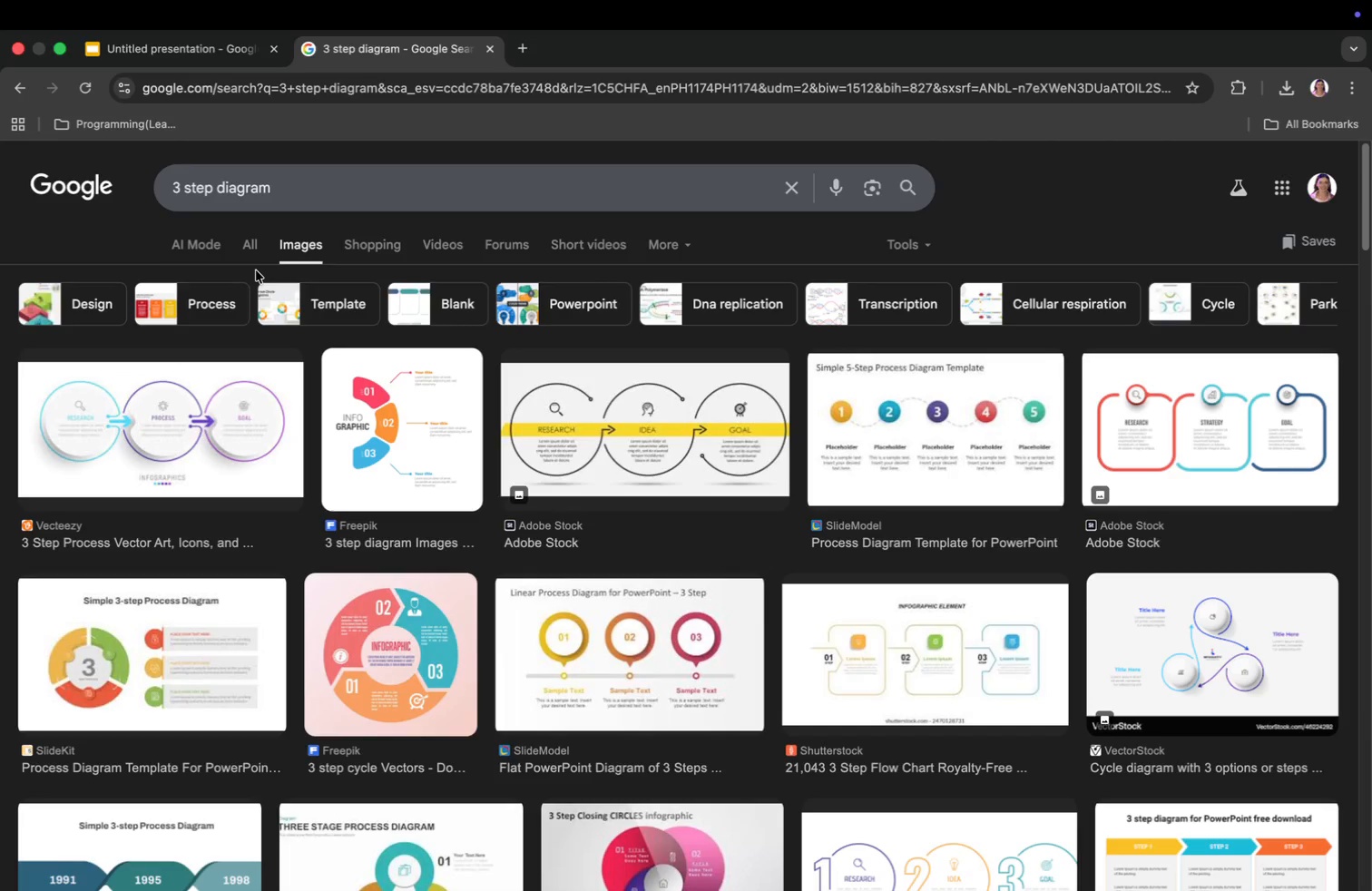 
left_click([189, 42])
 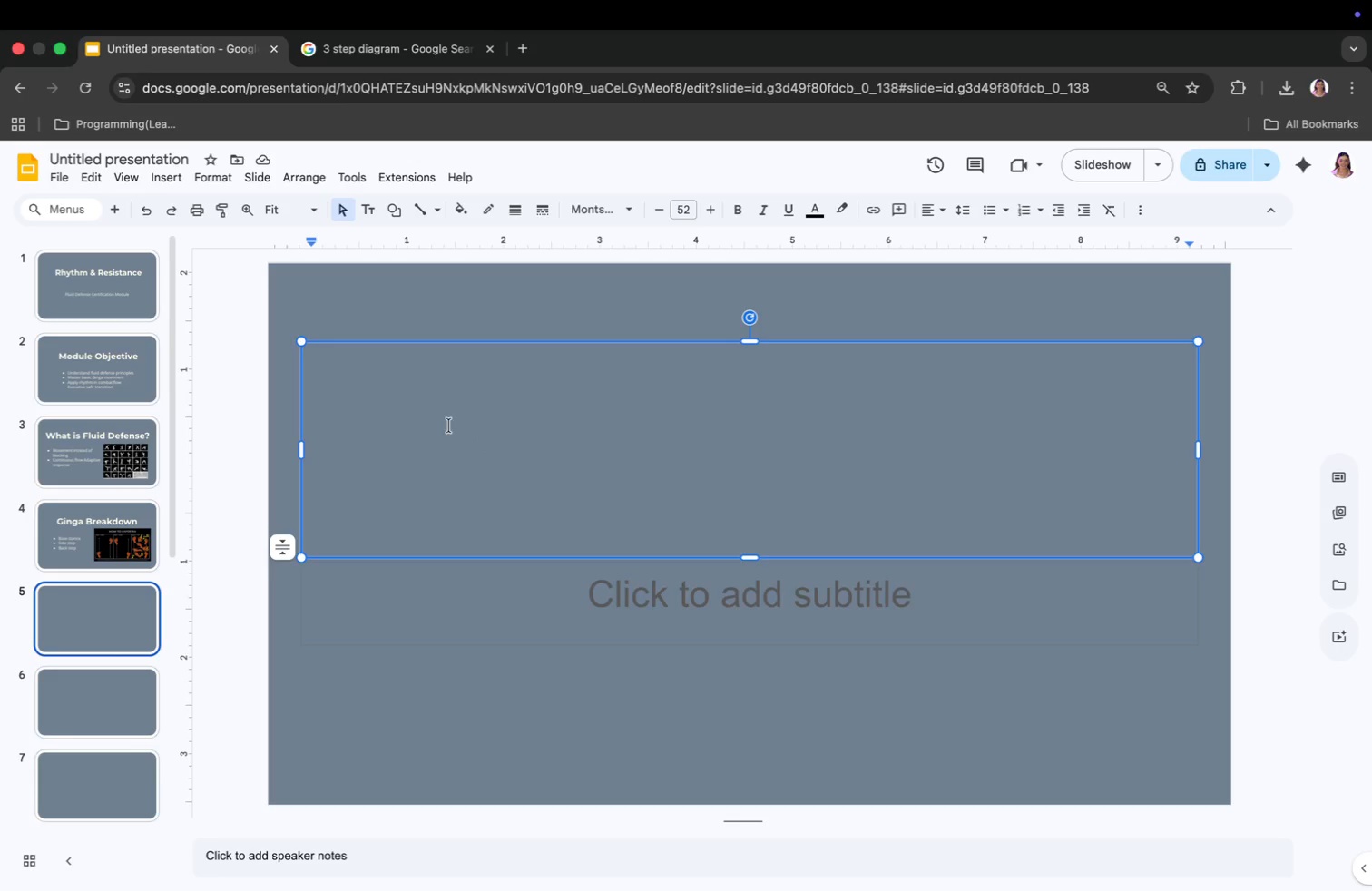 
wait(5.3)
 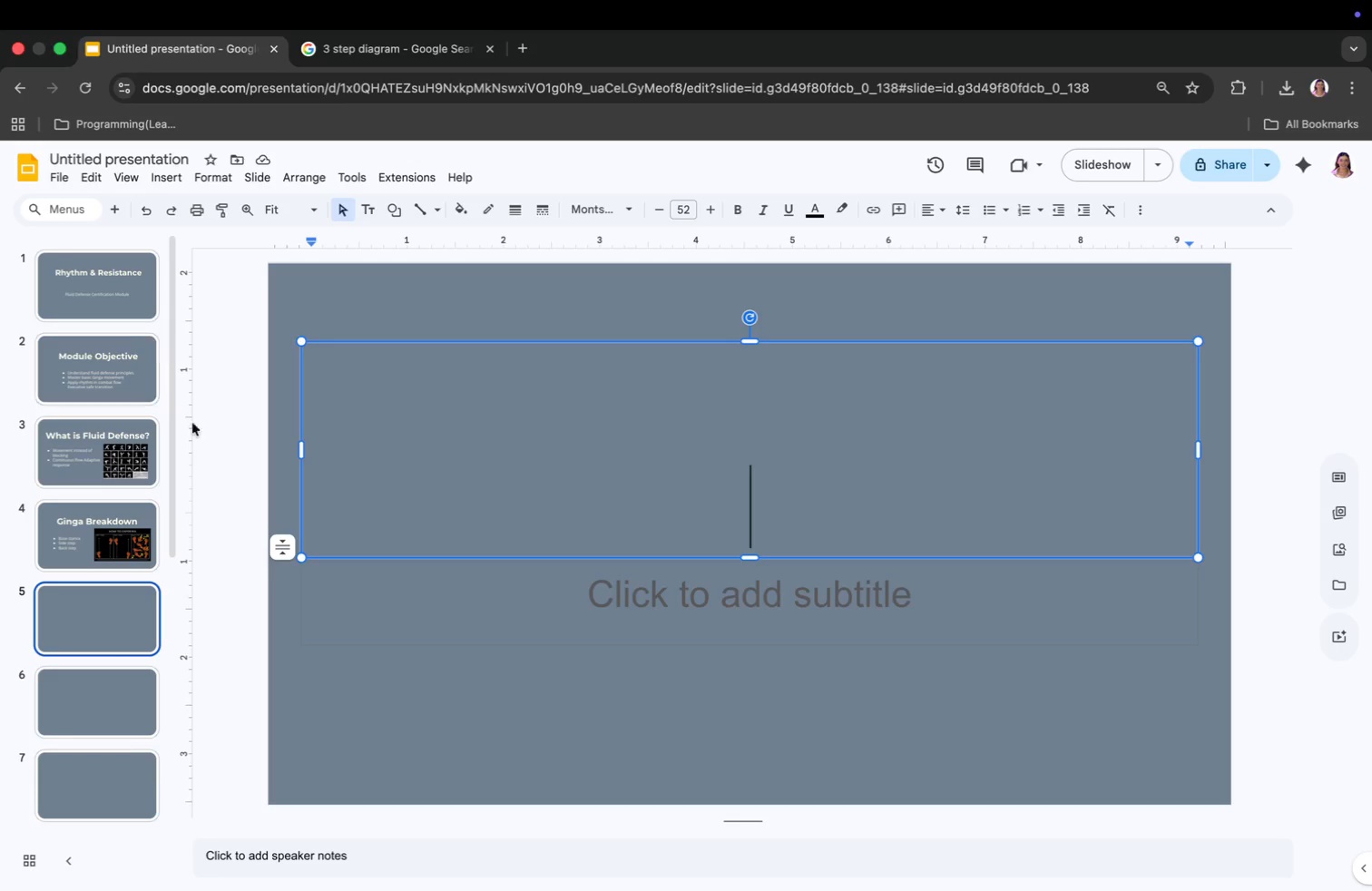 
left_click([169, 179])
 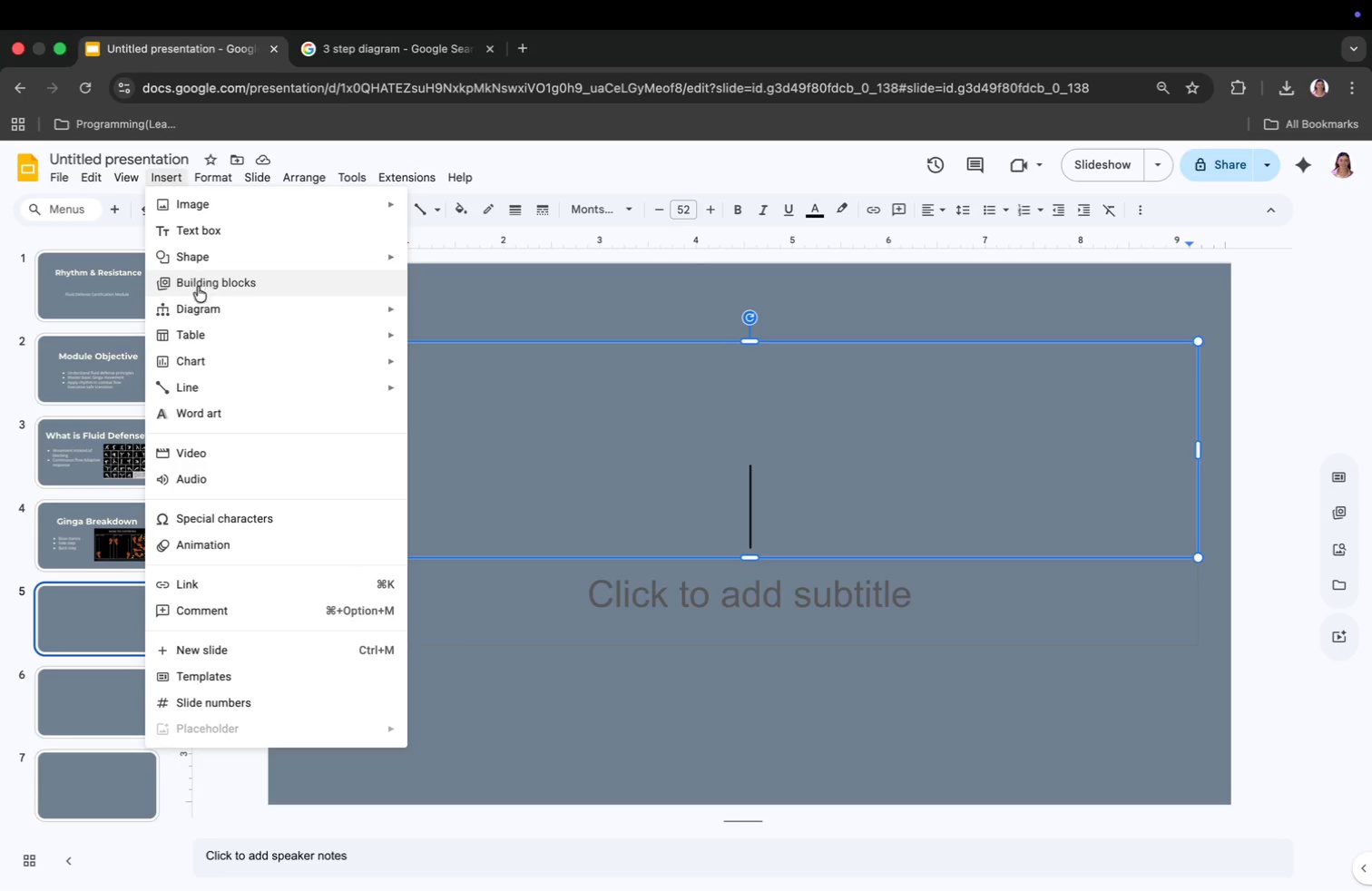 
left_click([201, 311])
 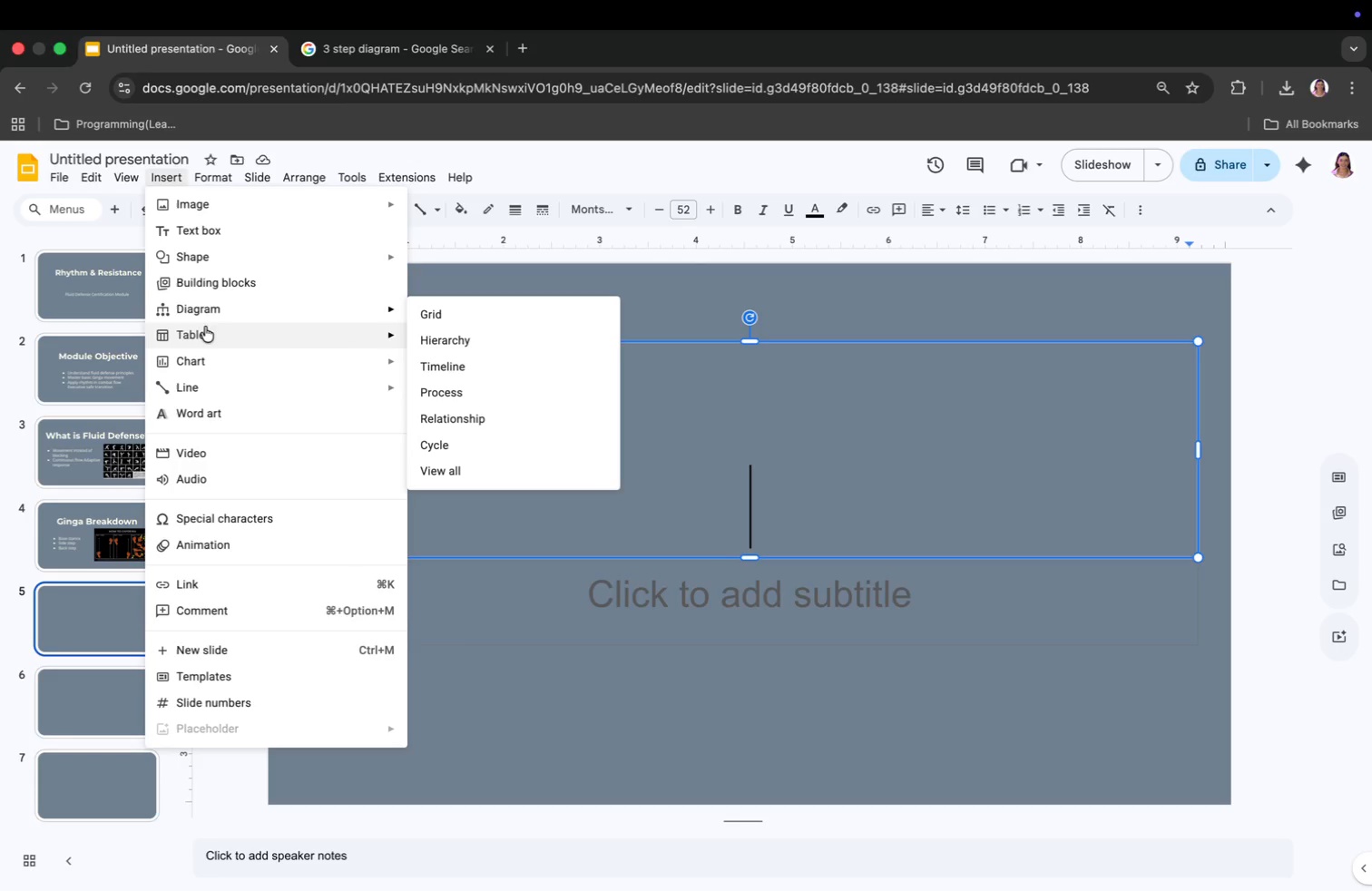 
mouse_move([330, 349])
 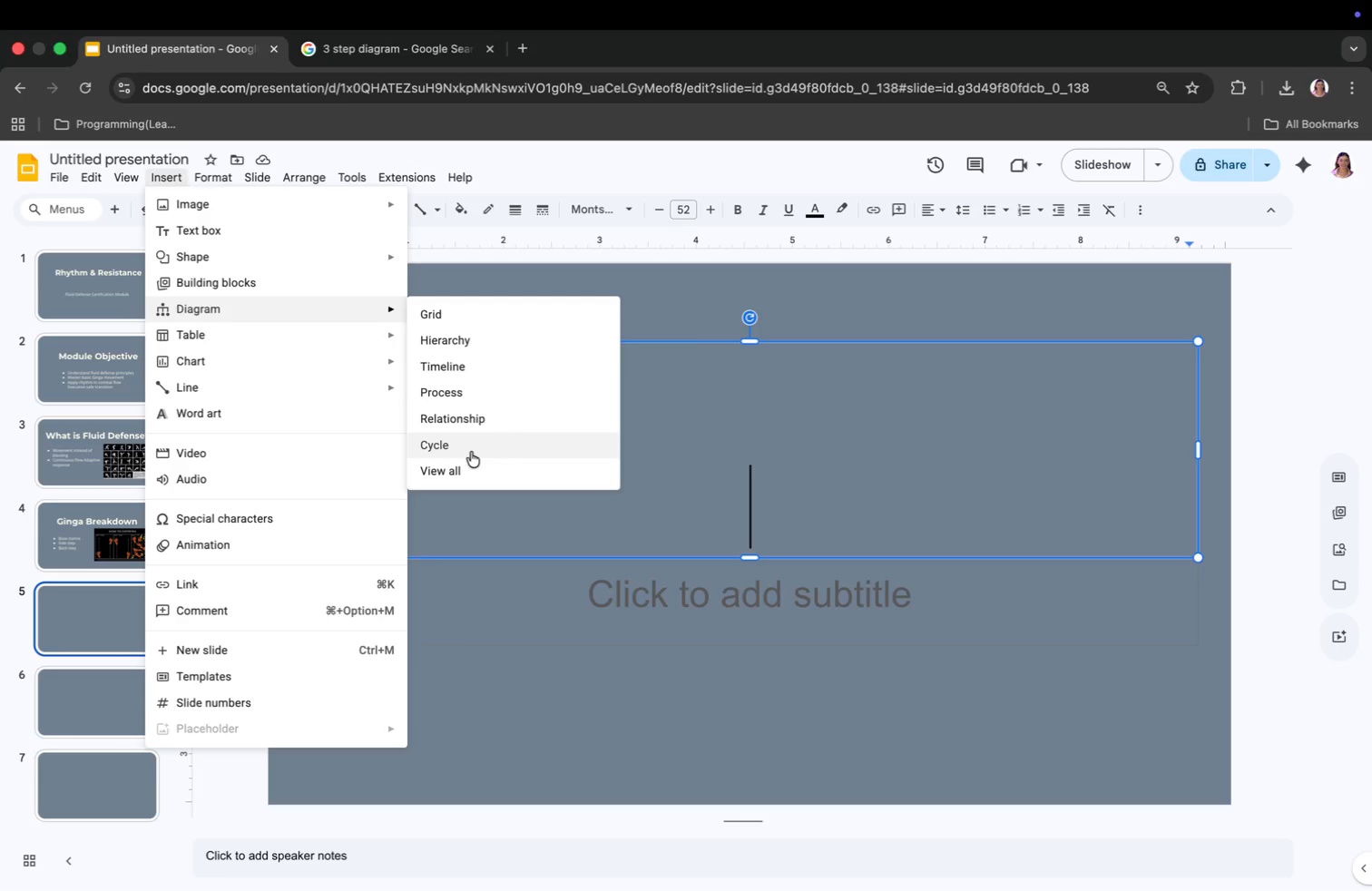 
left_click([471, 468])
 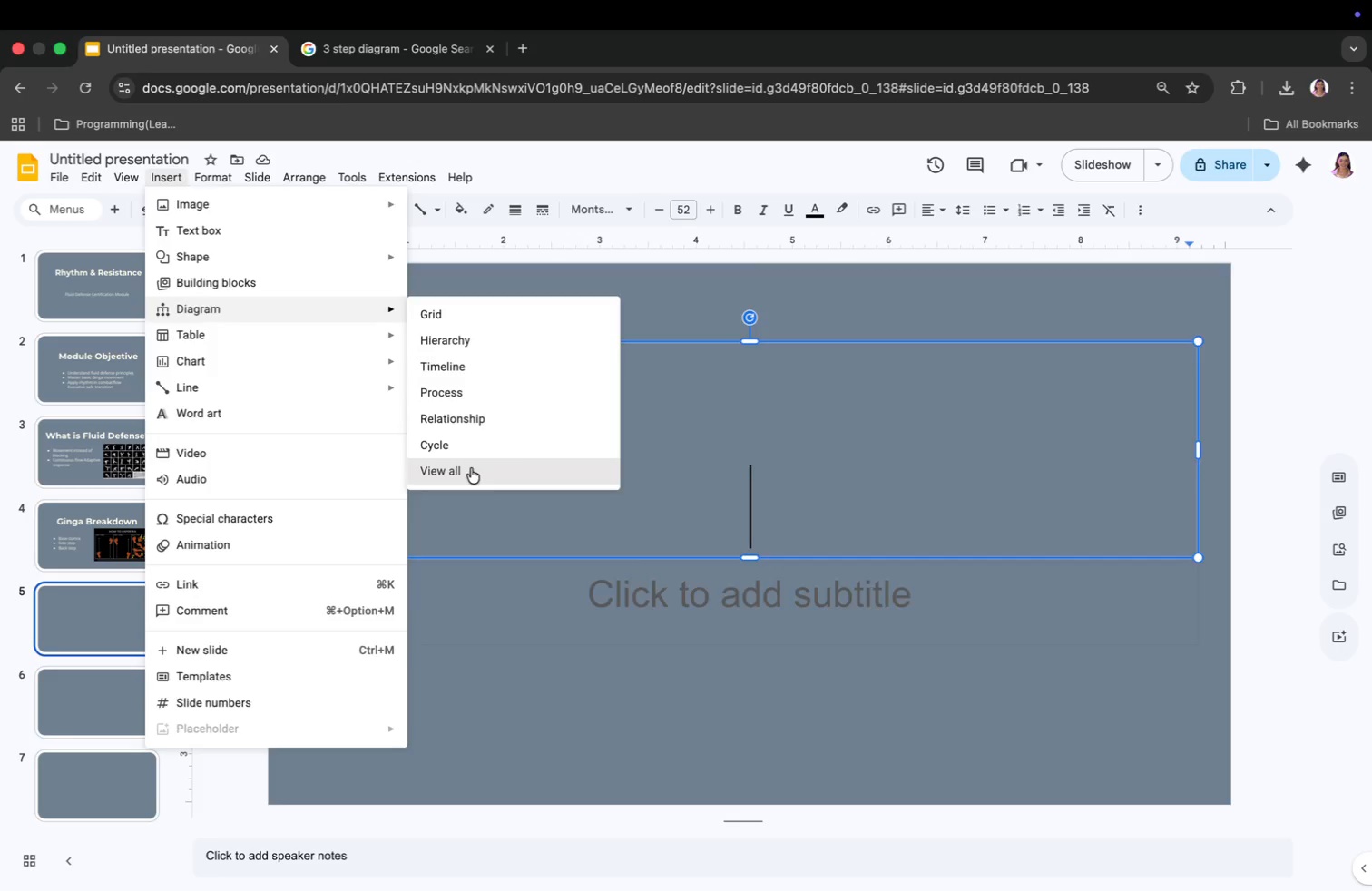 
scroll: coordinate [1169, 601], scroll_direction: down, amount: 13.0
 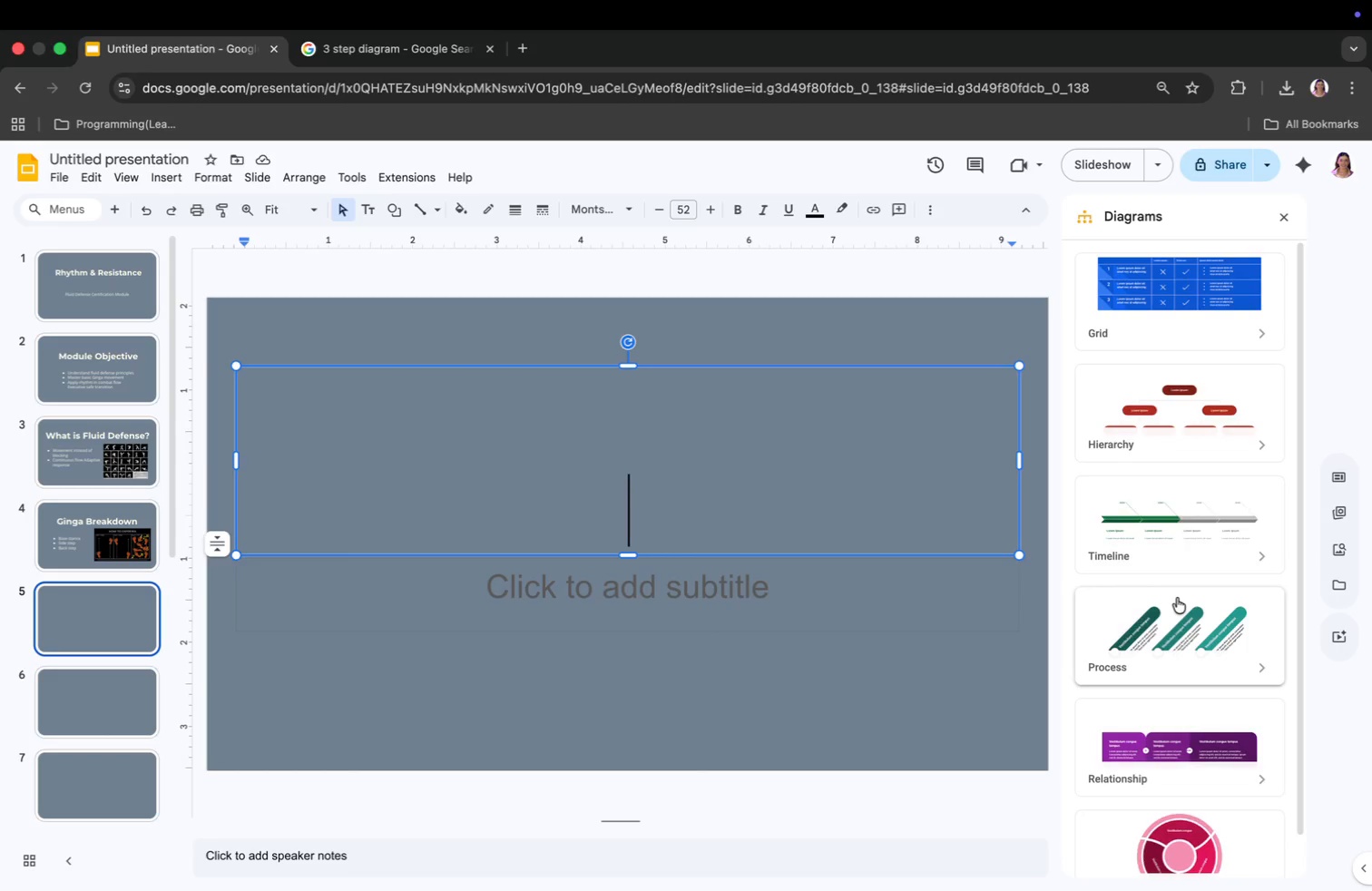 
left_click([1212, 838])
 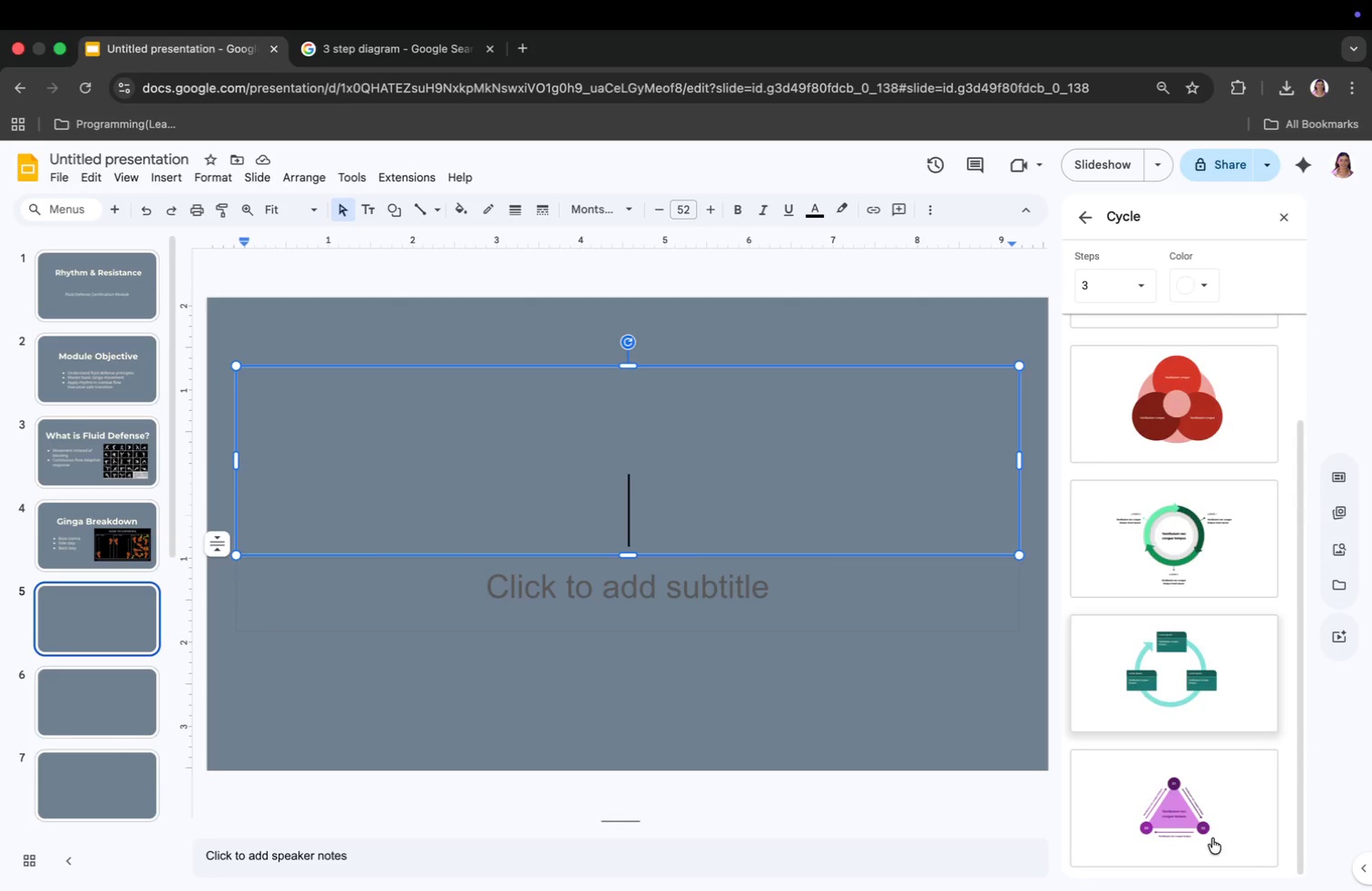 
scroll: coordinate [1212, 838], scroll_direction: down, amount: 8.0
 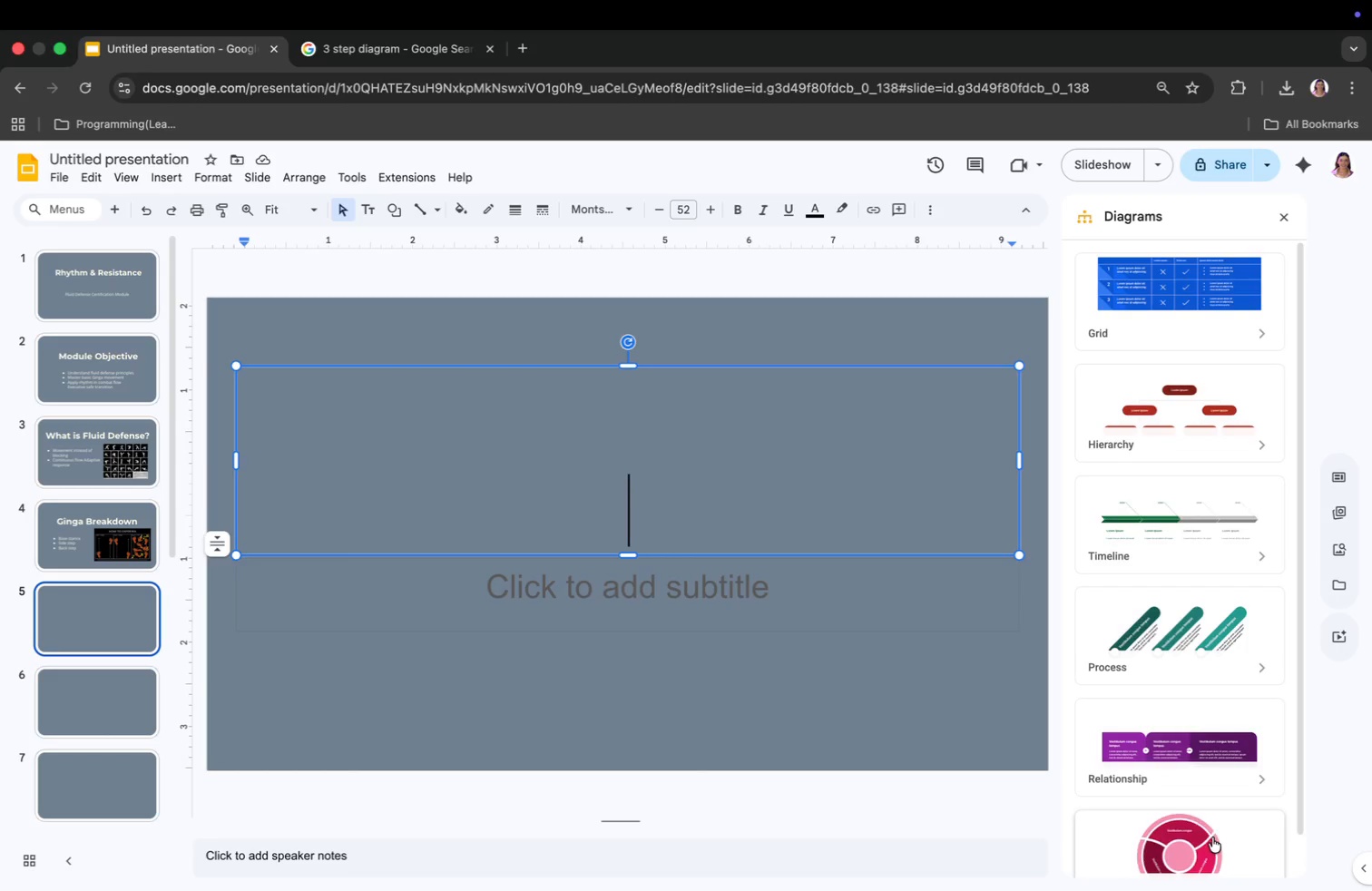 
wait(5.32)
 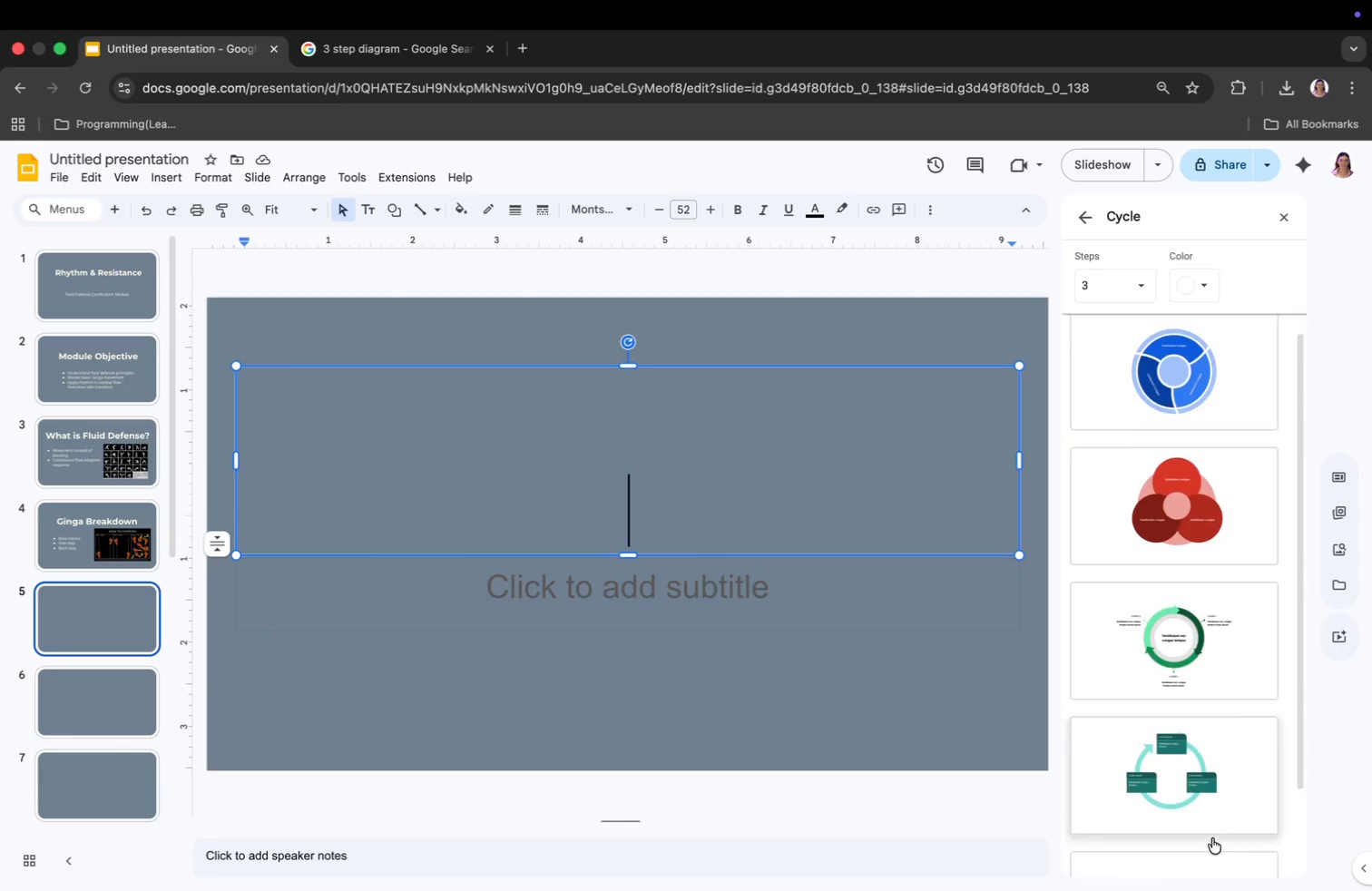 
scroll: coordinate [1224, 790], scroll_direction: up, amount: 116.0
 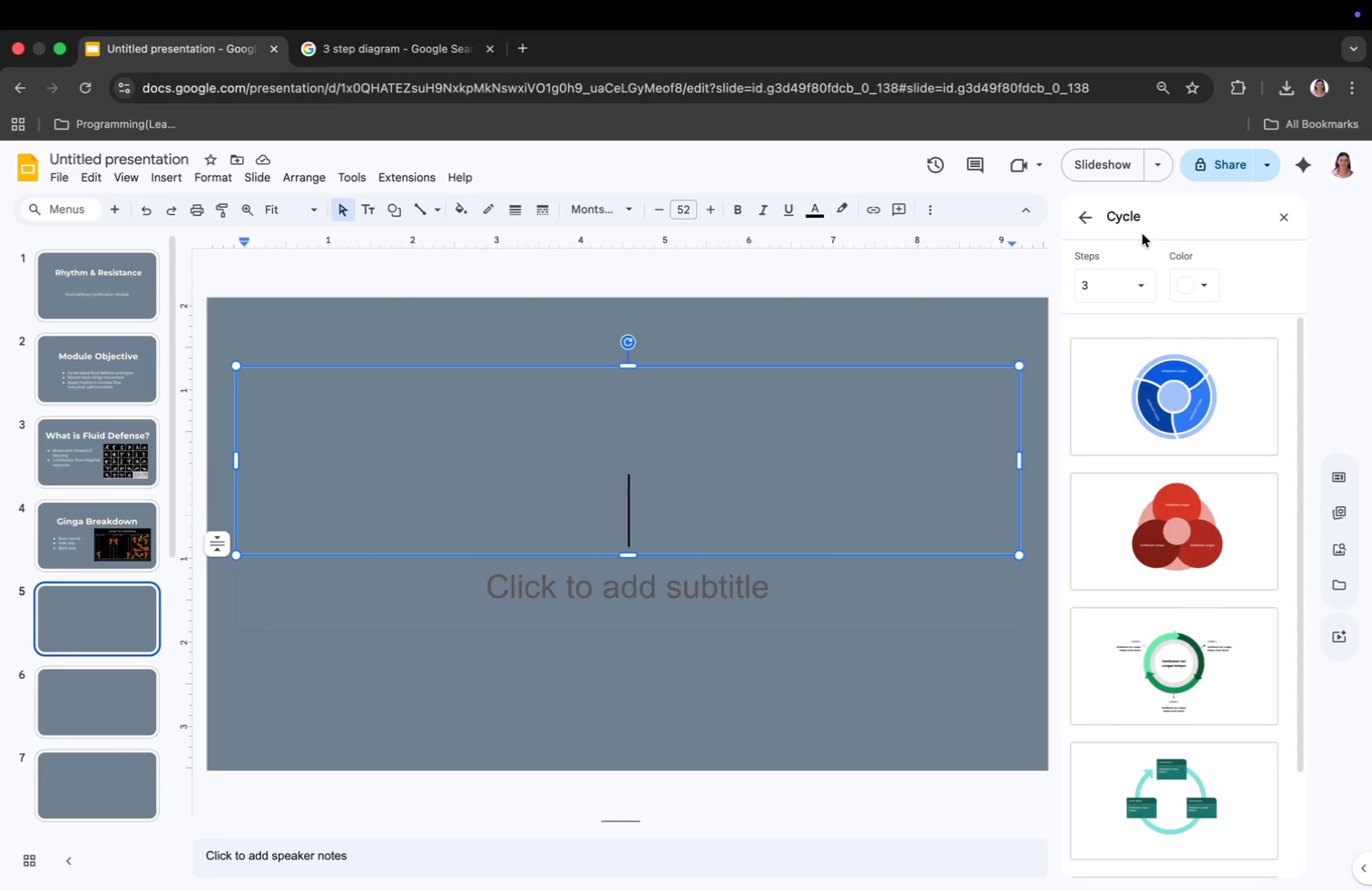 
left_click([1084, 212])
 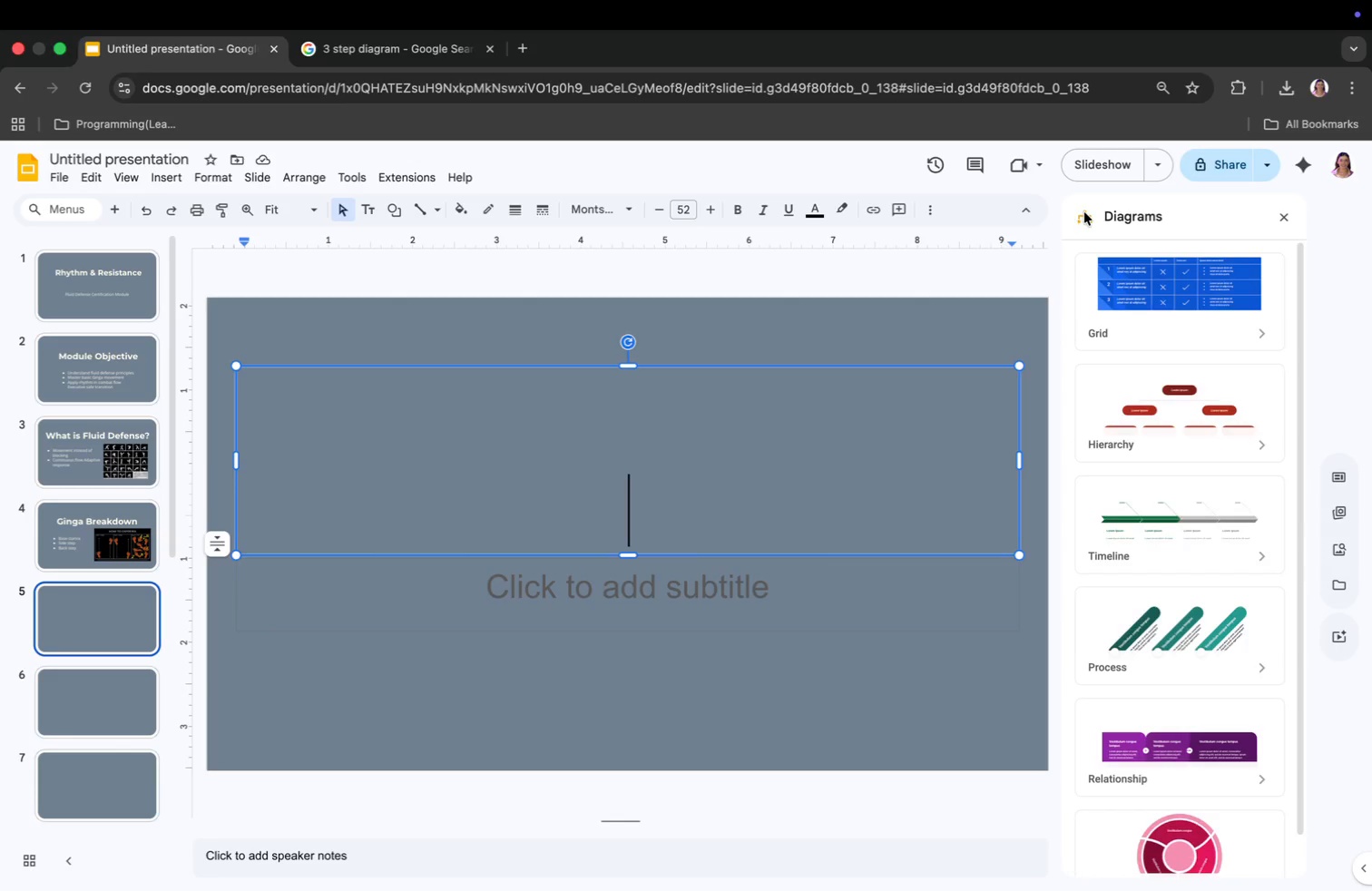 
left_click([1163, 414])
 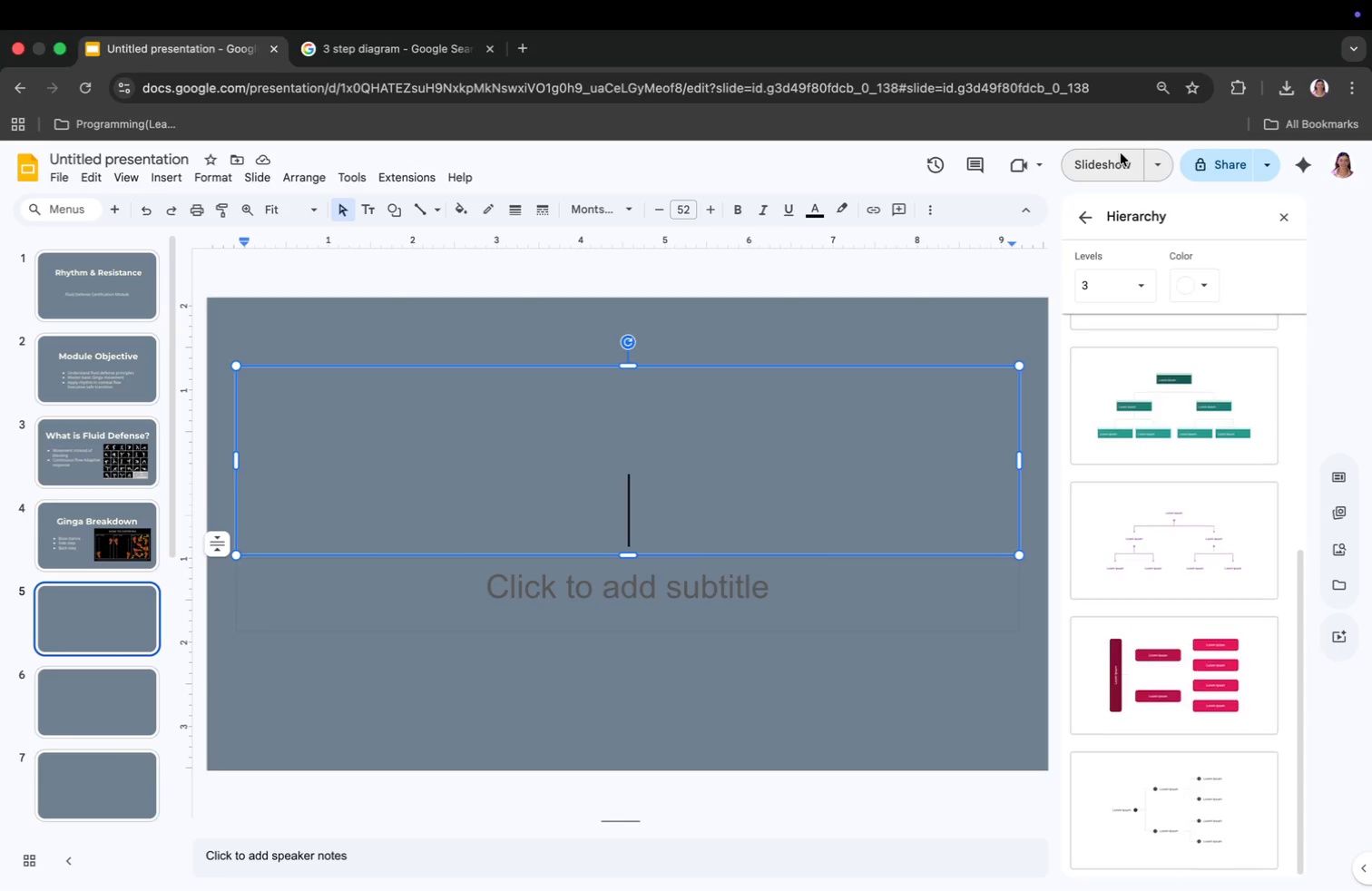 
scroll: coordinate [1214, 557], scroll_direction: down, amount: 60.0
 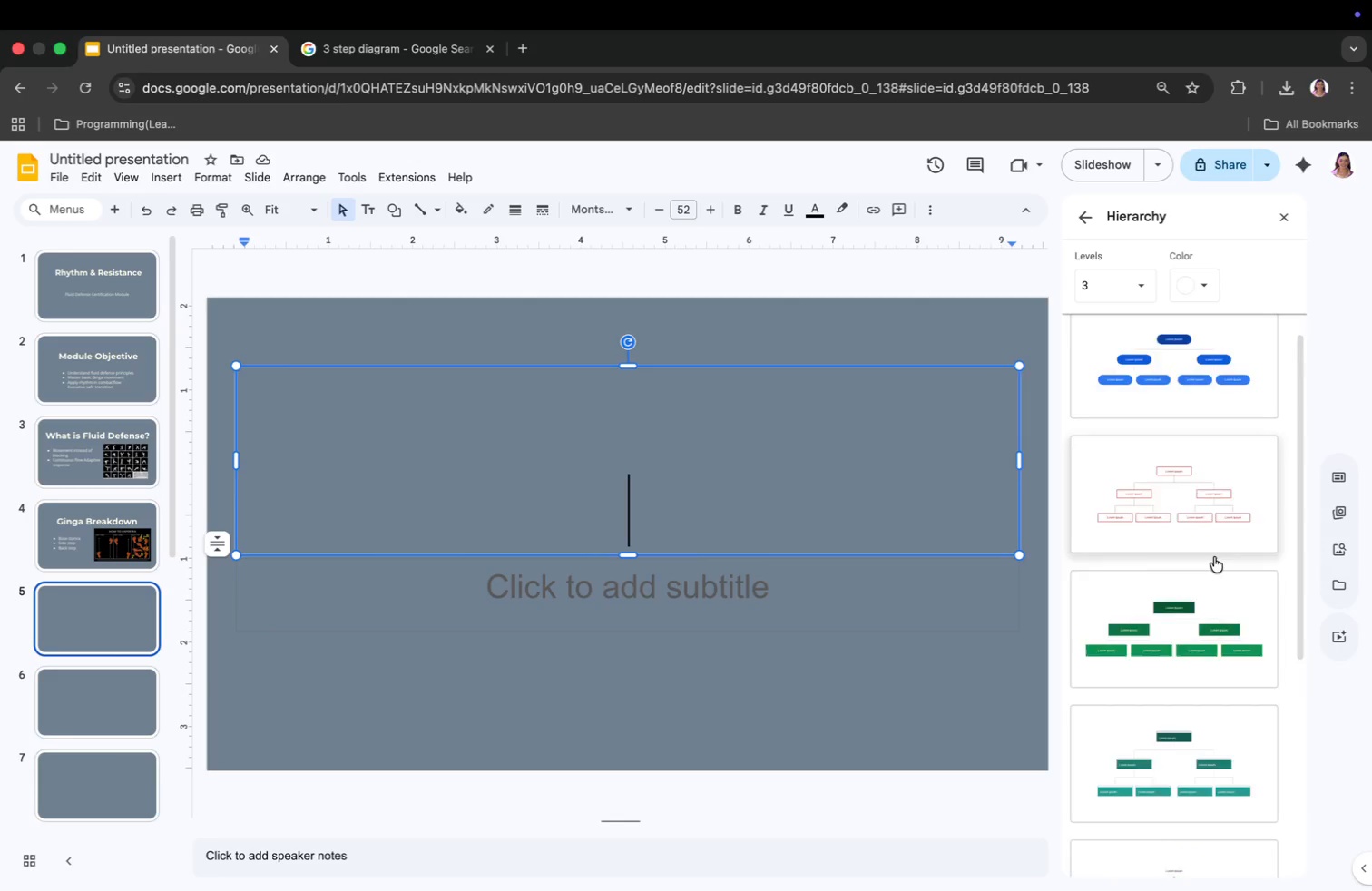 
left_click([1093, 213])
 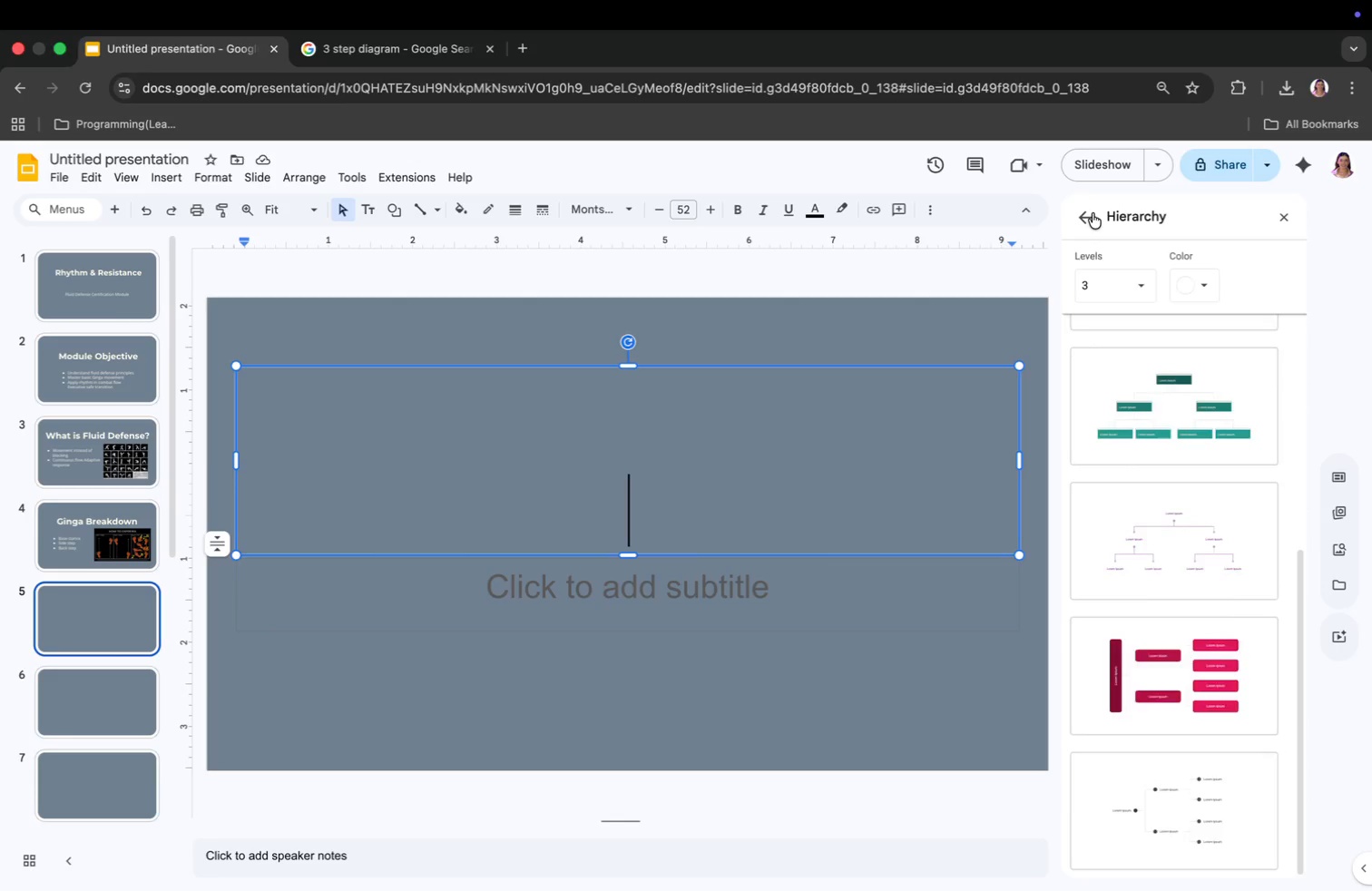 
scroll: coordinate [1215, 693], scroll_direction: up, amount: 38.0
 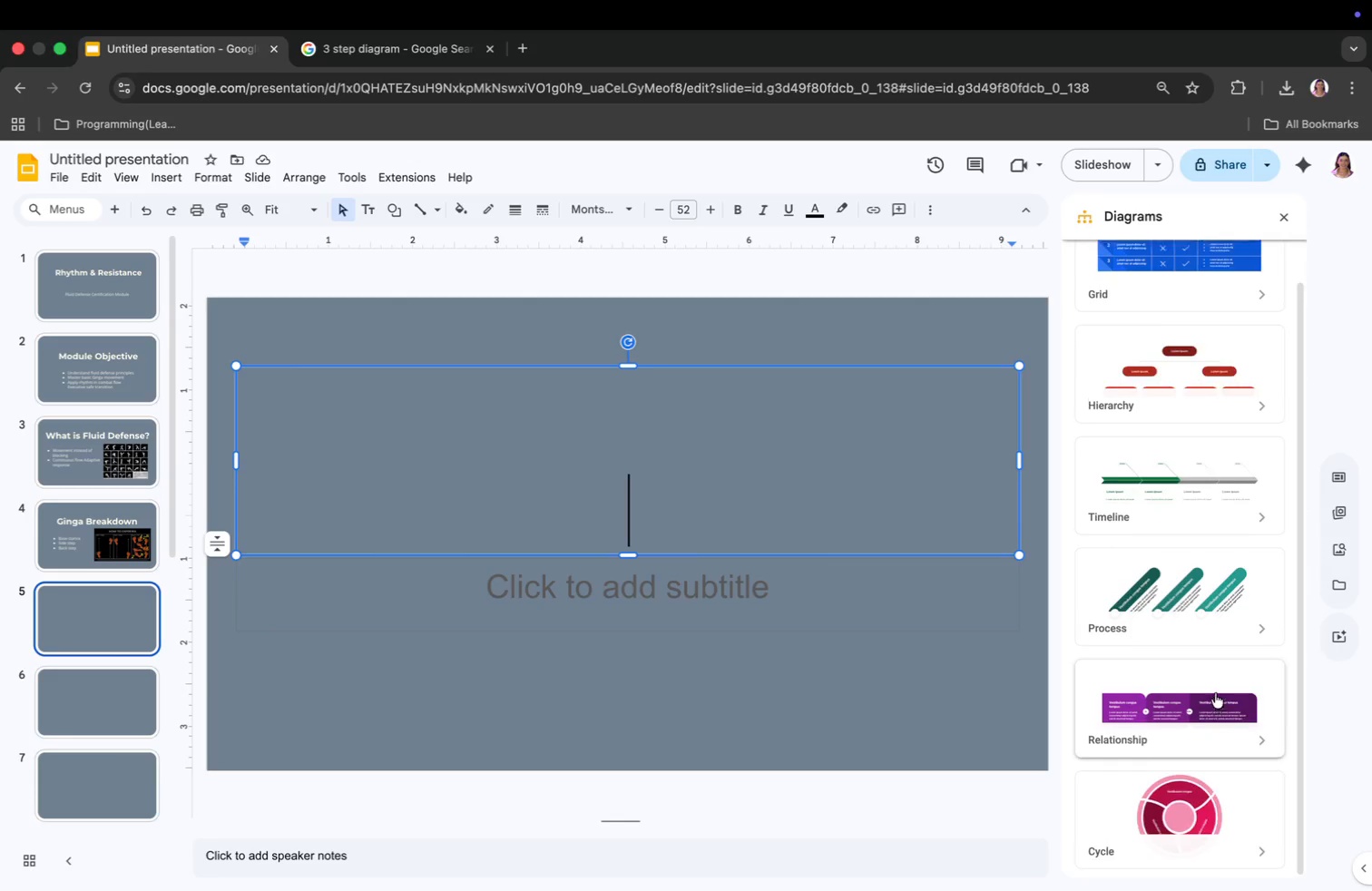 
scroll: coordinate [1204, 646], scroll_direction: down, amount: 61.0
 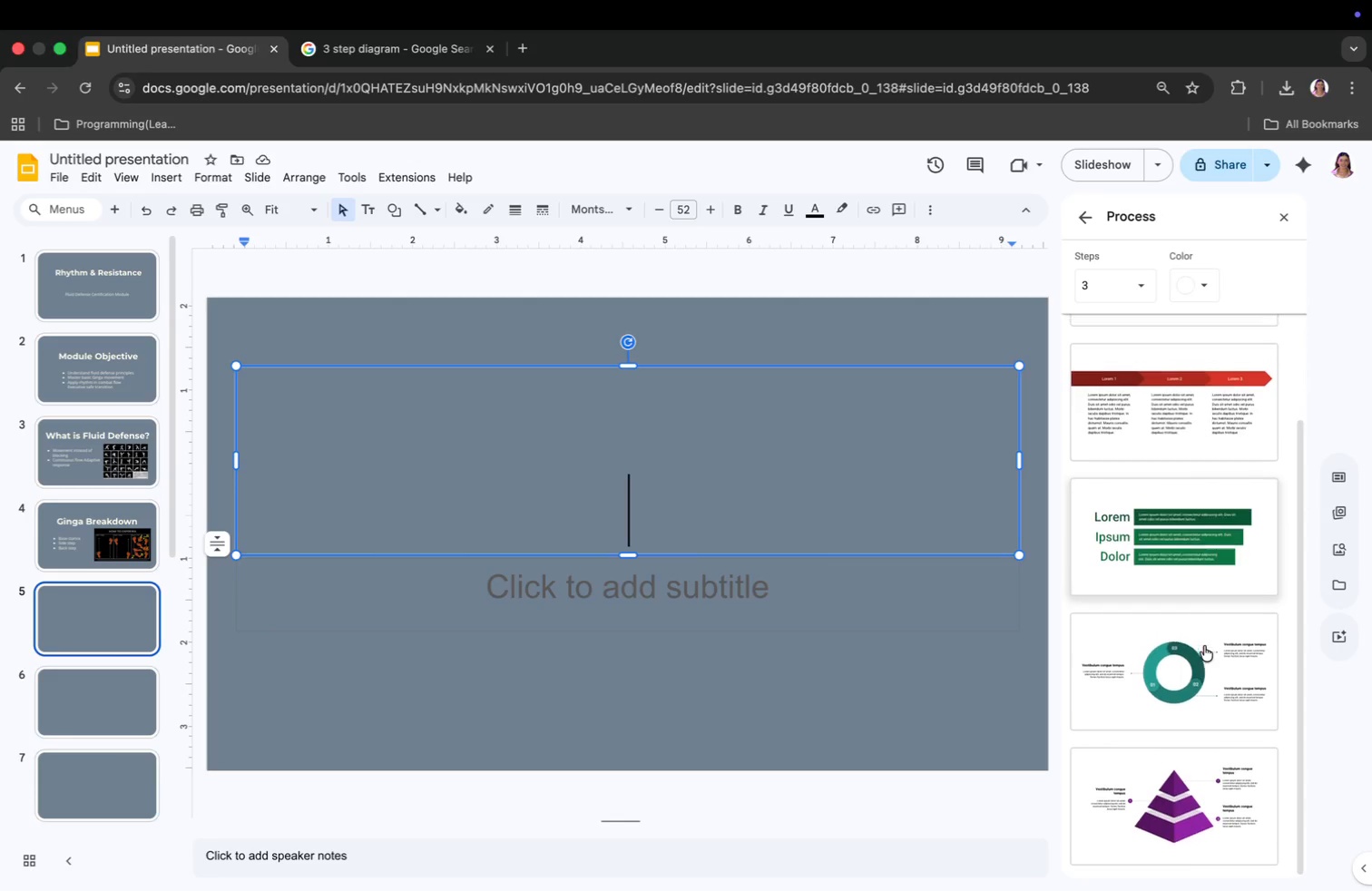 
scroll: coordinate [1204, 646], scroll_direction: up, amount: 57.0
 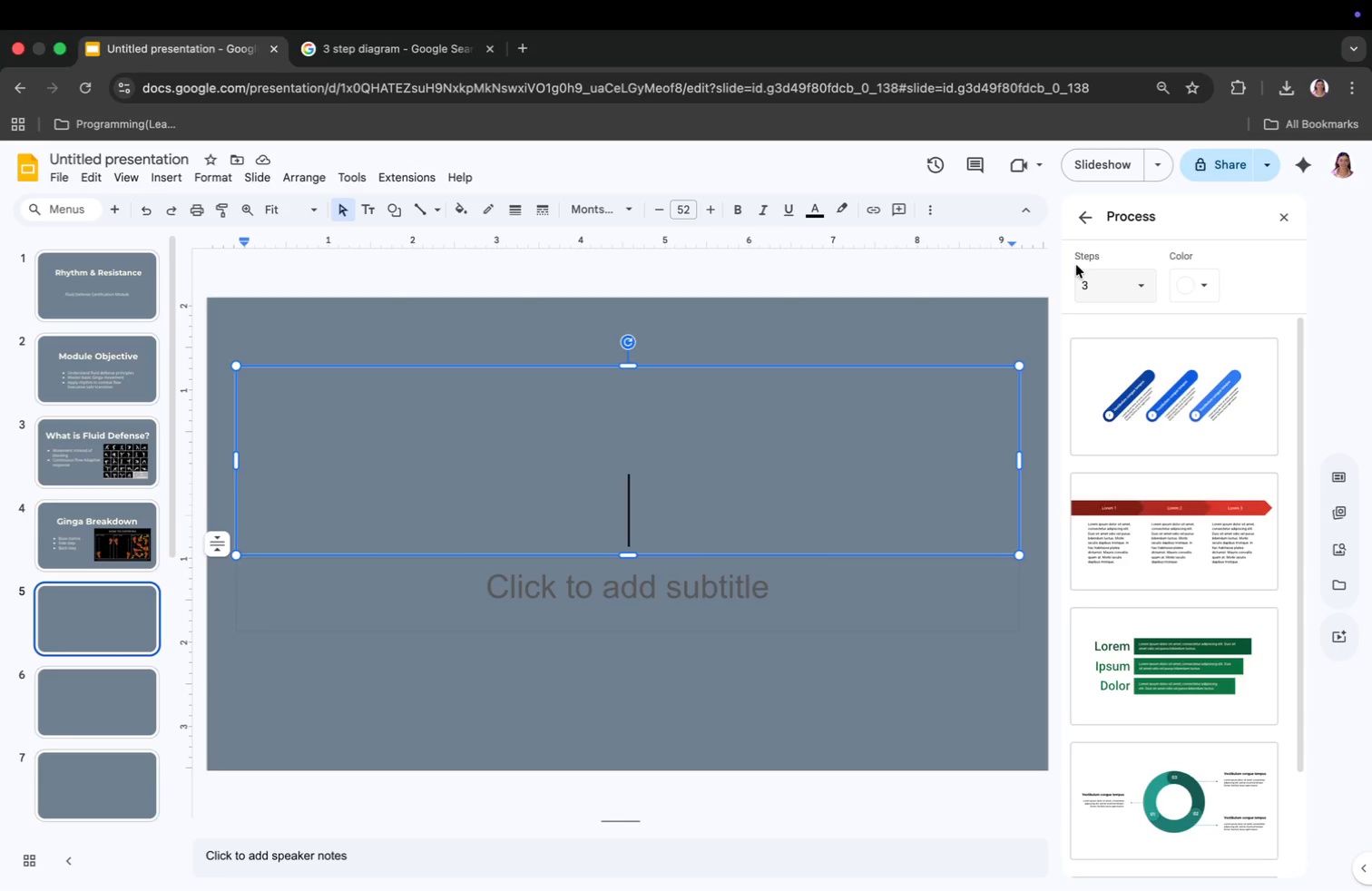 
left_click([1084, 221])
 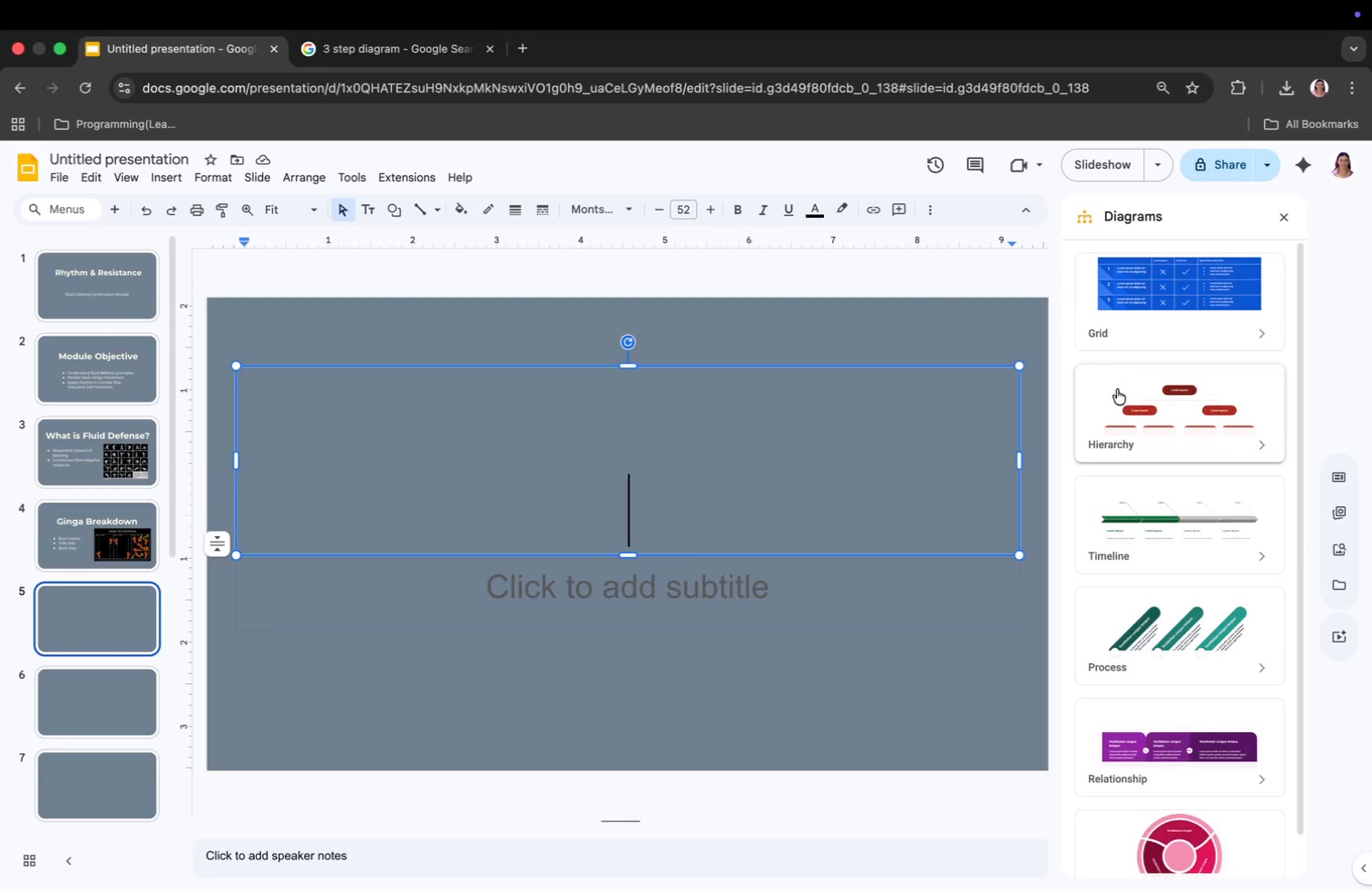 
left_click([1118, 390])
 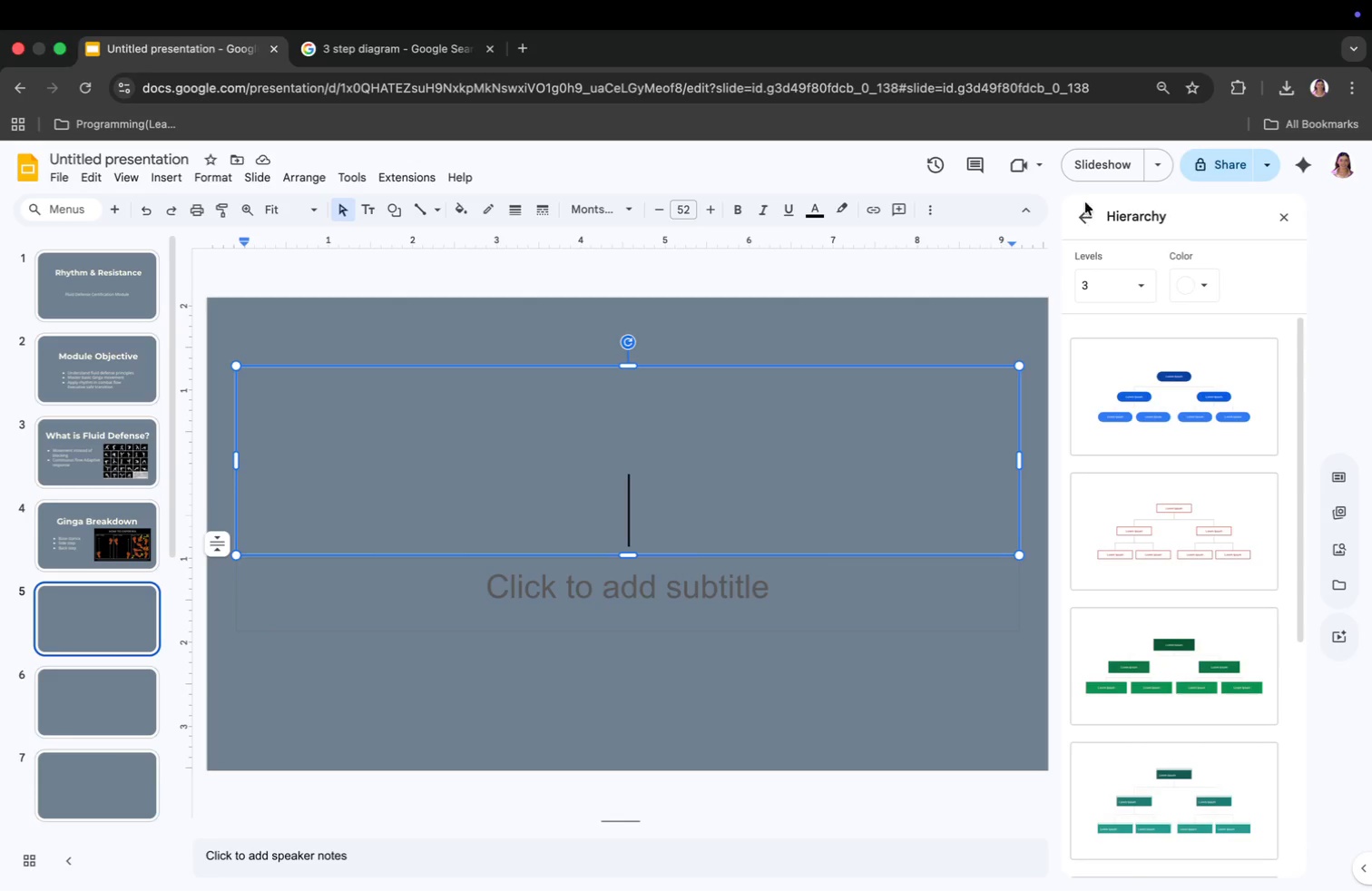 
scroll: coordinate [1154, 538], scroll_direction: down, amount: 83.0
 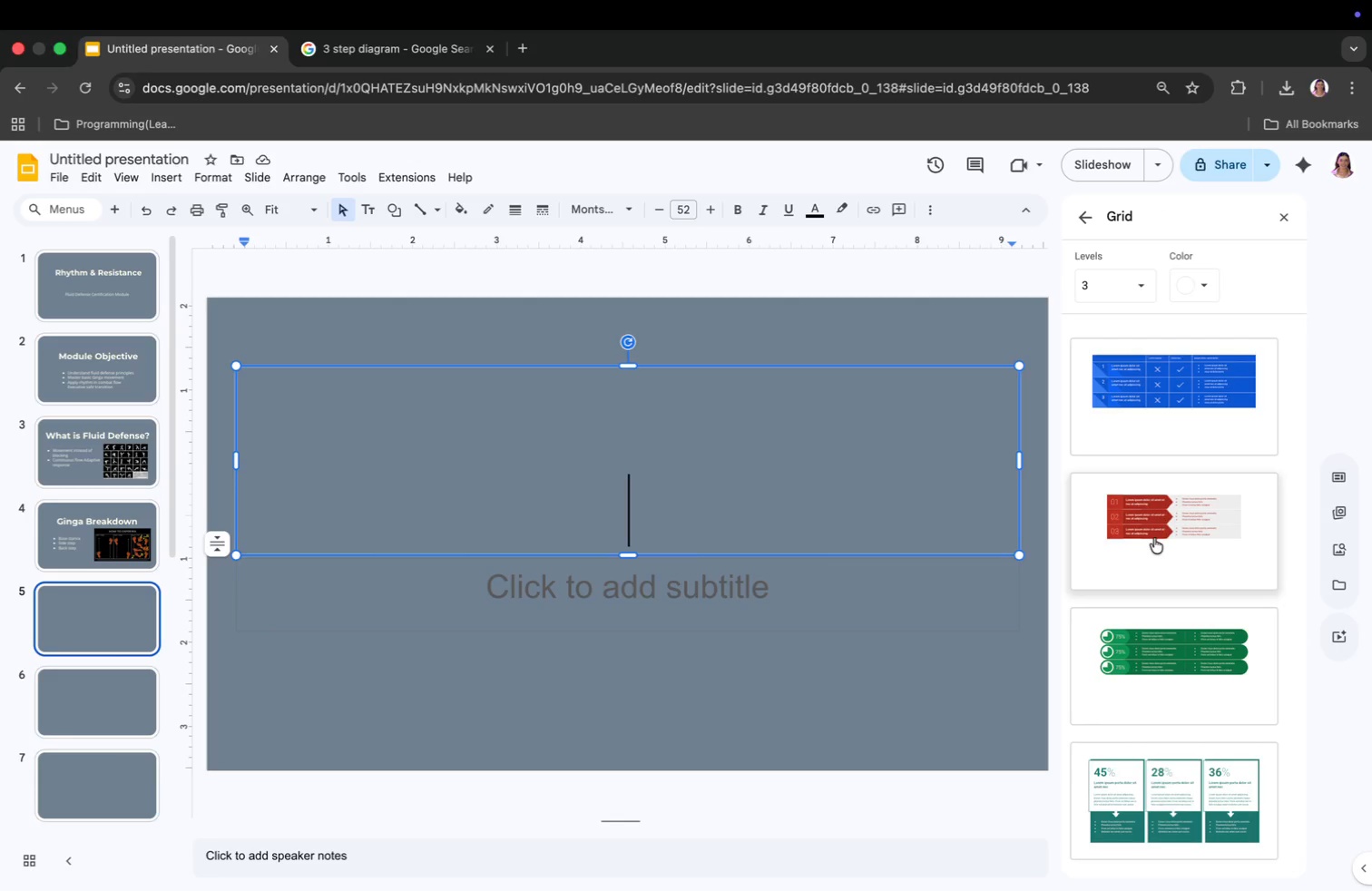 
left_click([1089, 215])
 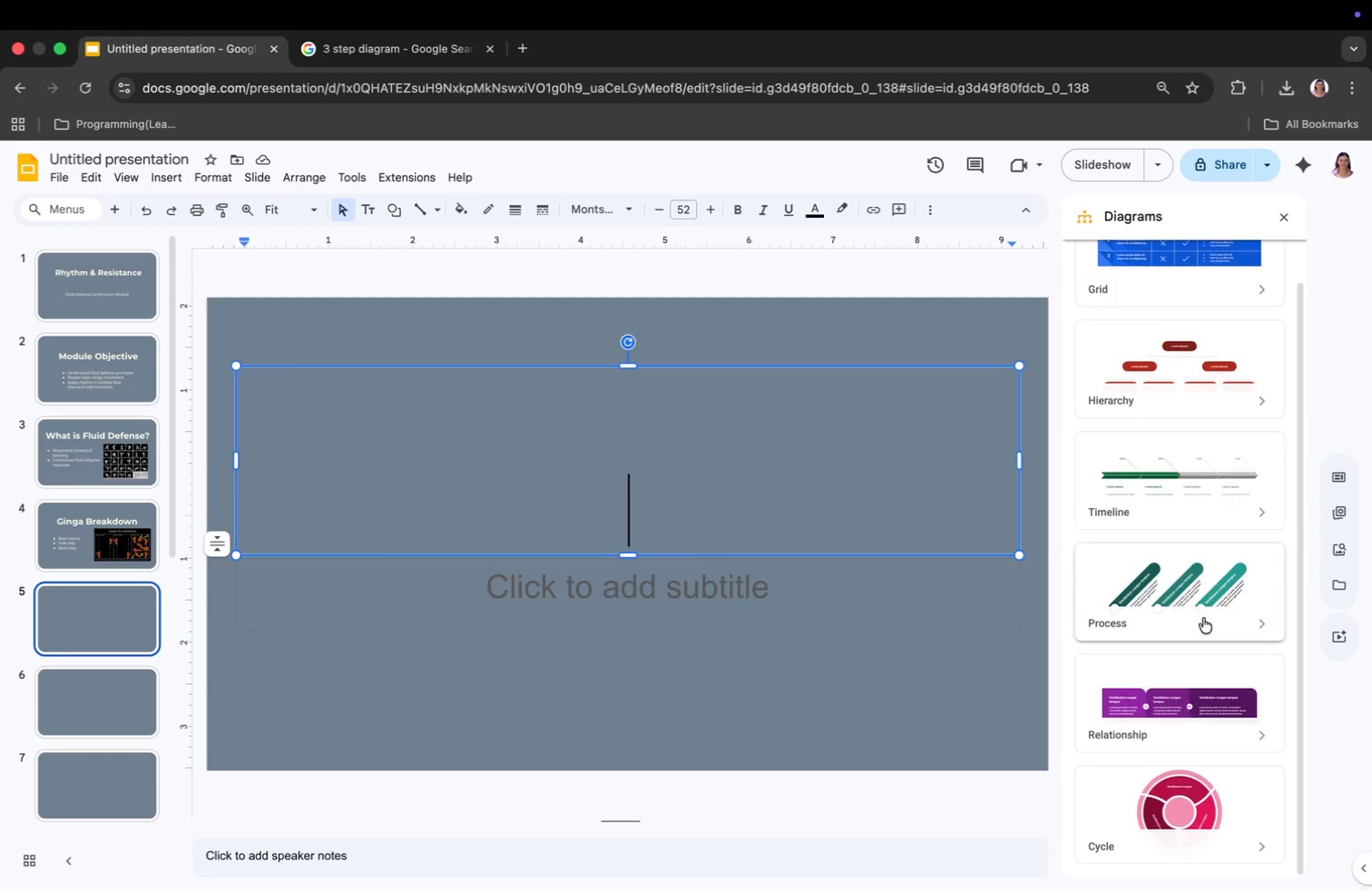 
scroll: coordinate [1204, 570], scroll_direction: down, amount: 35.0
 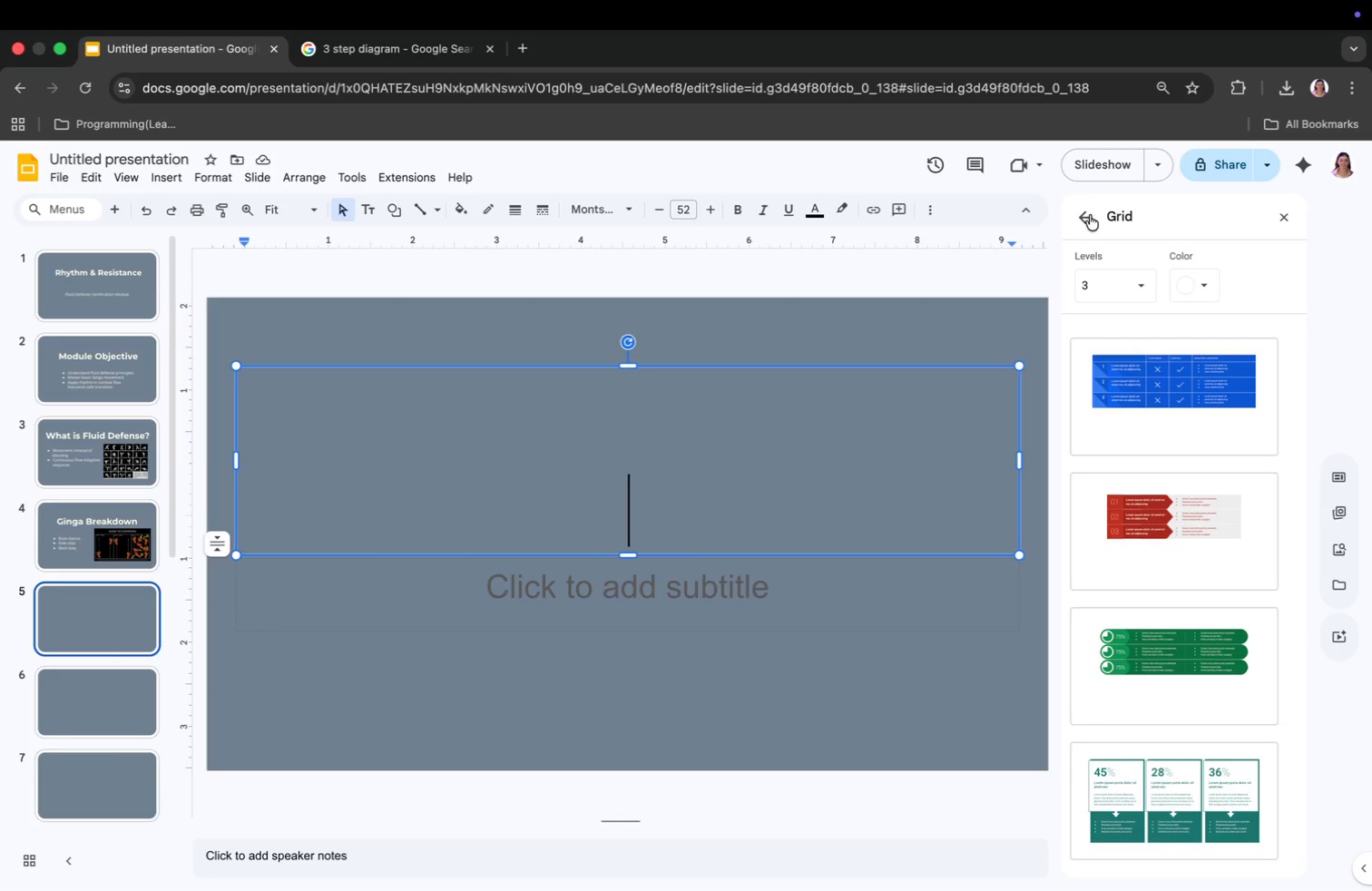 
left_click([1229, 779])
 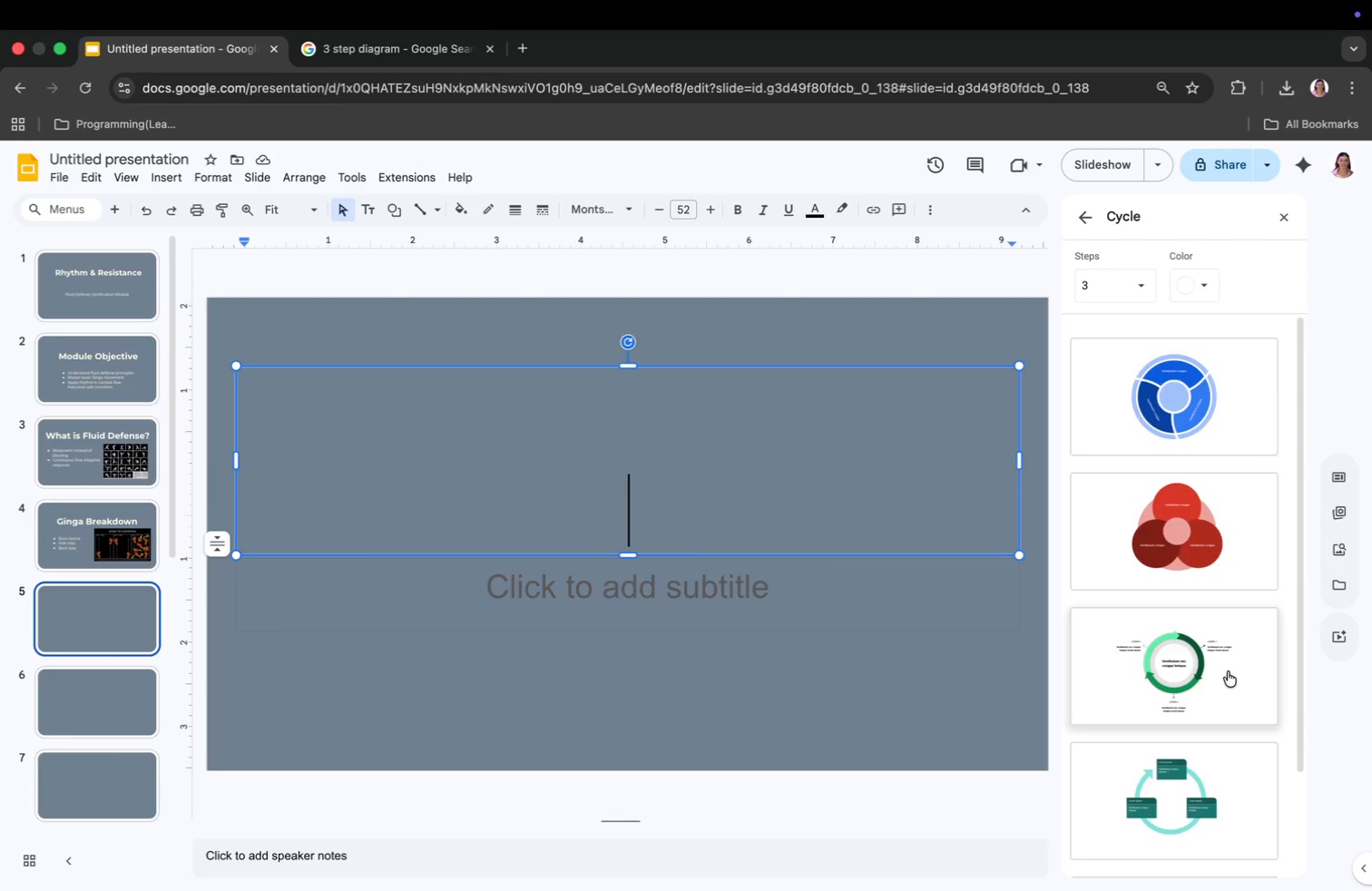 
left_click([1177, 762])
 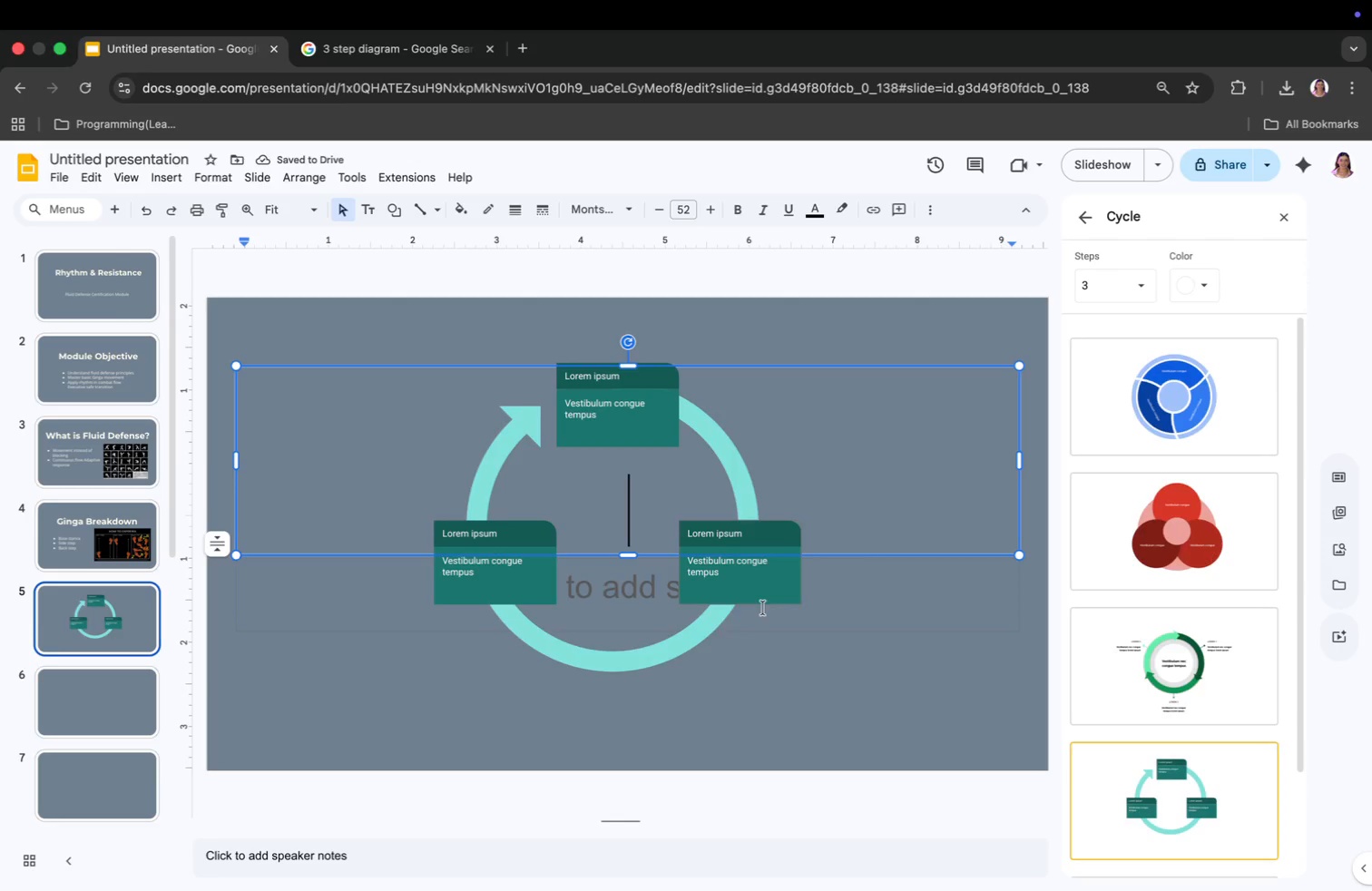 
wait(5.26)
 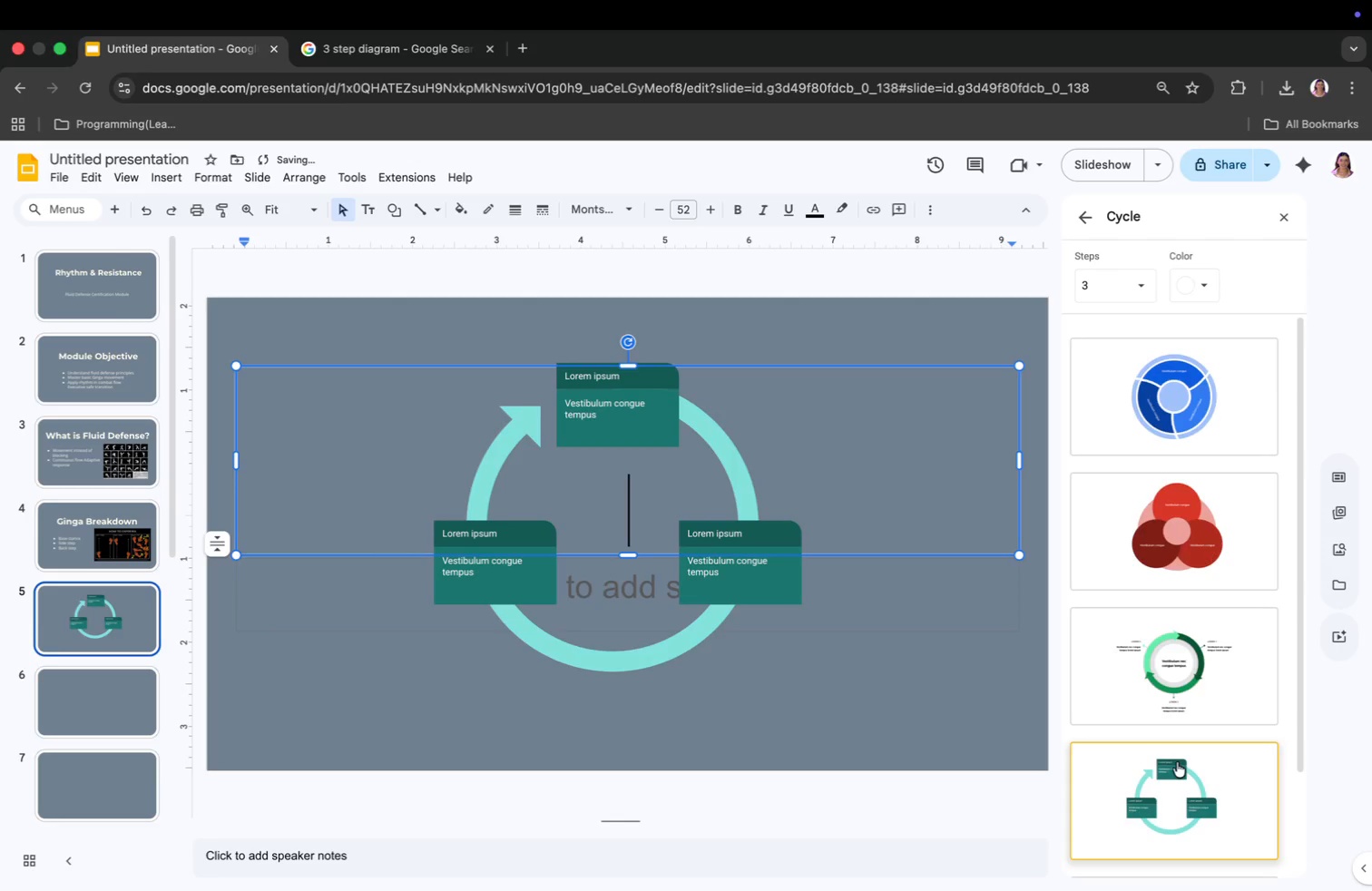 
left_click([623, 477])
 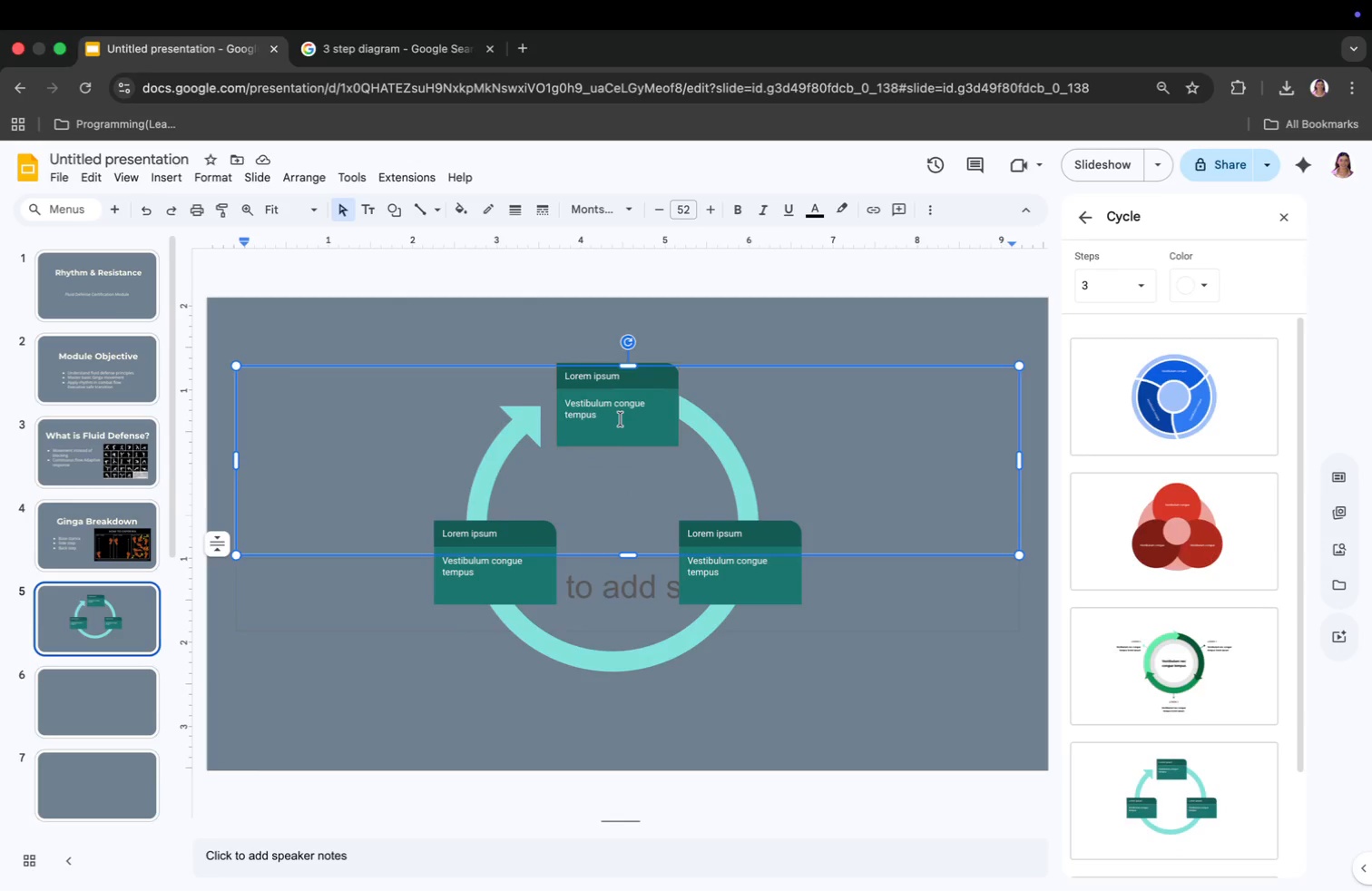 
left_click_drag(start_coordinate=[621, 442], to_coordinate=[625, 488])
 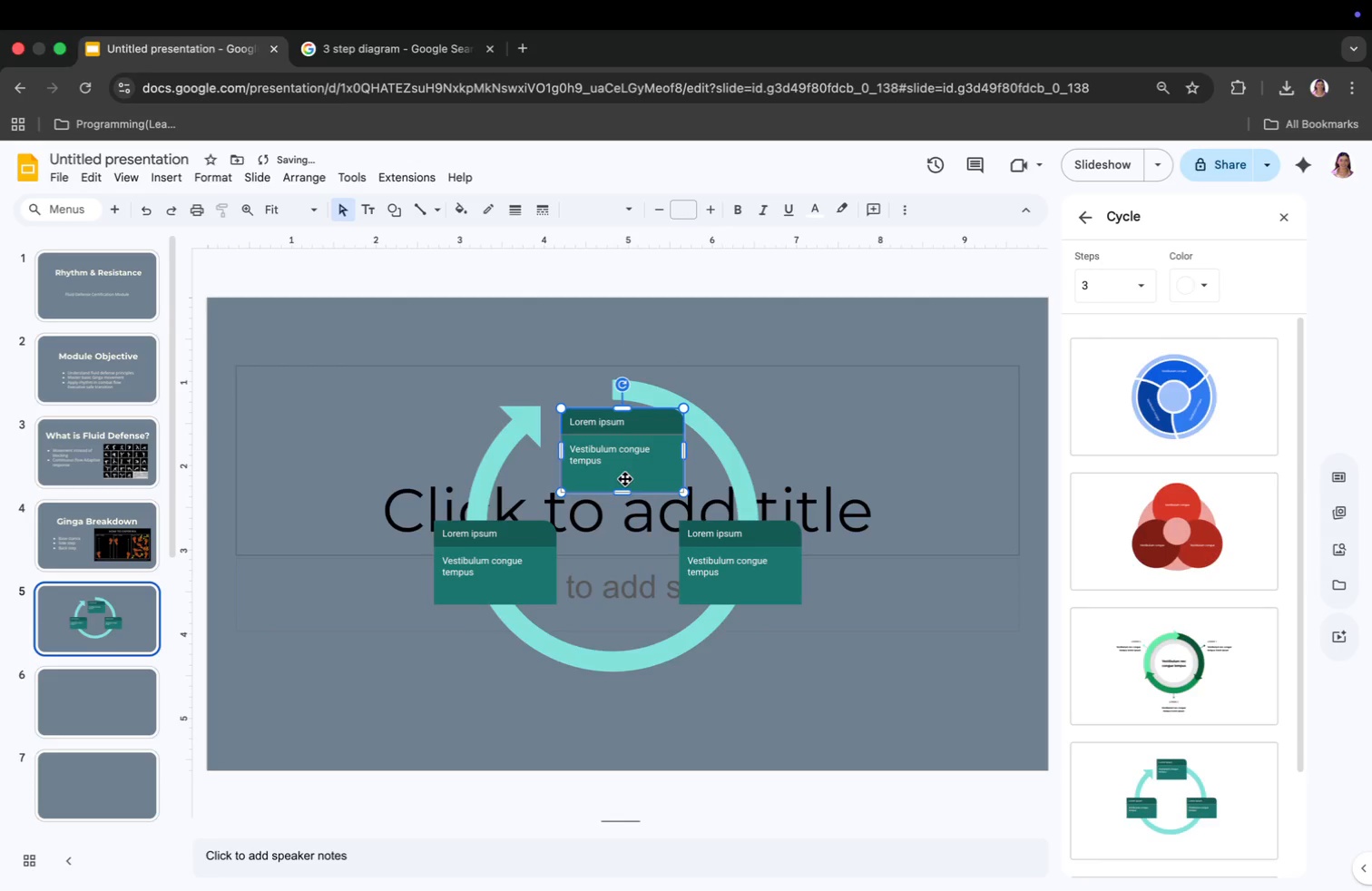 
key(Meta+CommandLeft)
 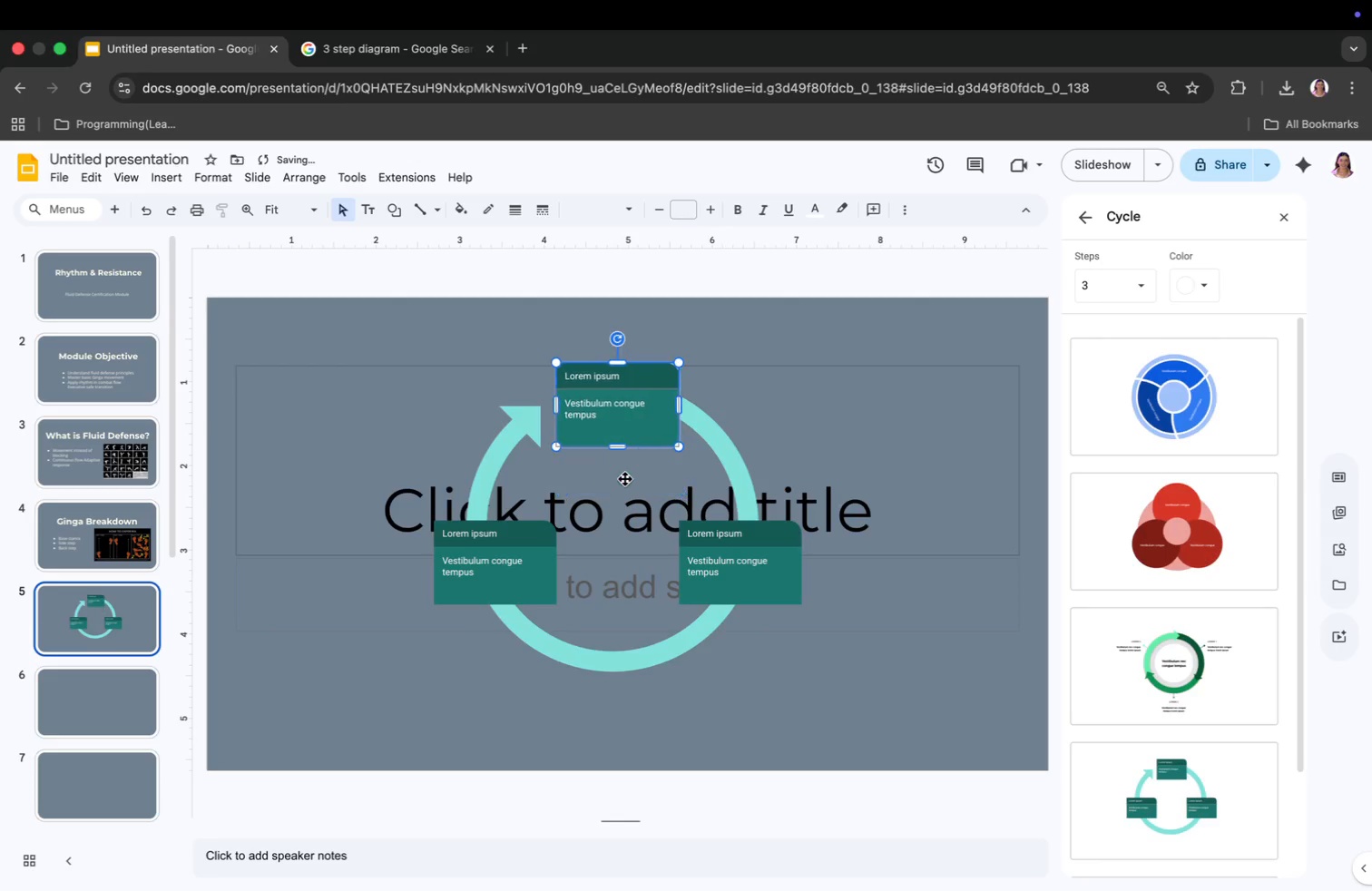 
key(Meta+Z)
 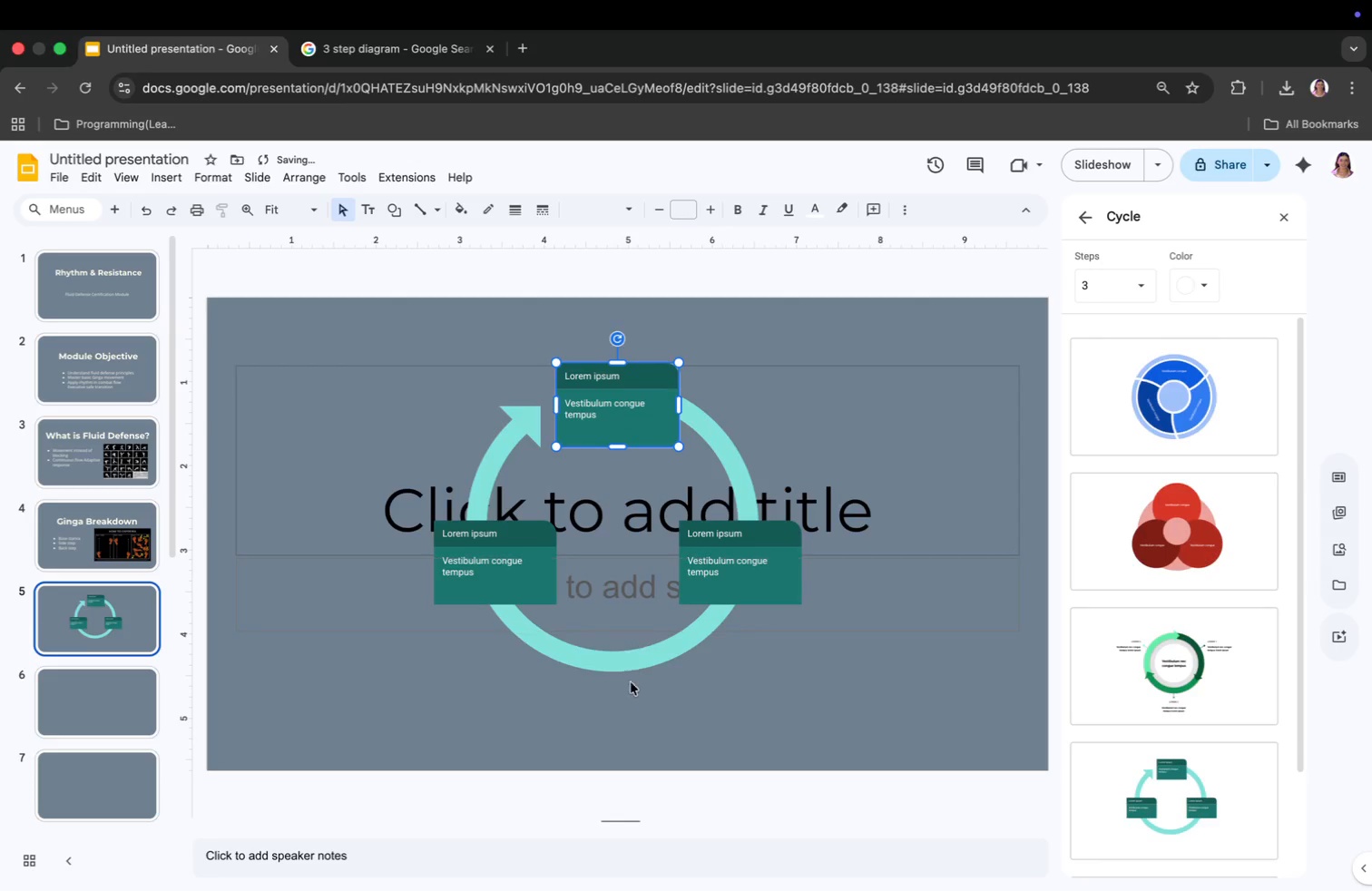 
left_click([632, 680])
 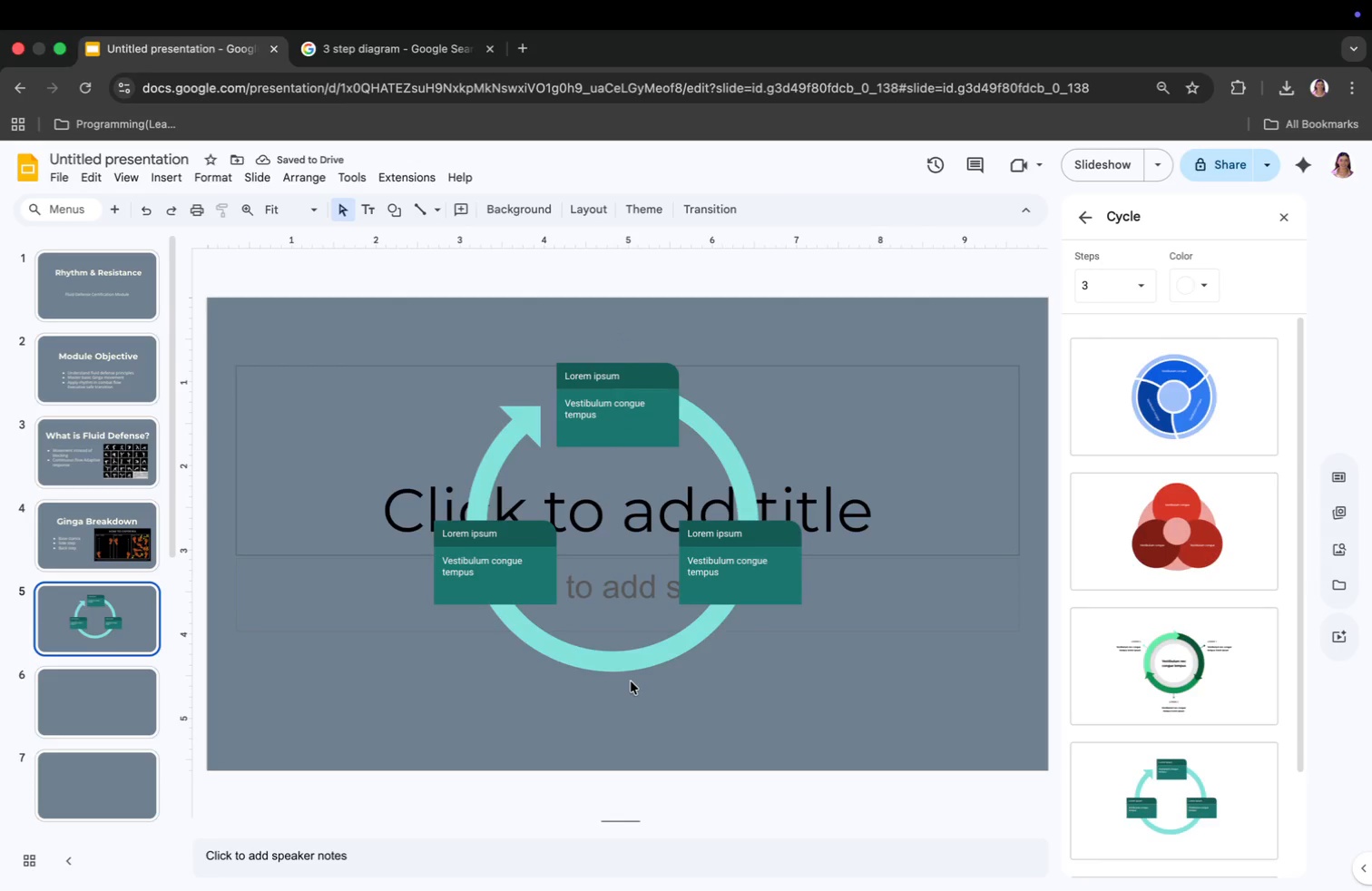 
key(Meta+CommandLeft)
 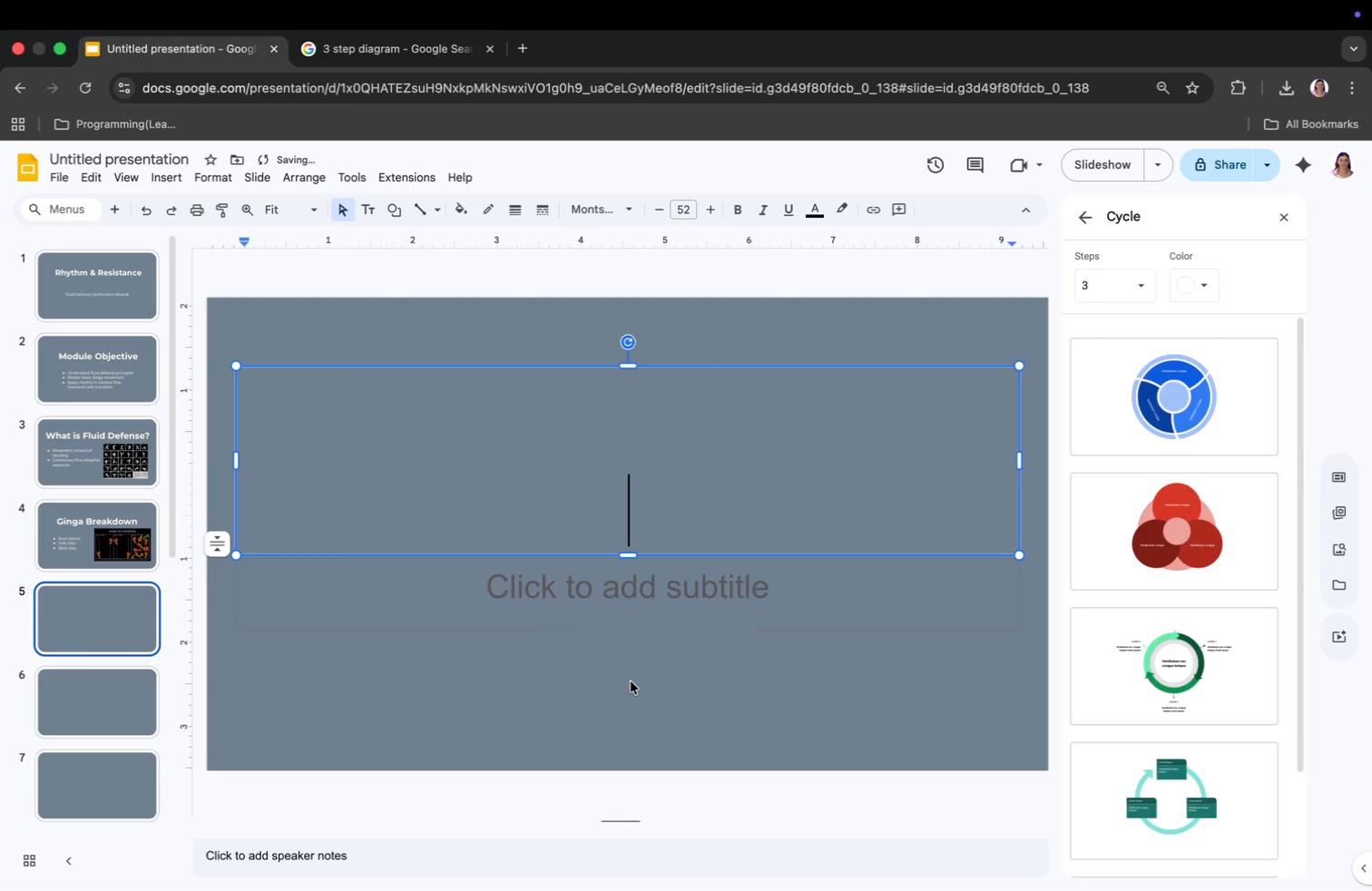 
key(Meta+Z)
 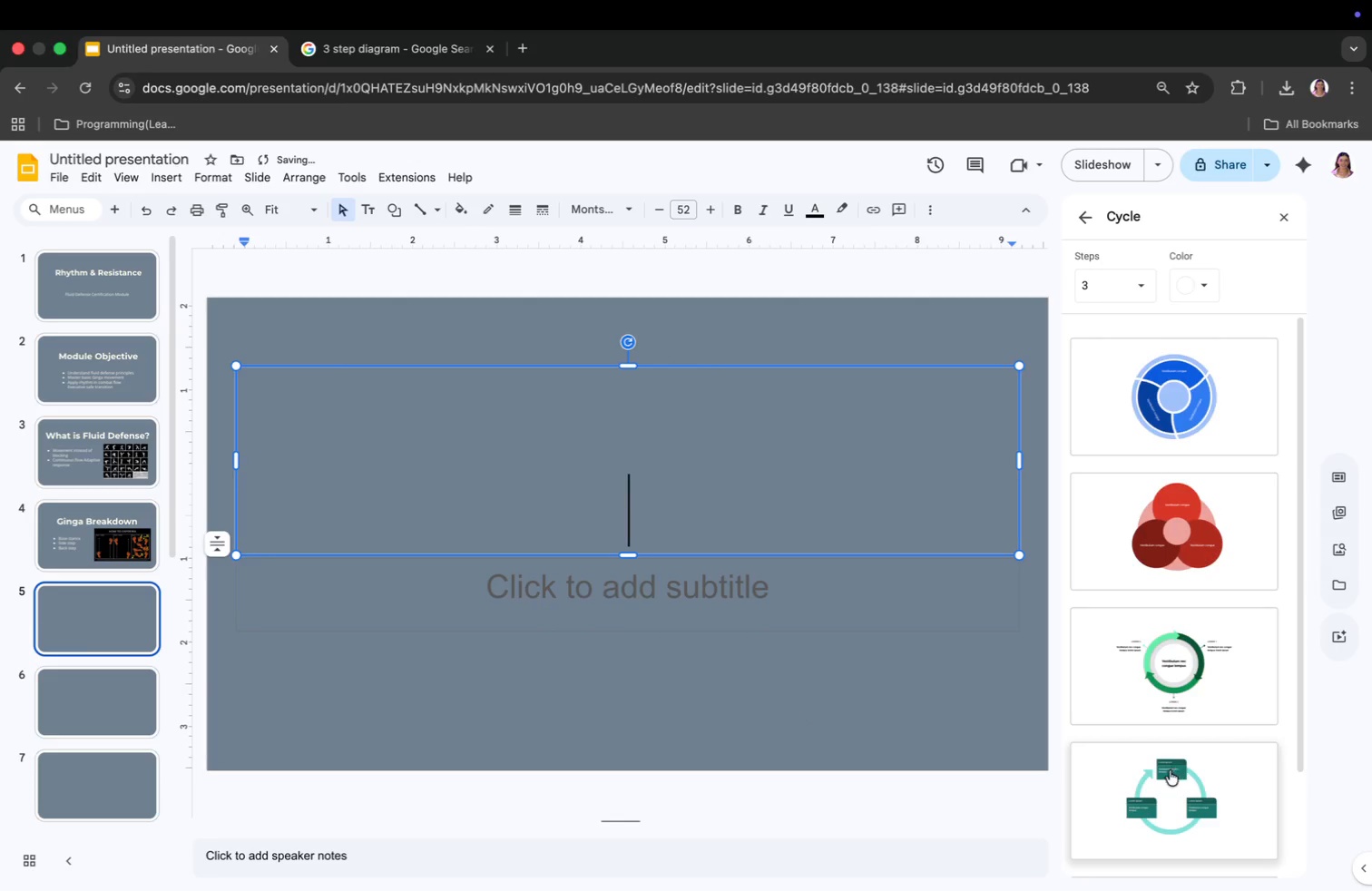 
left_click([643, 595])
 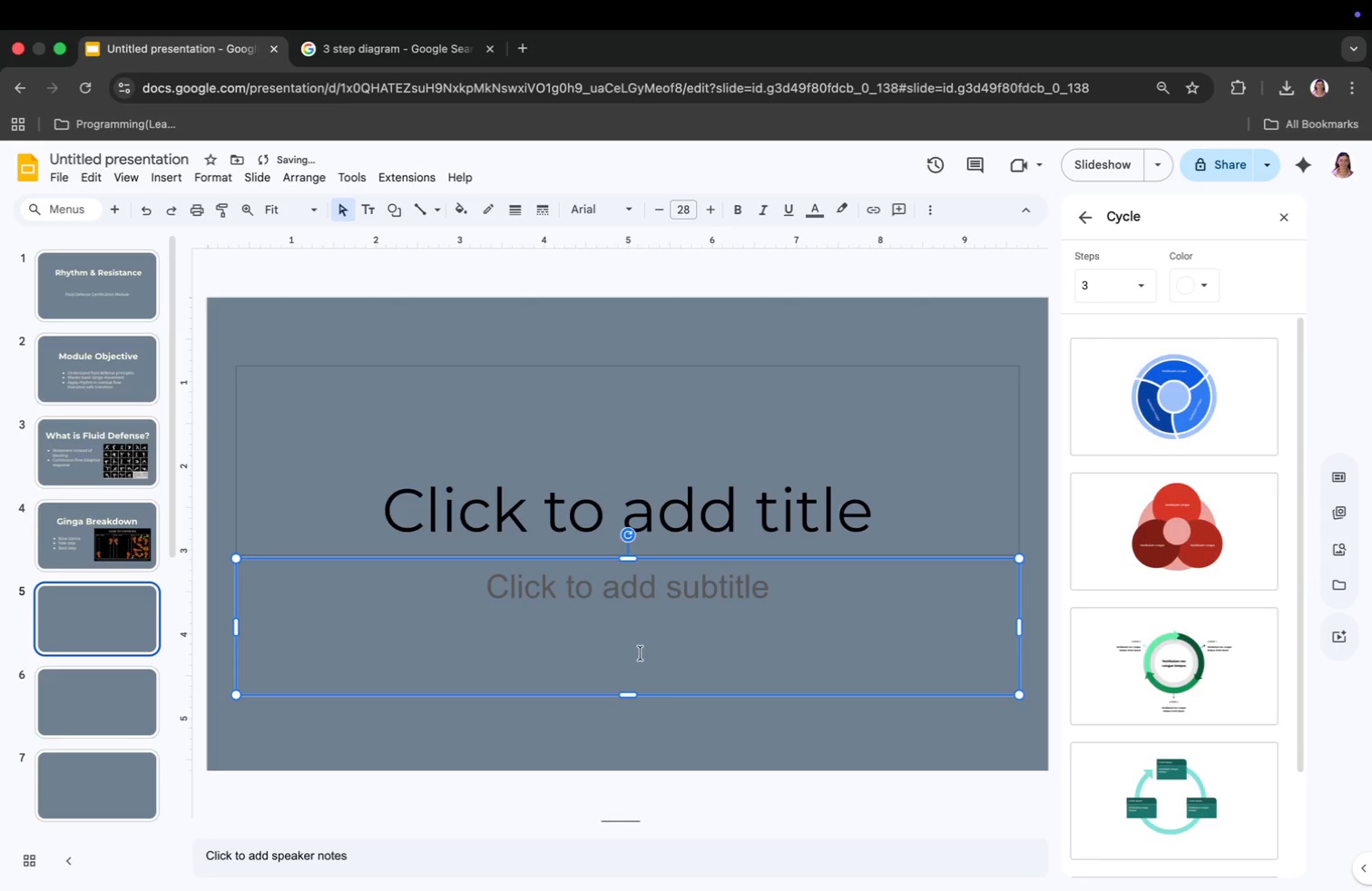 
left_click_drag(start_coordinate=[627, 630], to_coordinate=[641, 694])
 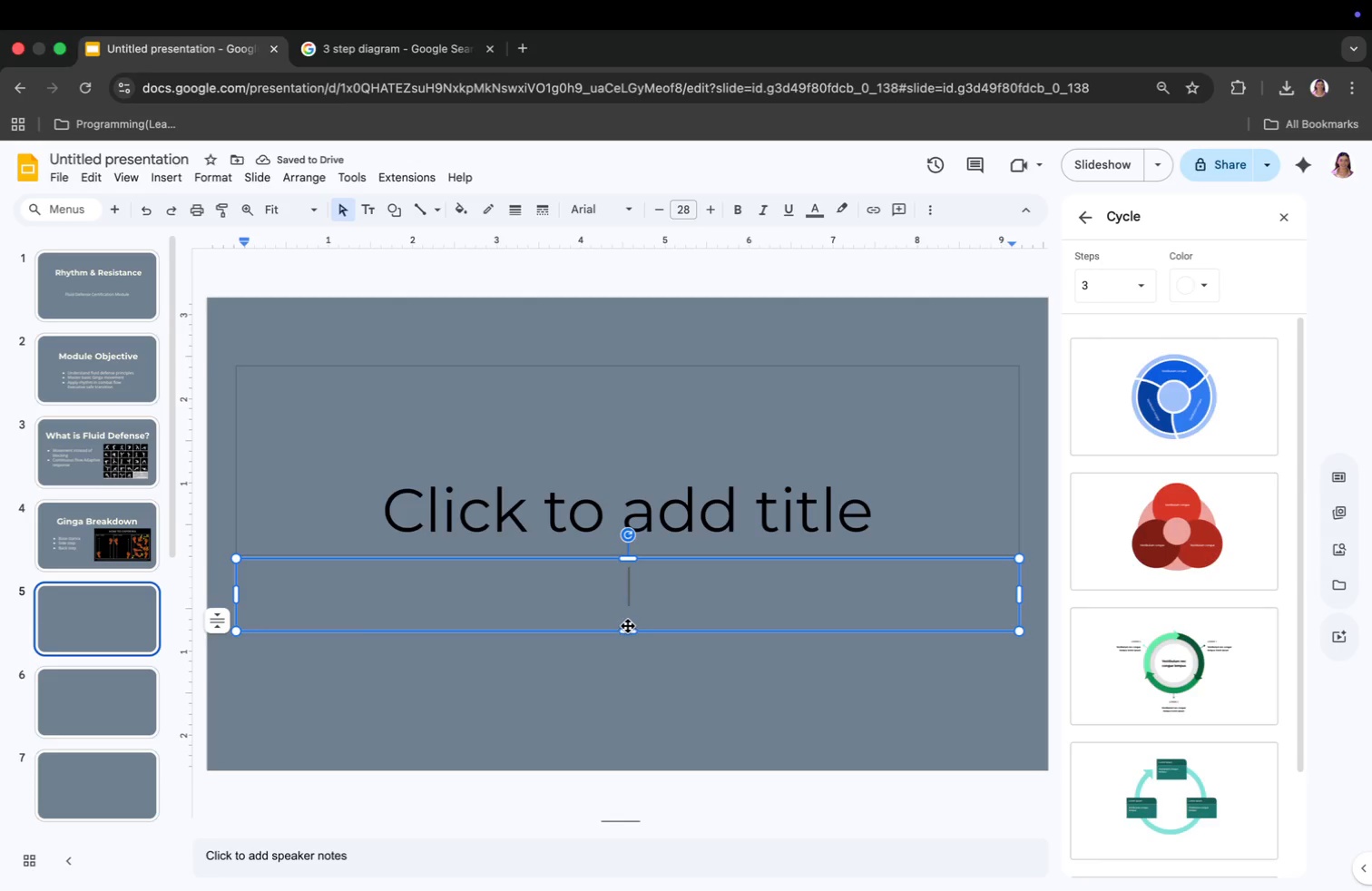 
left_click([1176, 801])
 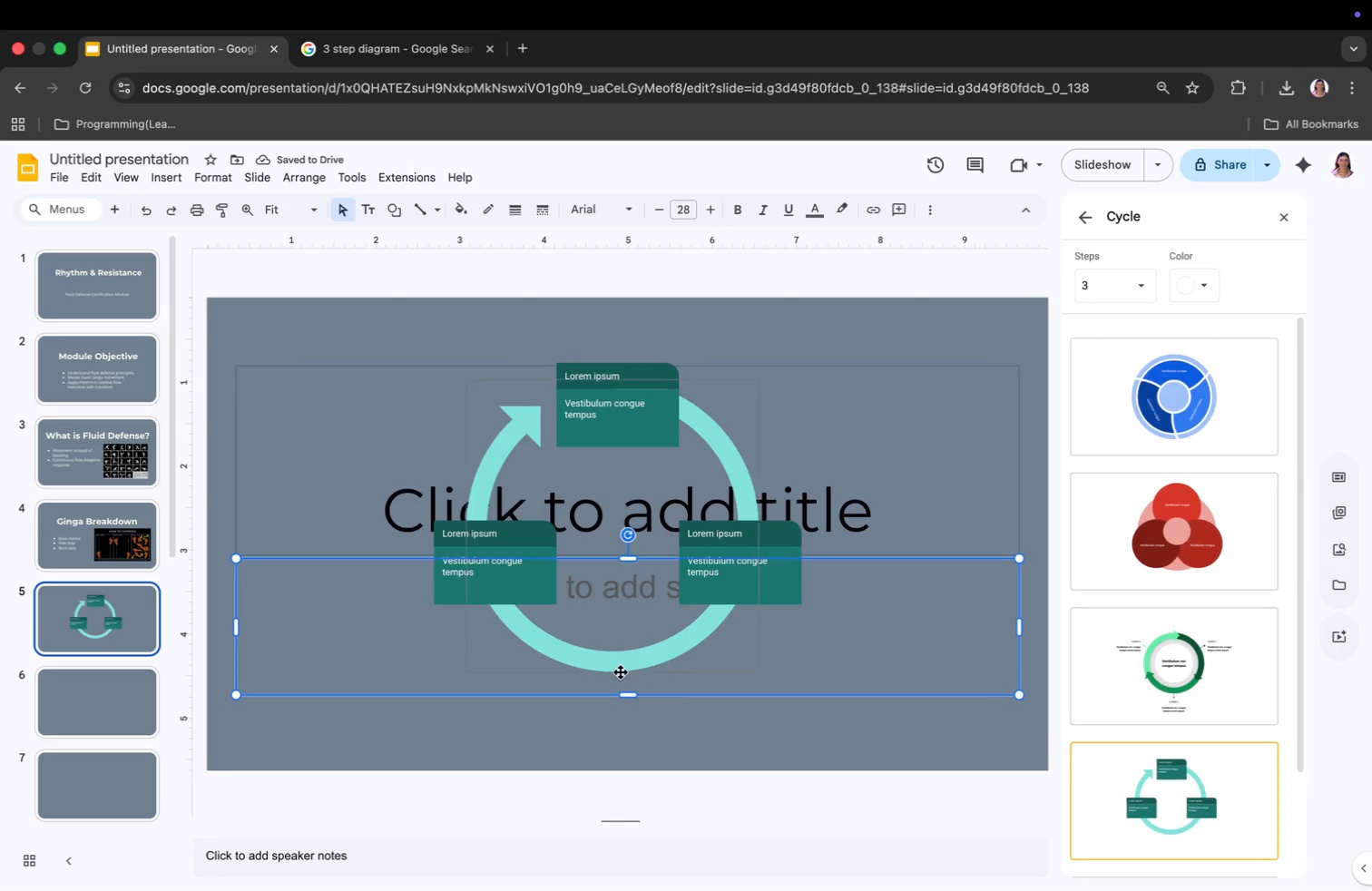 
wait(5.87)
 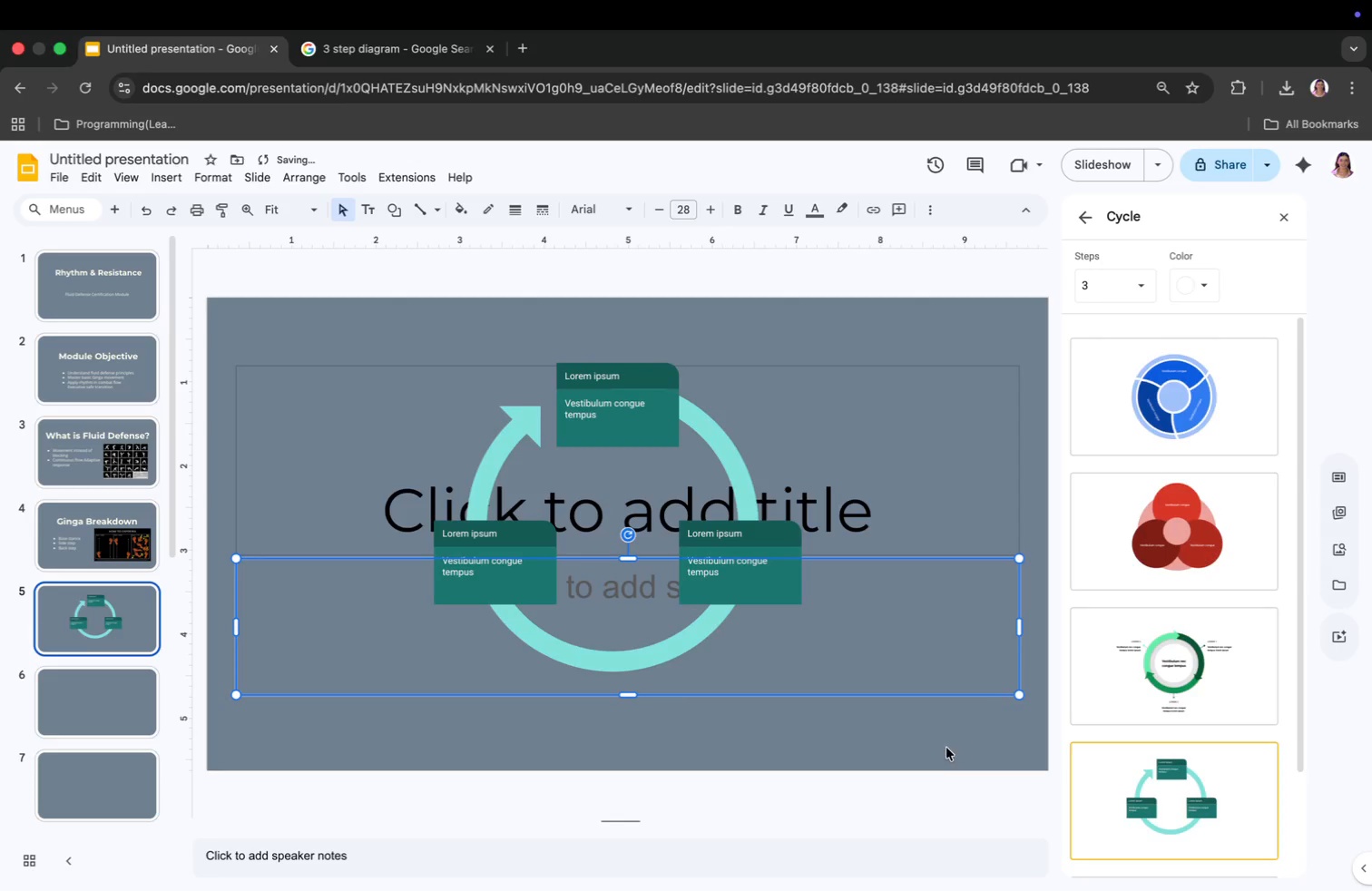 
left_click_drag(start_coordinate=[742, 477], to_coordinate=[750, 534])
 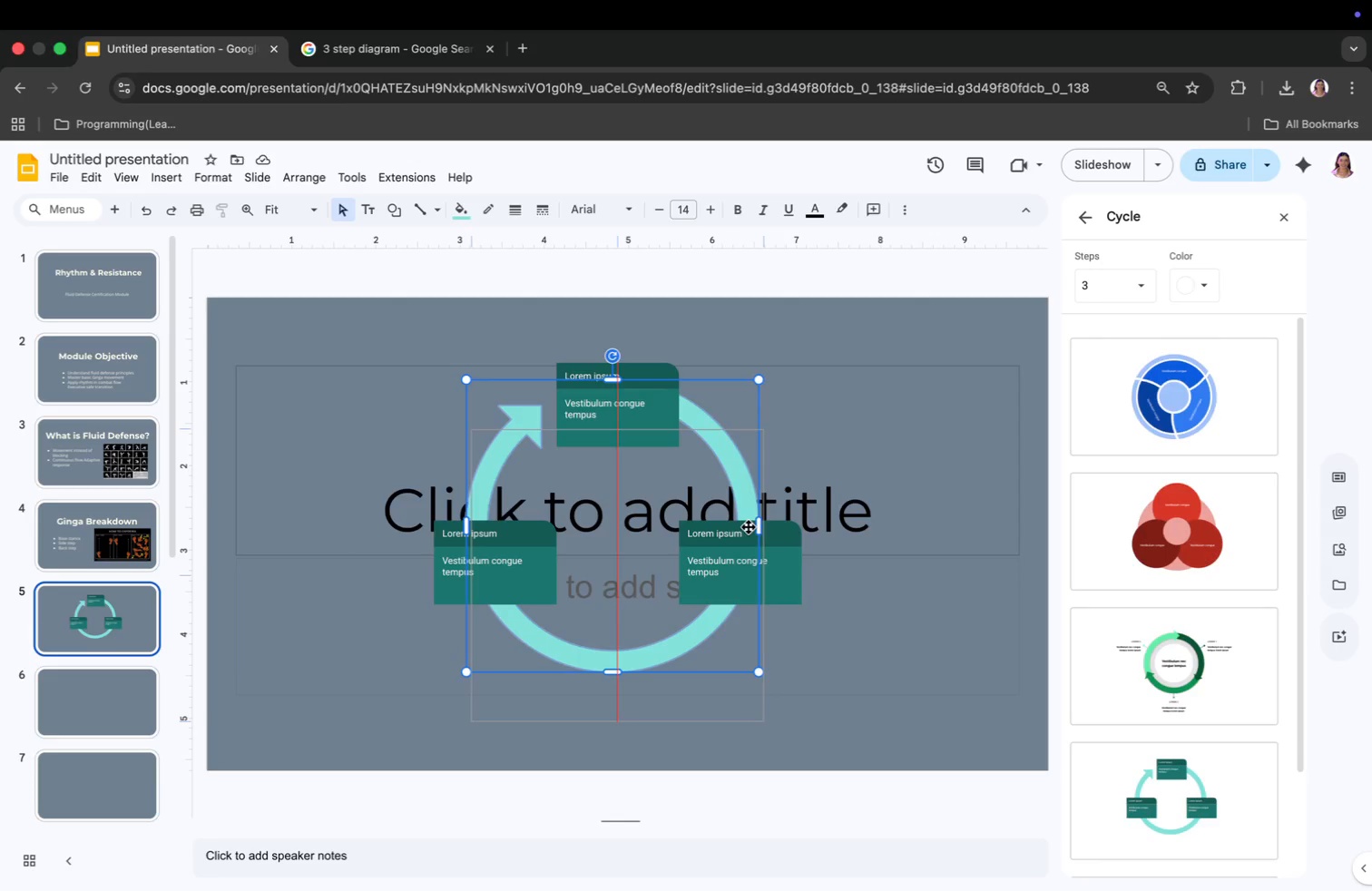 
left_click_drag(start_coordinate=[740, 547], to_coordinate=[747, 612])
 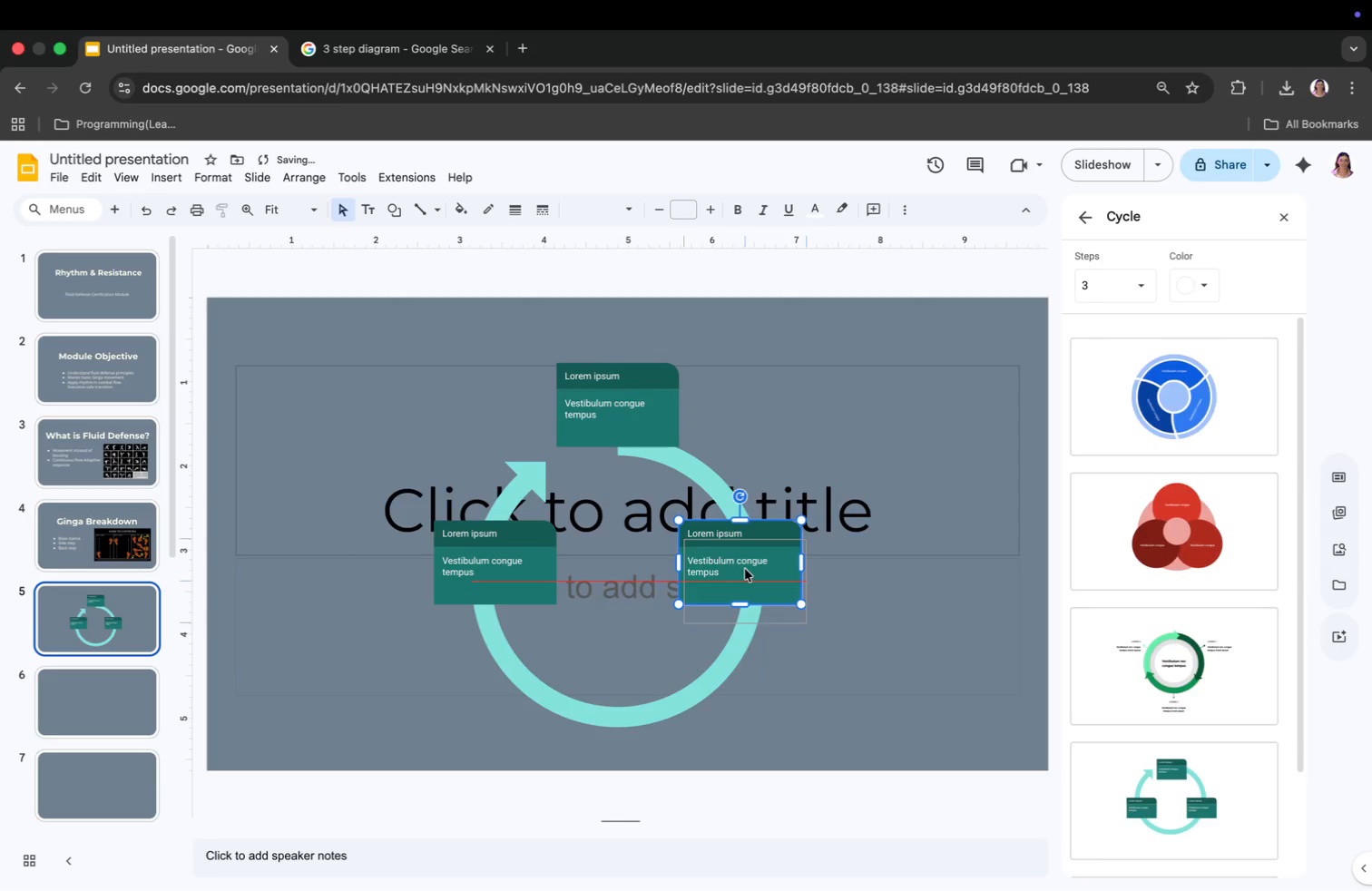 
left_click_drag(start_coordinate=[526, 559], to_coordinate=[528, 632])
 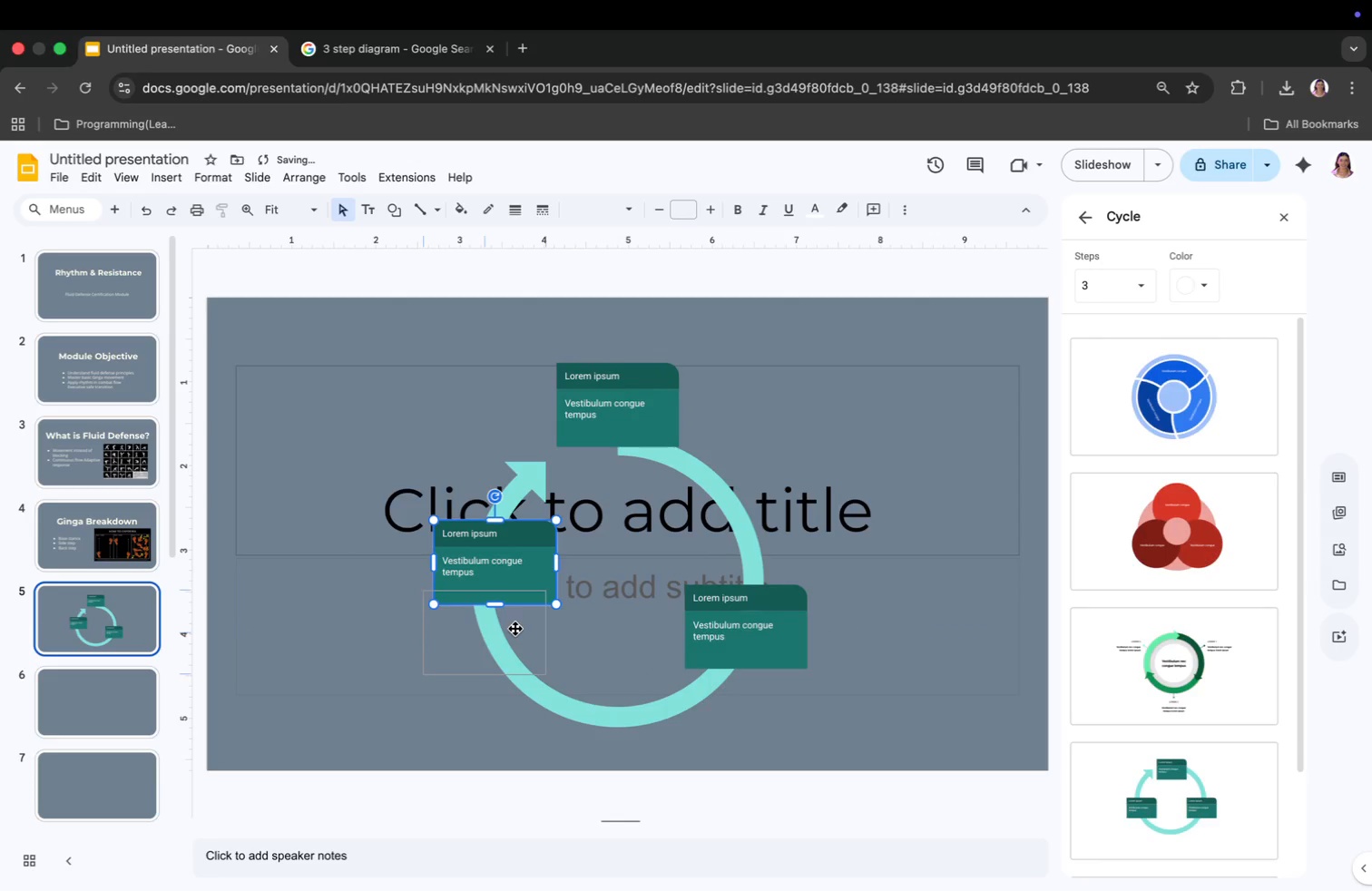 
left_click_drag(start_coordinate=[610, 424], to_coordinate=[607, 484])
 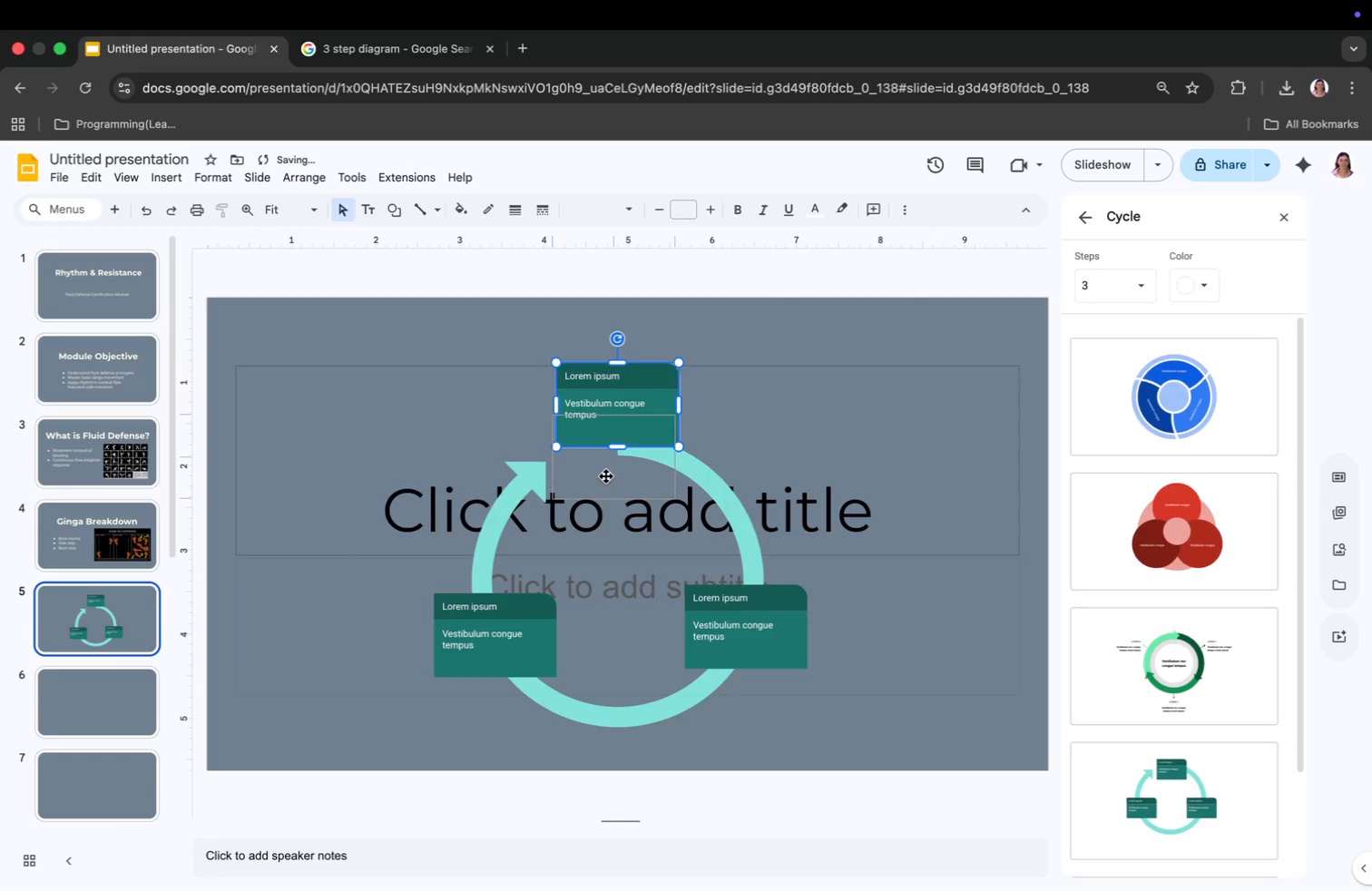 
left_click_drag(start_coordinate=[701, 621], to_coordinate=[739, 613])
 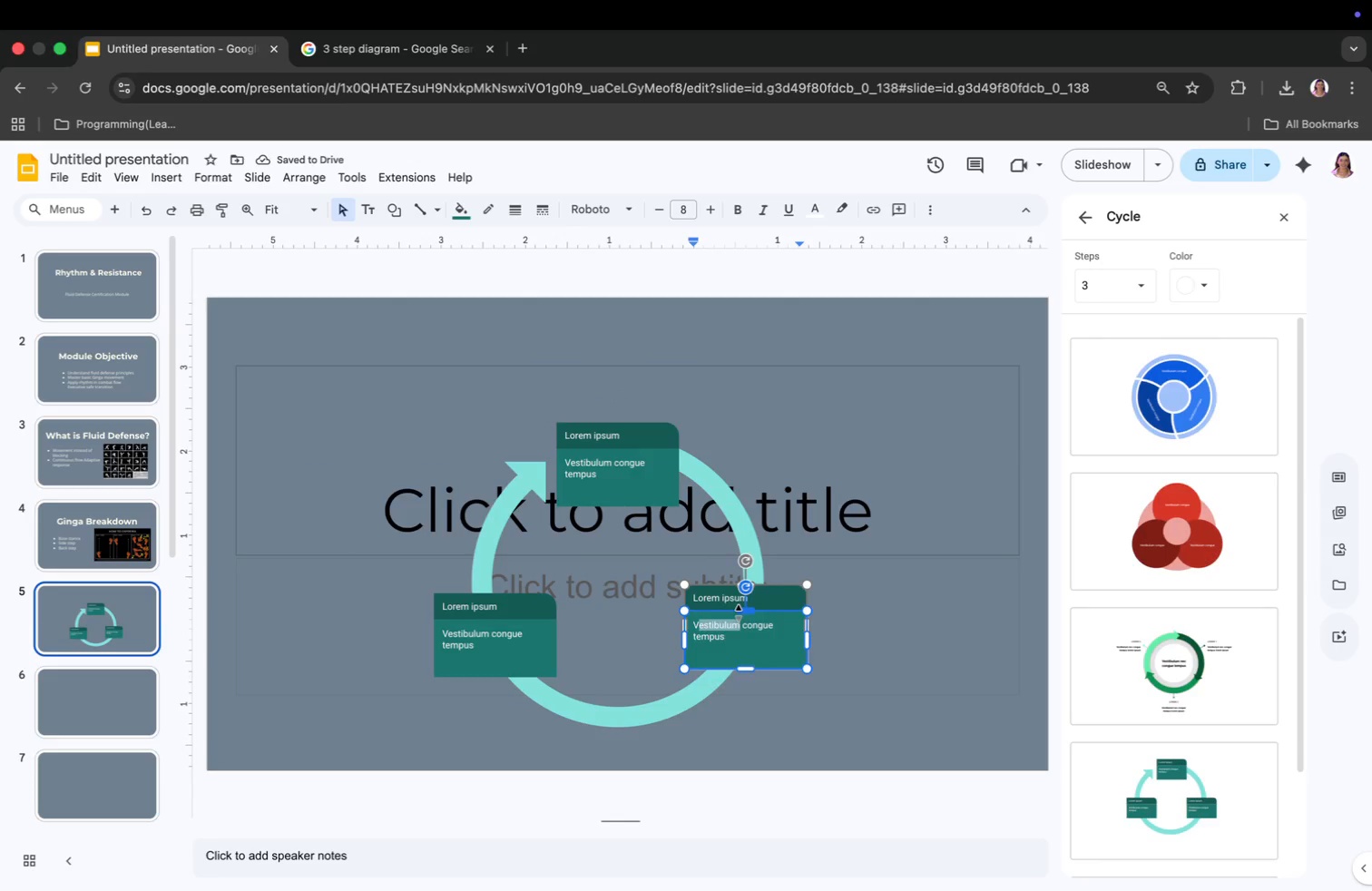 
left_click([858, 635])
 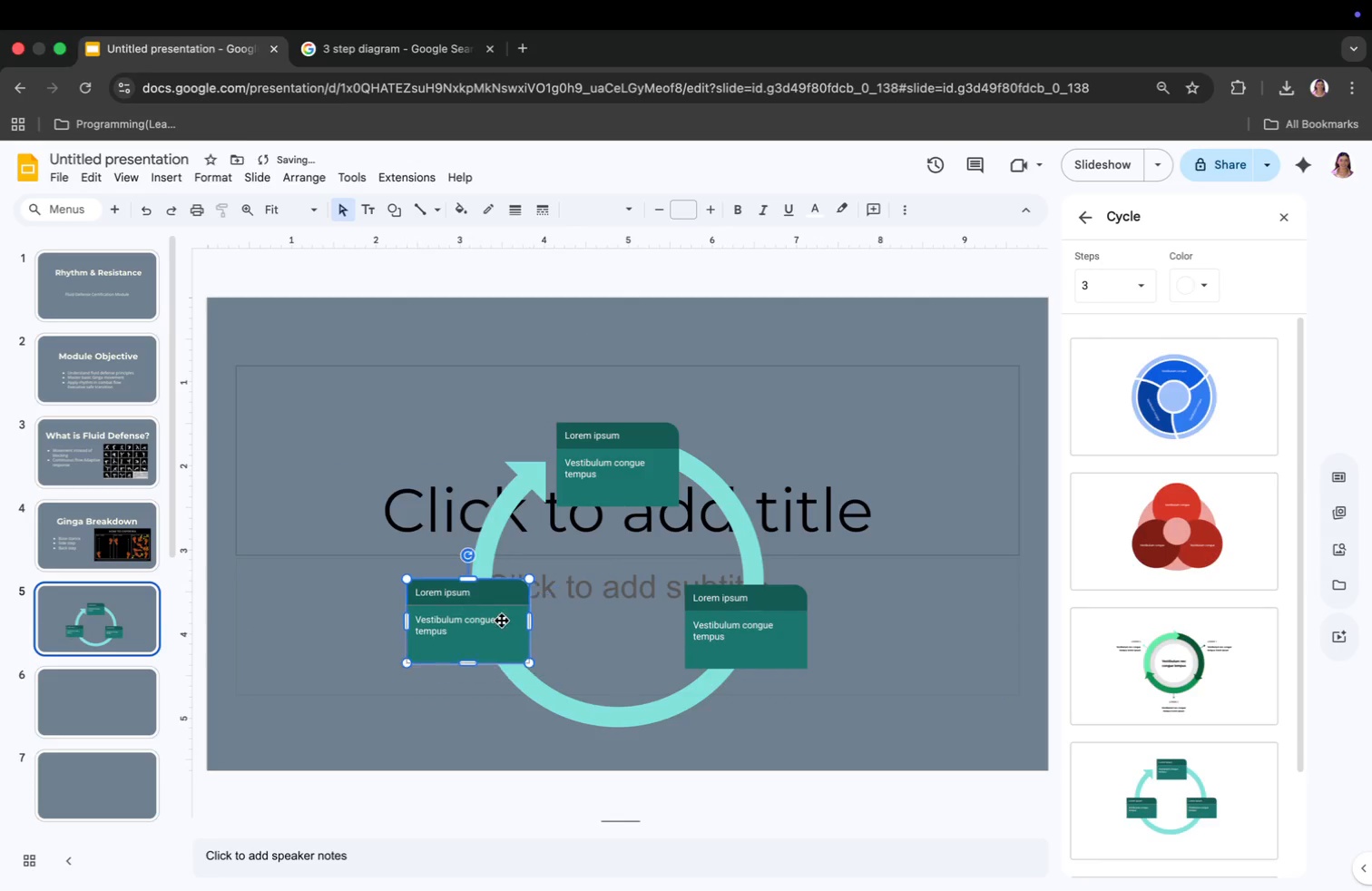 
left_click_drag(start_coordinate=[528, 636], to_coordinate=[501, 622])
 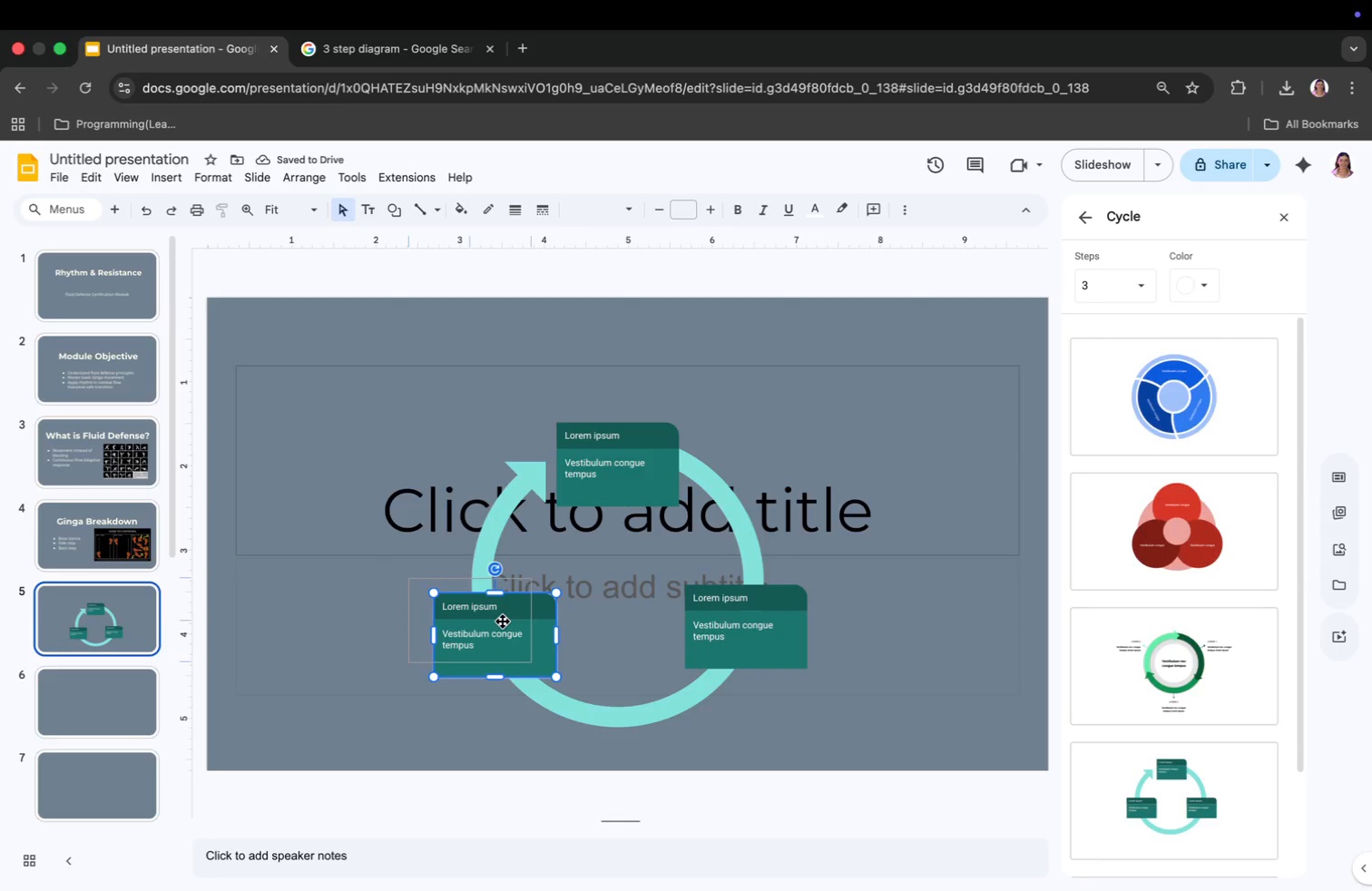 
left_click([800, 501])
 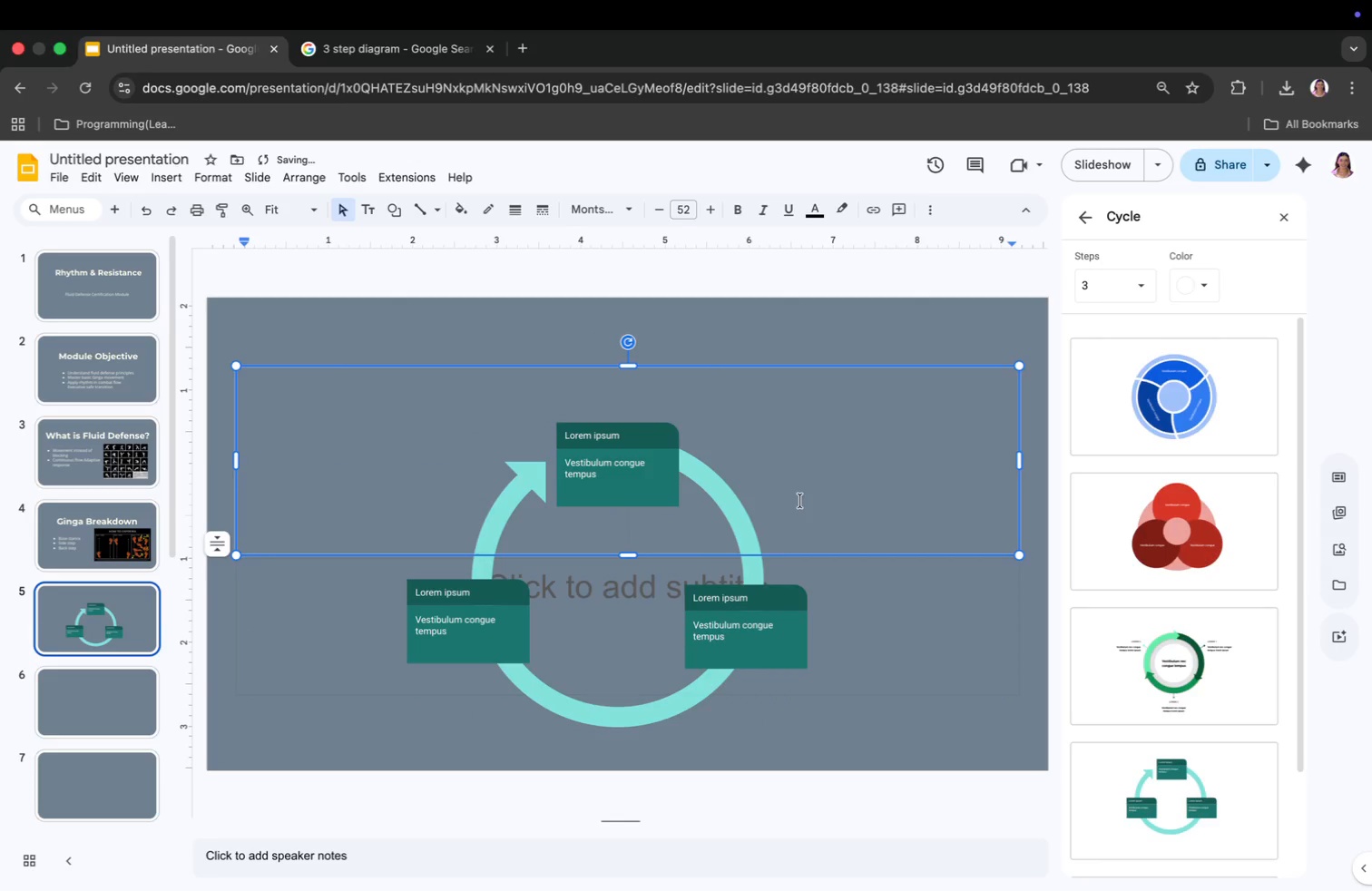 
left_click_drag(start_coordinate=[630, 563], to_coordinate=[655, 414])
 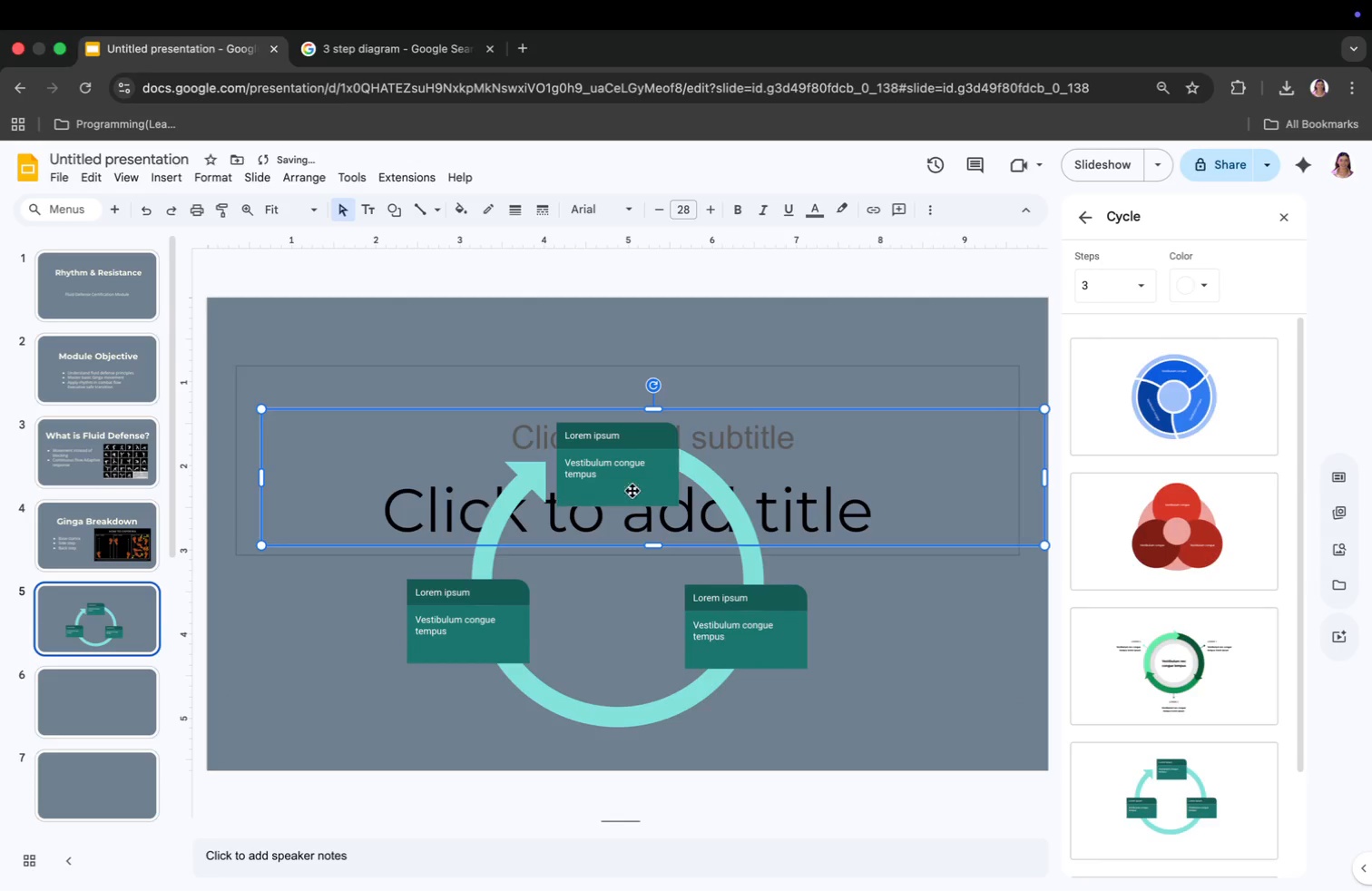 
left_click([632, 601])
 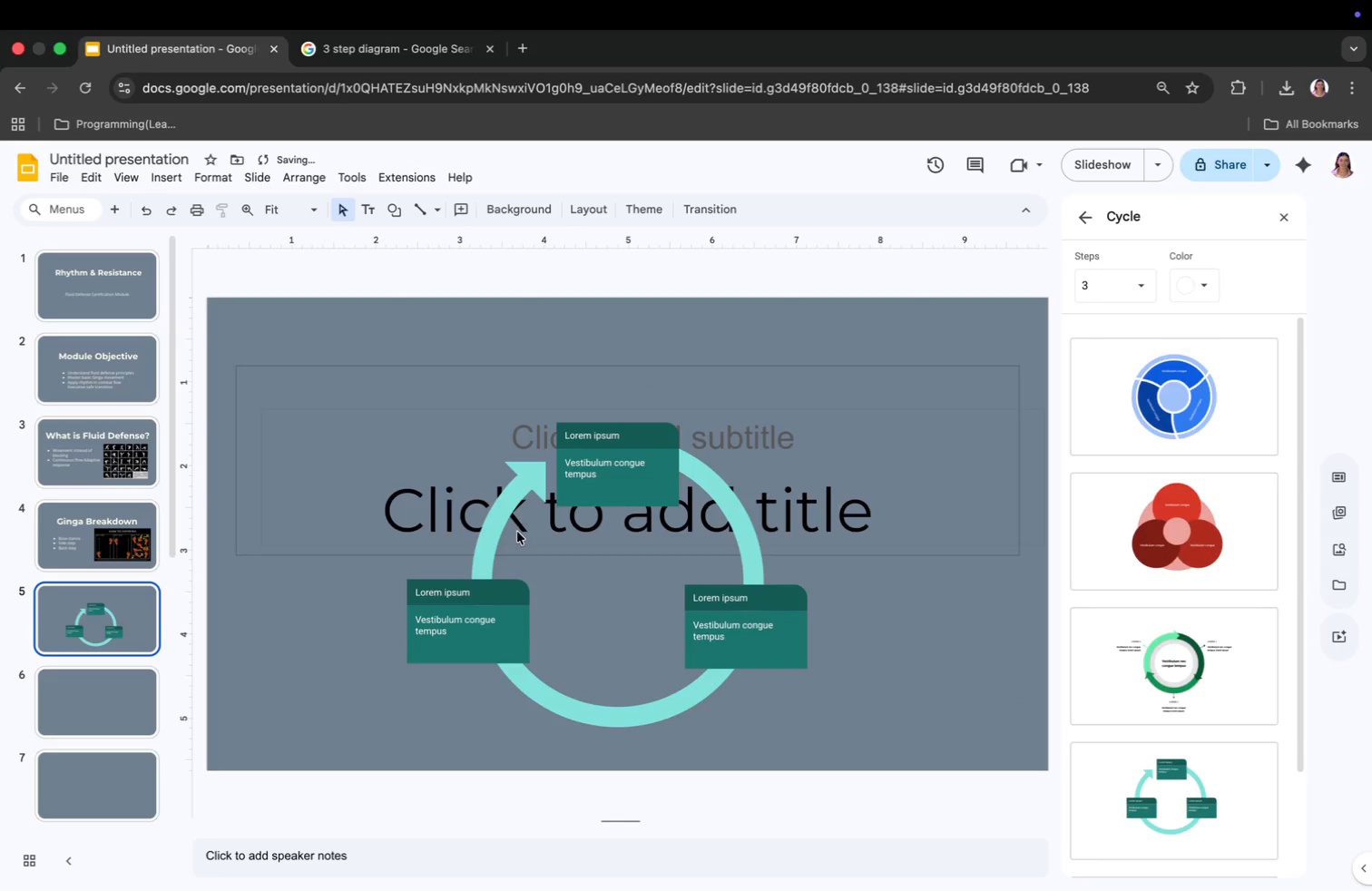 
left_click([505, 520])
 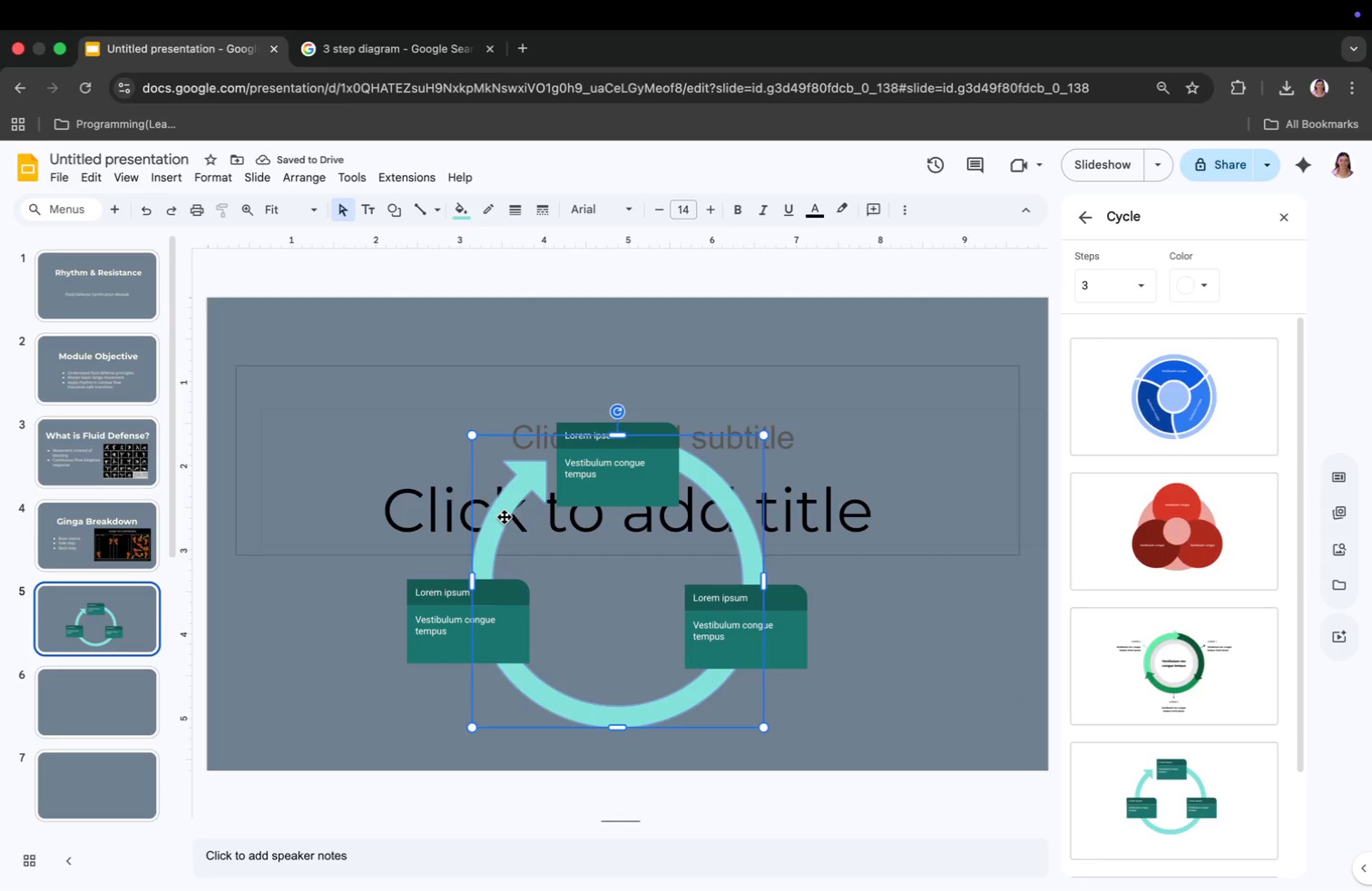 
left_click_drag(start_coordinate=[468, 434], to_coordinate=[520, 502])
 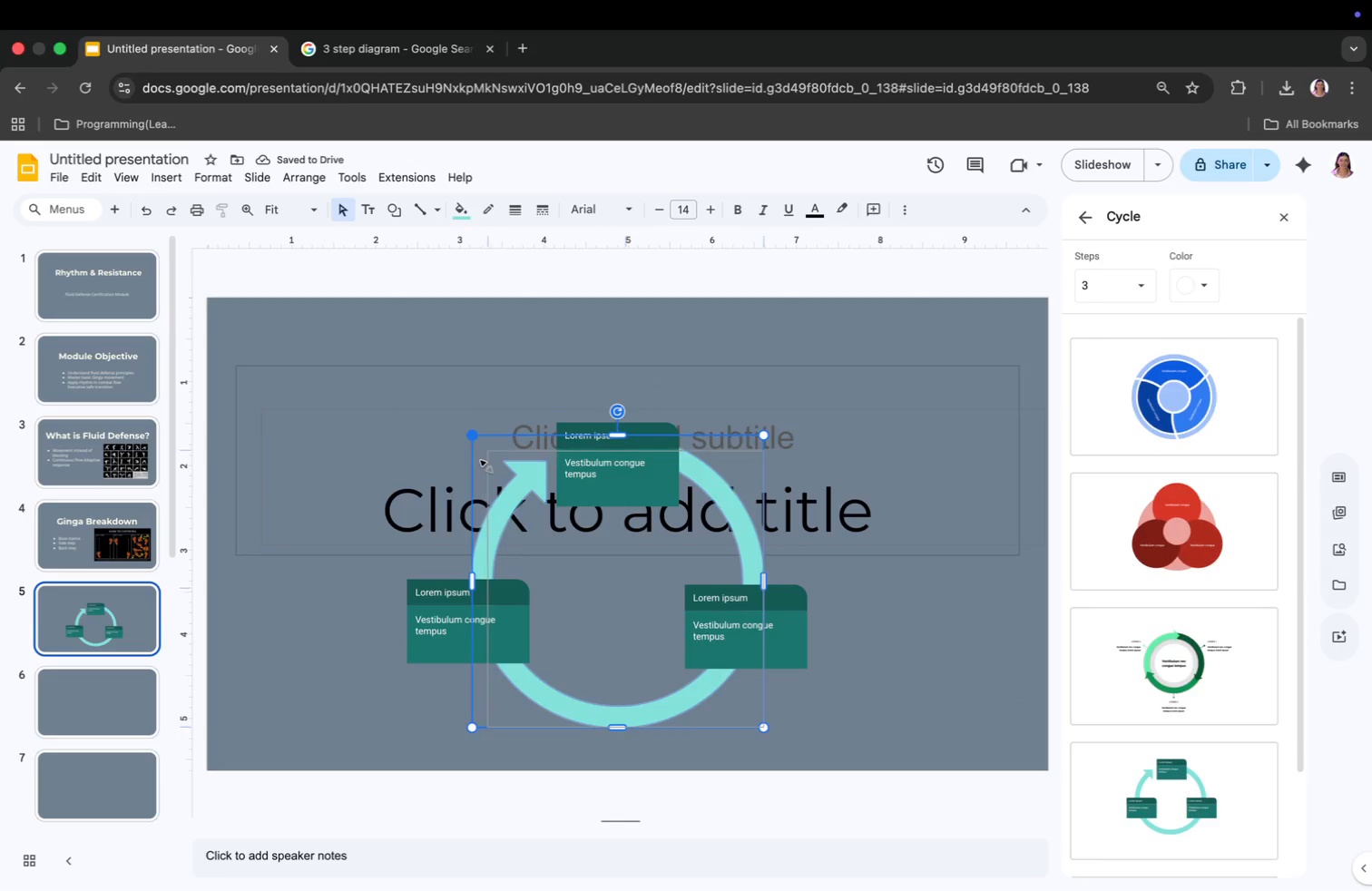 
left_click_drag(start_coordinate=[717, 622], to_coordinate=[731, 659])
 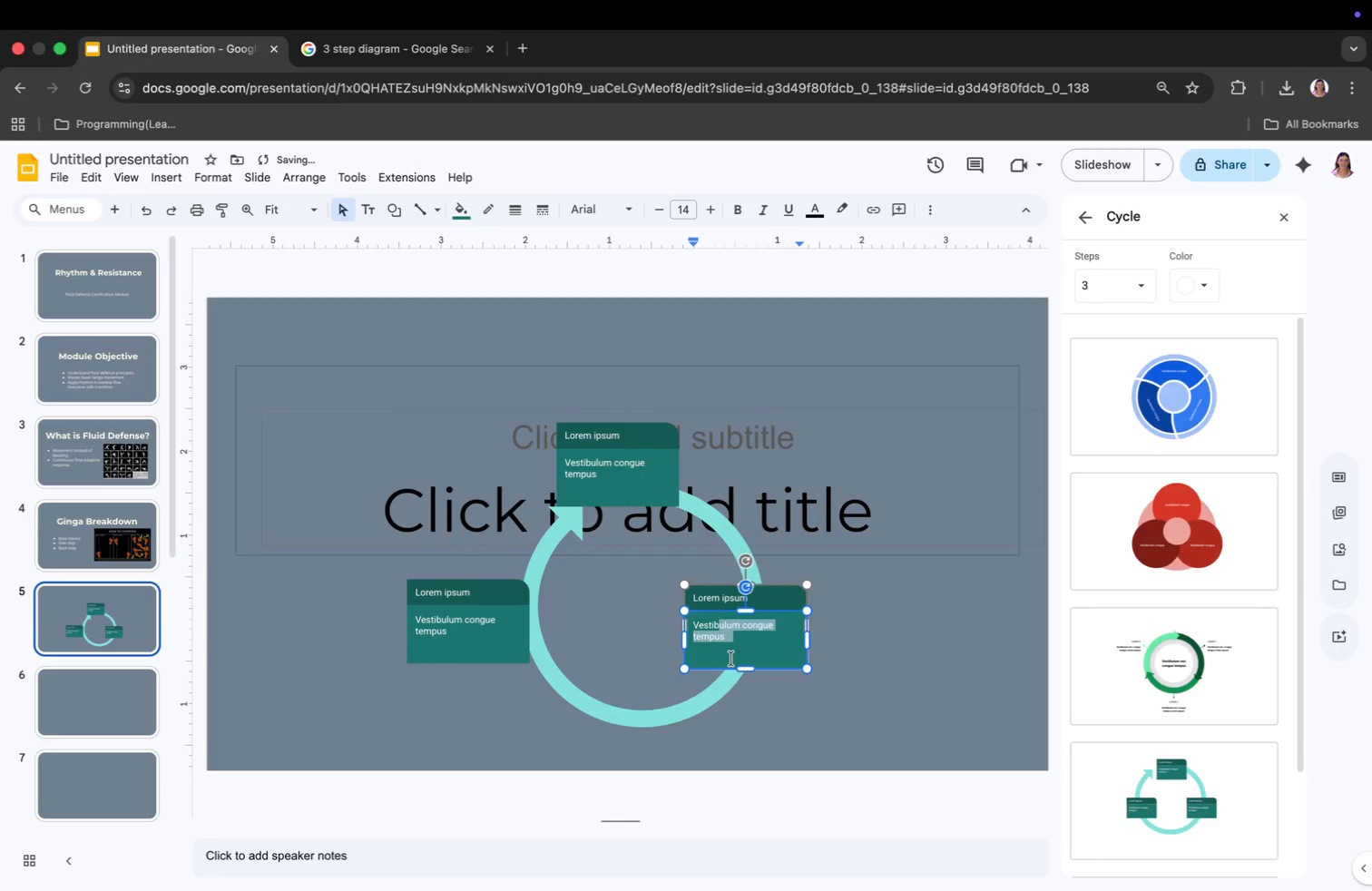 
left_click_drag(start_coordinate=[769, 646], to_coordinate=[772, 674])
 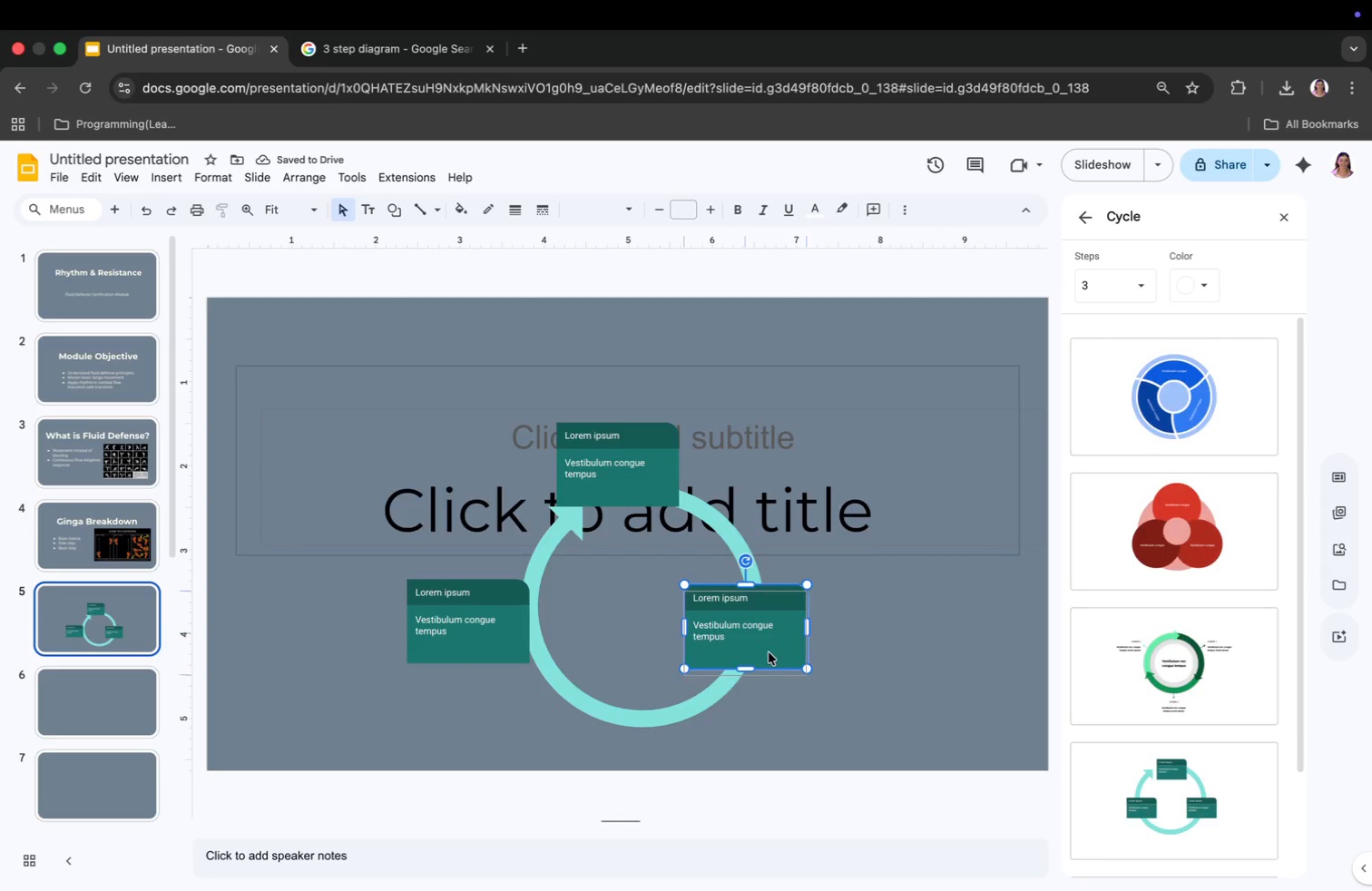 
left_click_drag(start_coordinate=[479, 653], to_coordinate=[538, 683])
 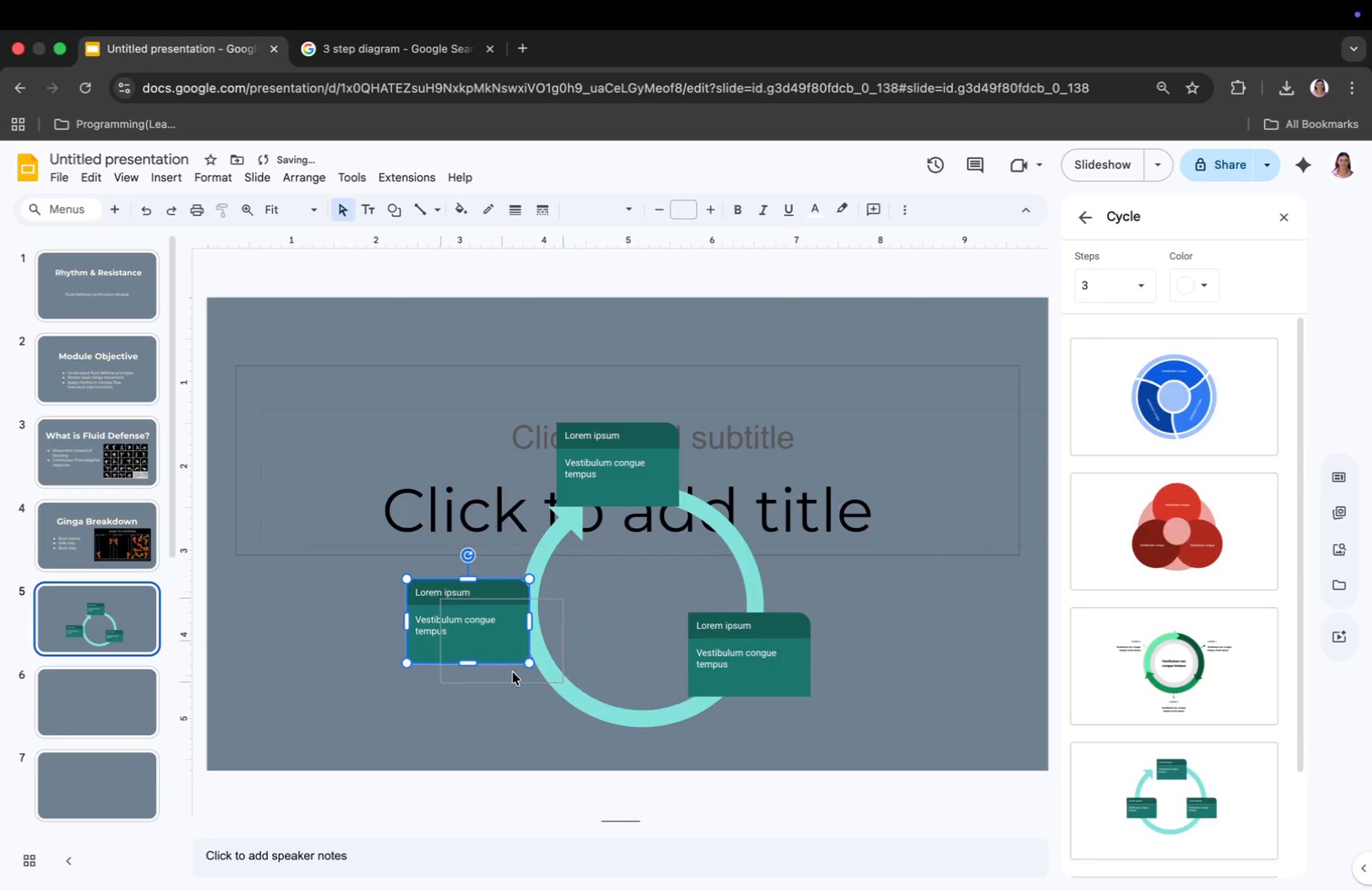 
left_click([627, 482])
 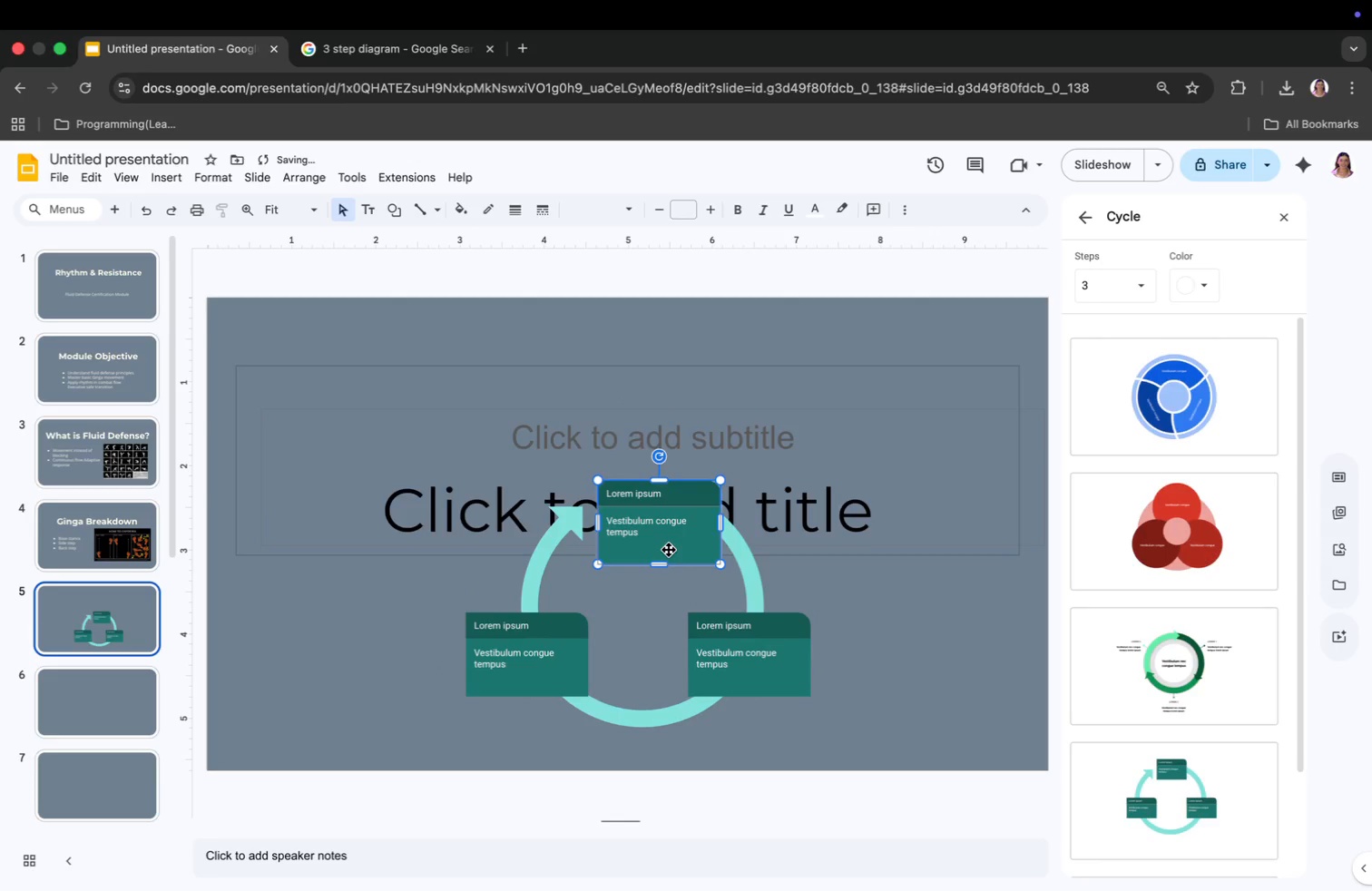 
left_click_drag(start_coordinate=[625, 490], to_coordinate=[667, 548])
 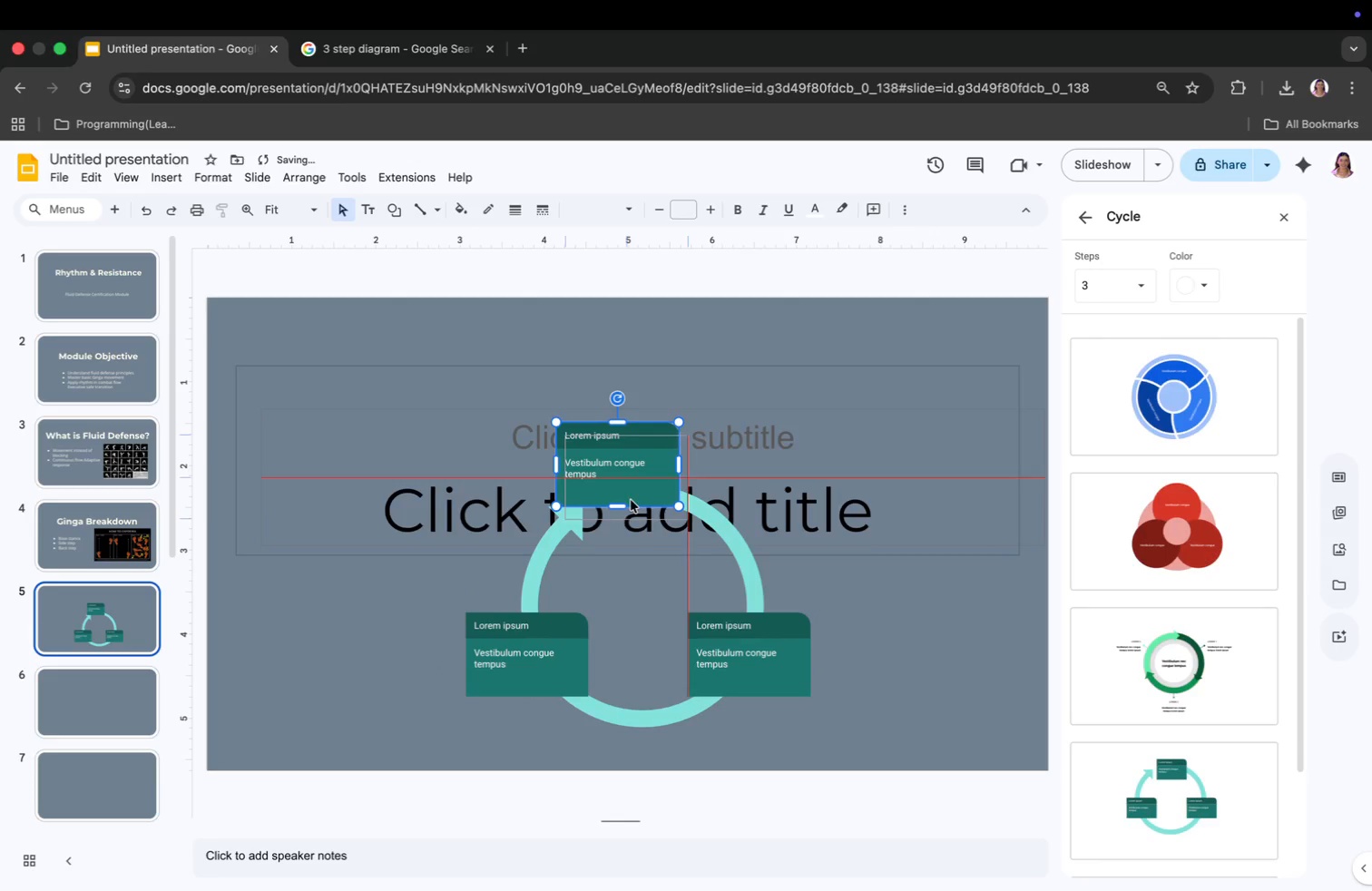 
left_click([580, 432])
 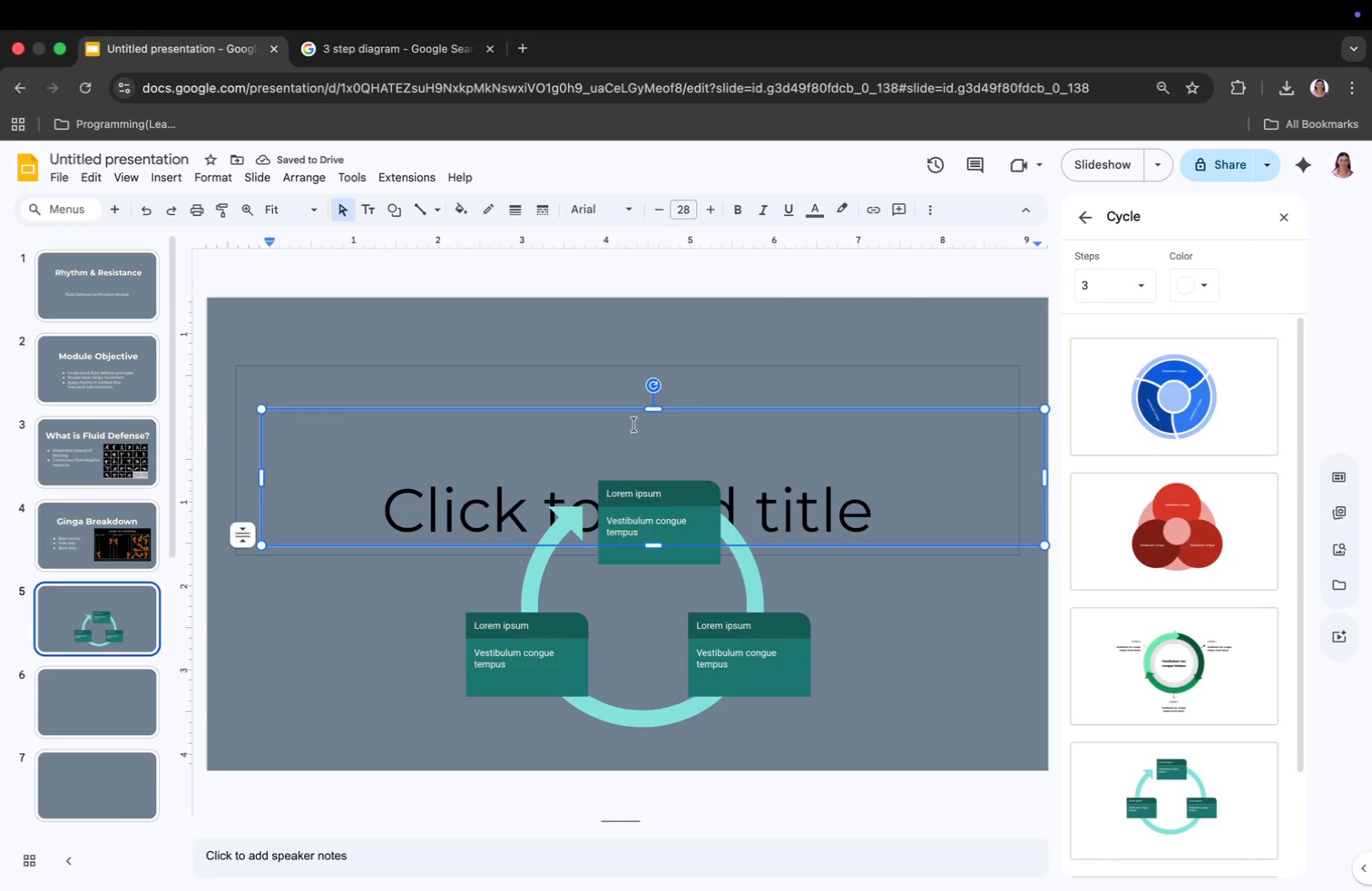 
wait(5.64)
 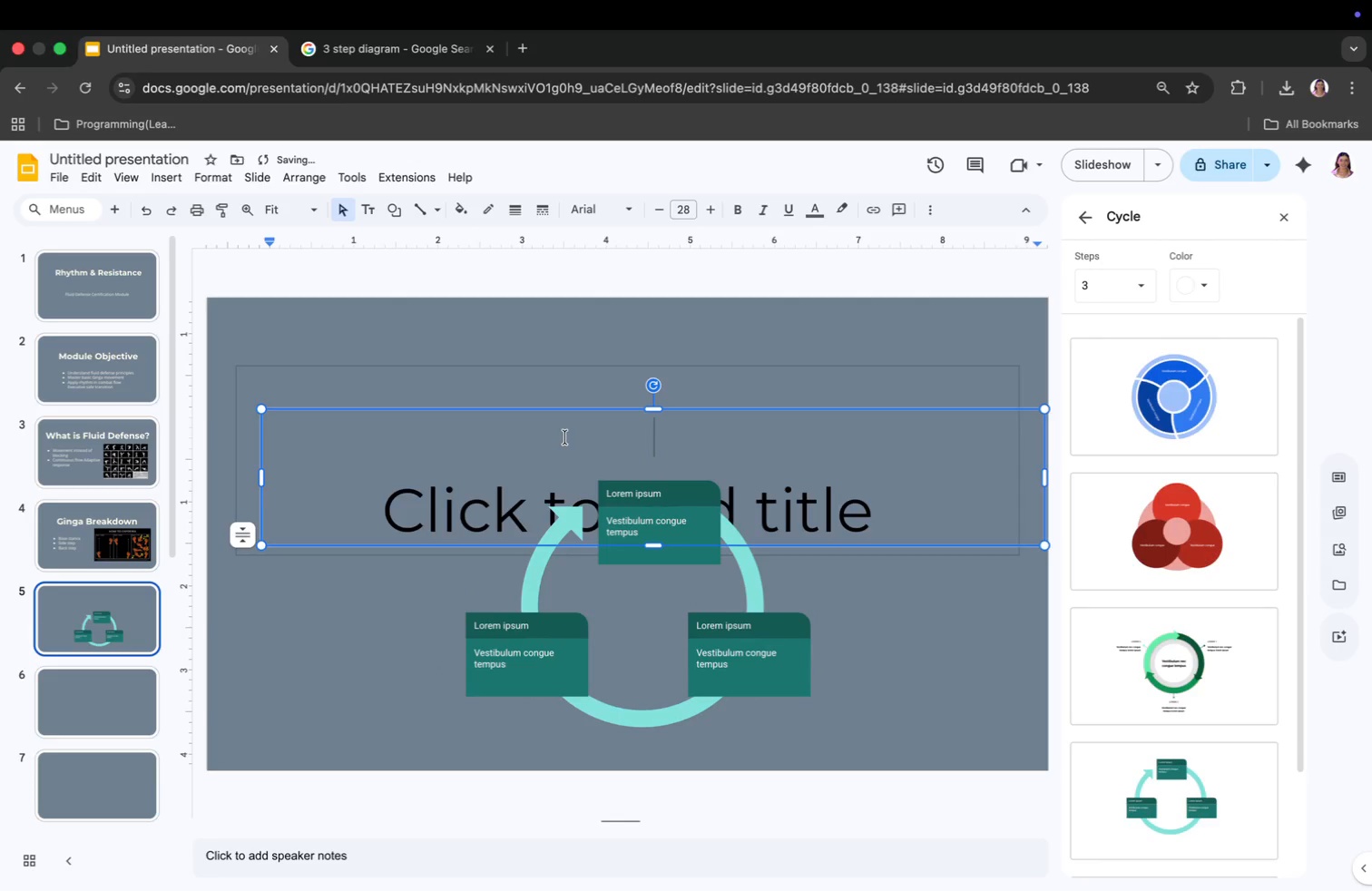 
left_click_drag(start_coordinate=[649, 413], to_coordinate=[644, 342])
 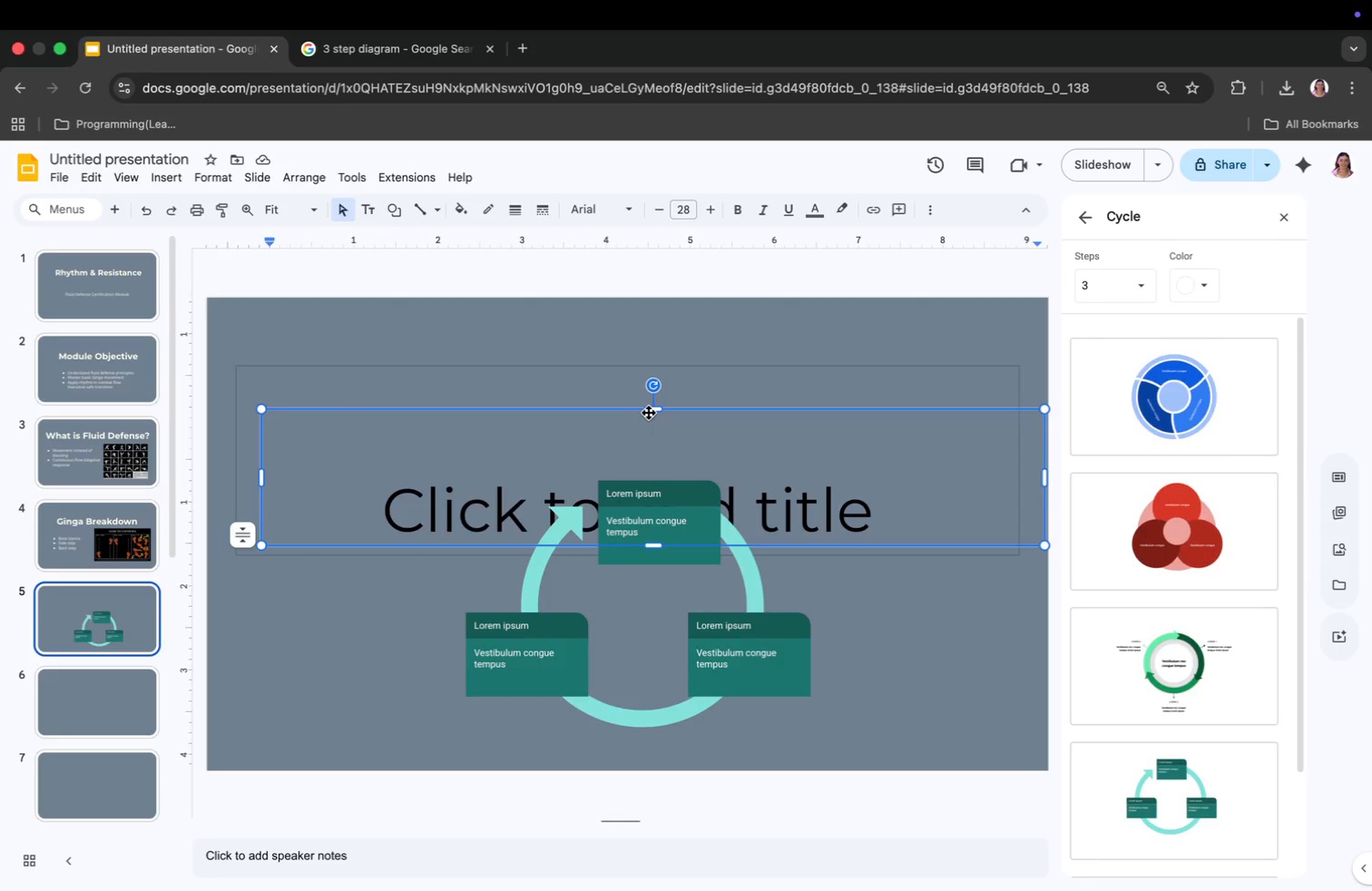 
left_click_drag(start_coordinate=[647, 339], to_coordinate=[646, 368])
 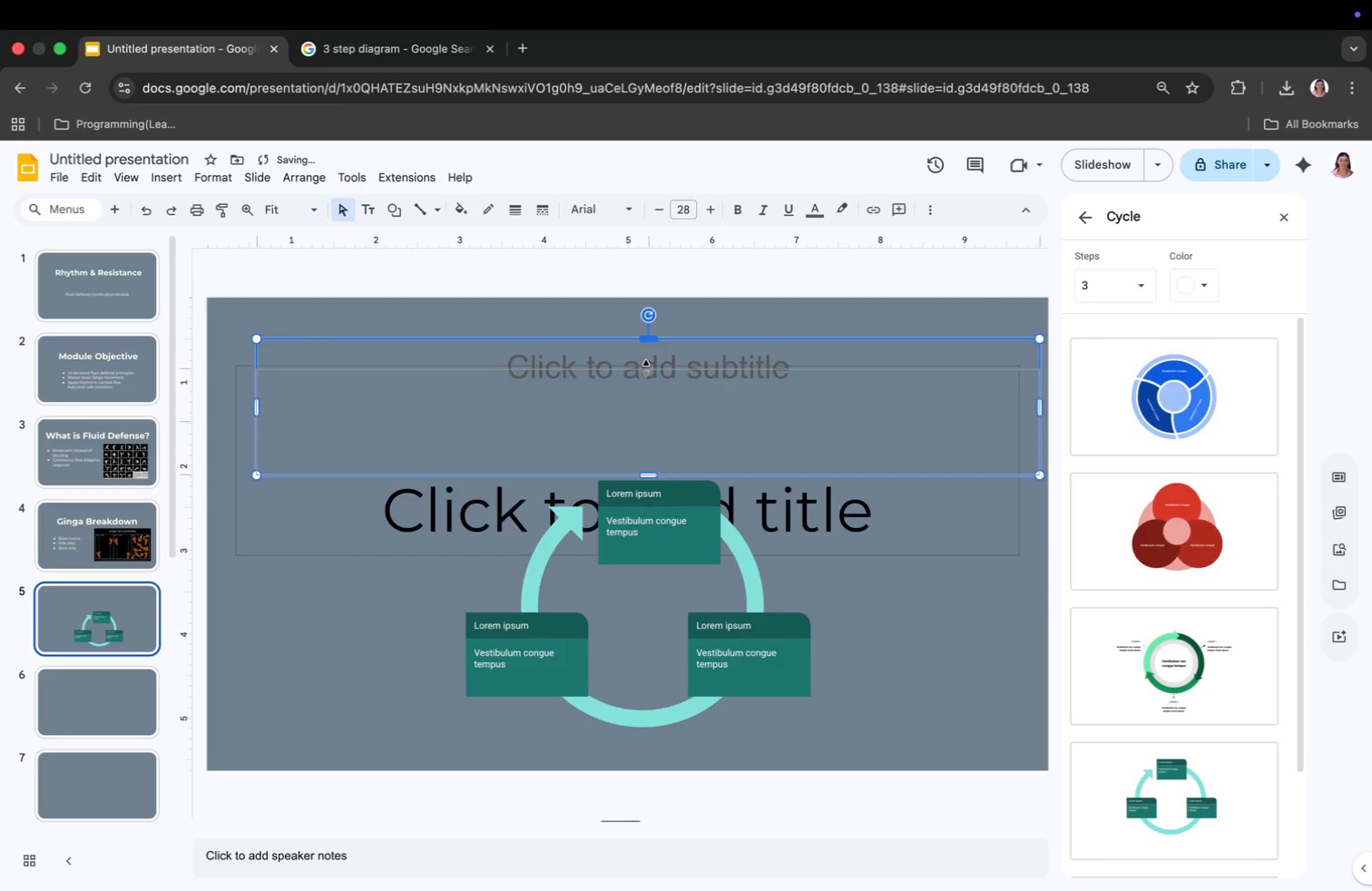 
left_click([620, 417])
 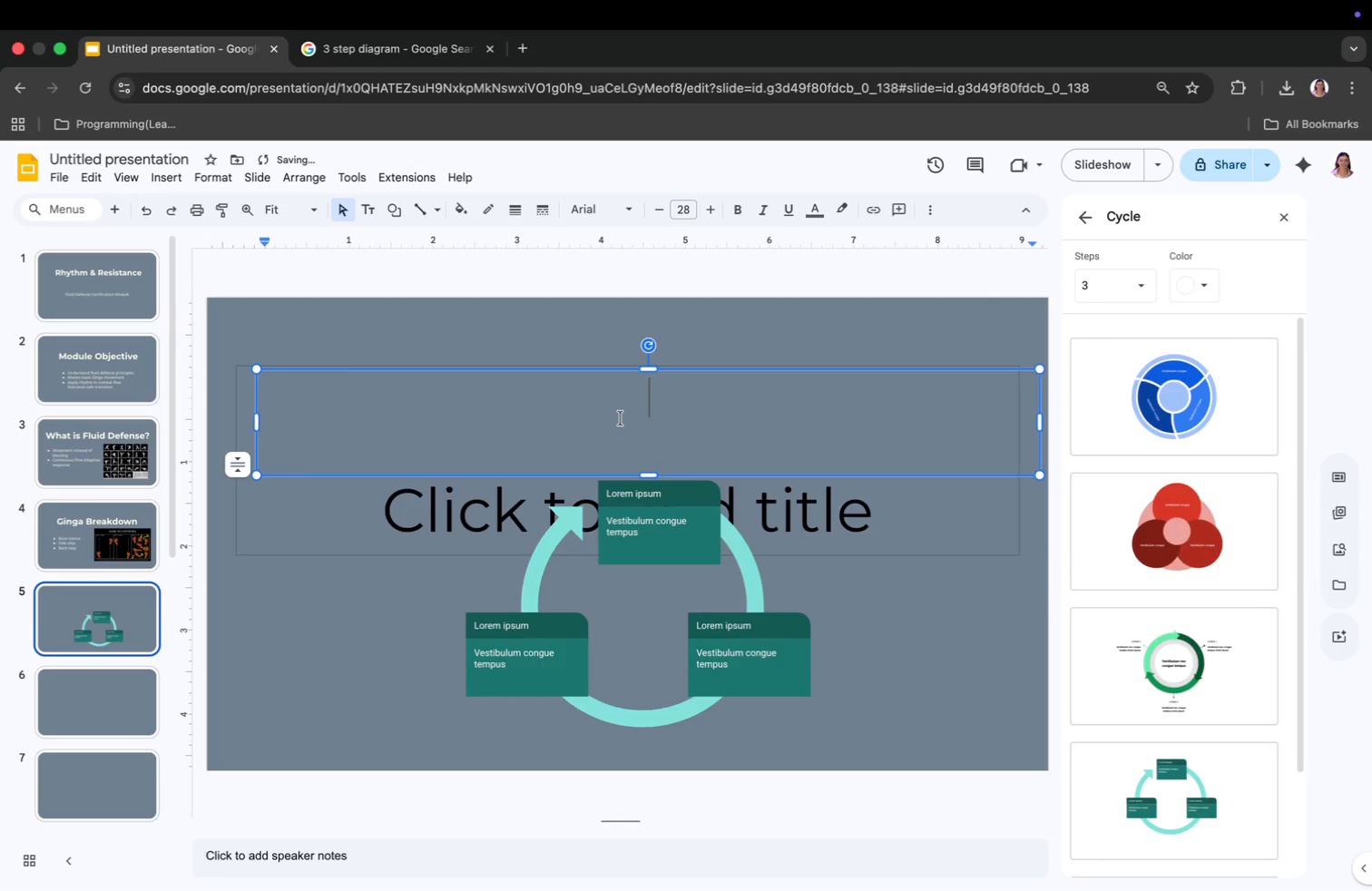 
key(ArrowDown)
 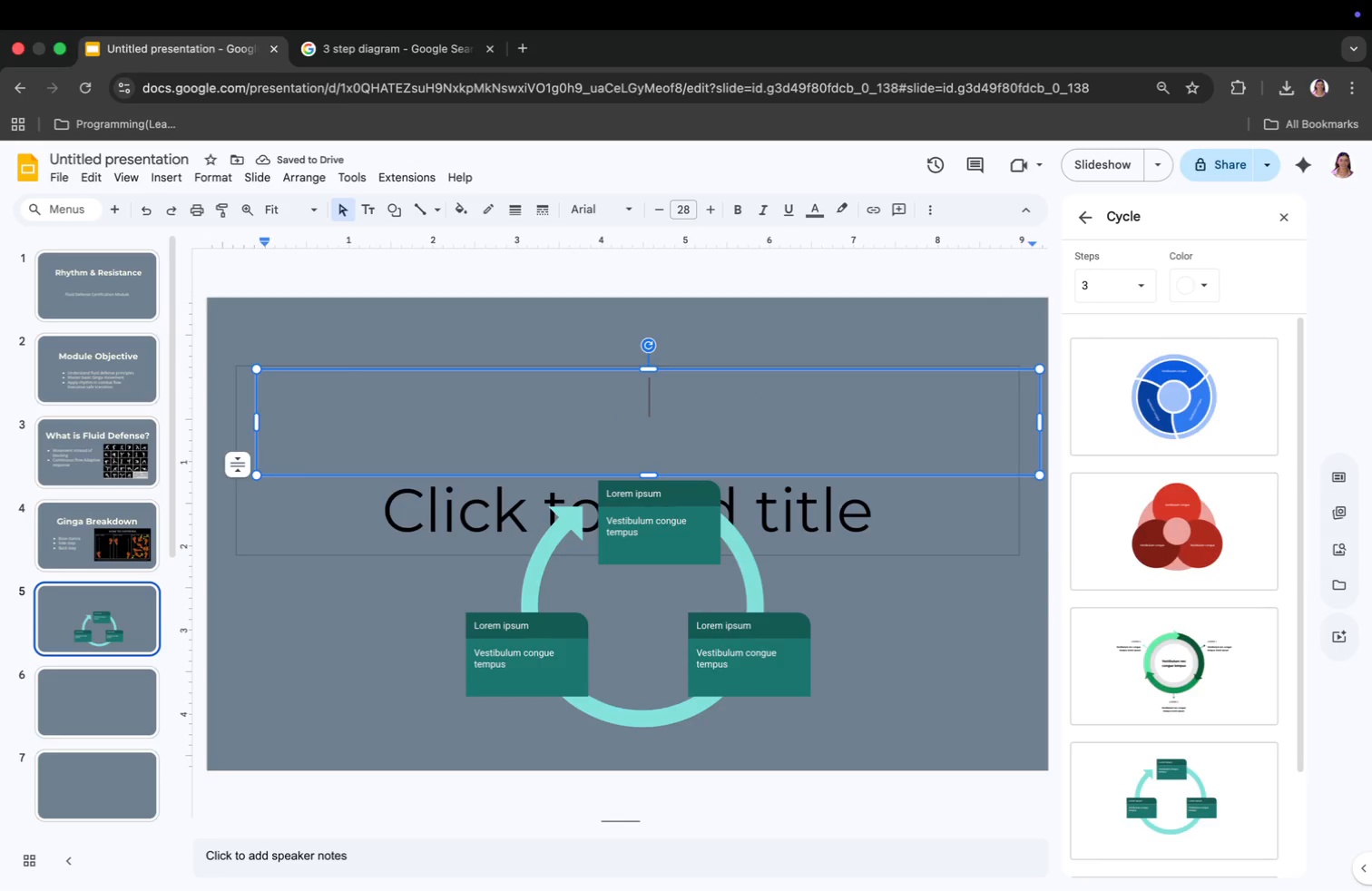 
key(ArrowDown)
 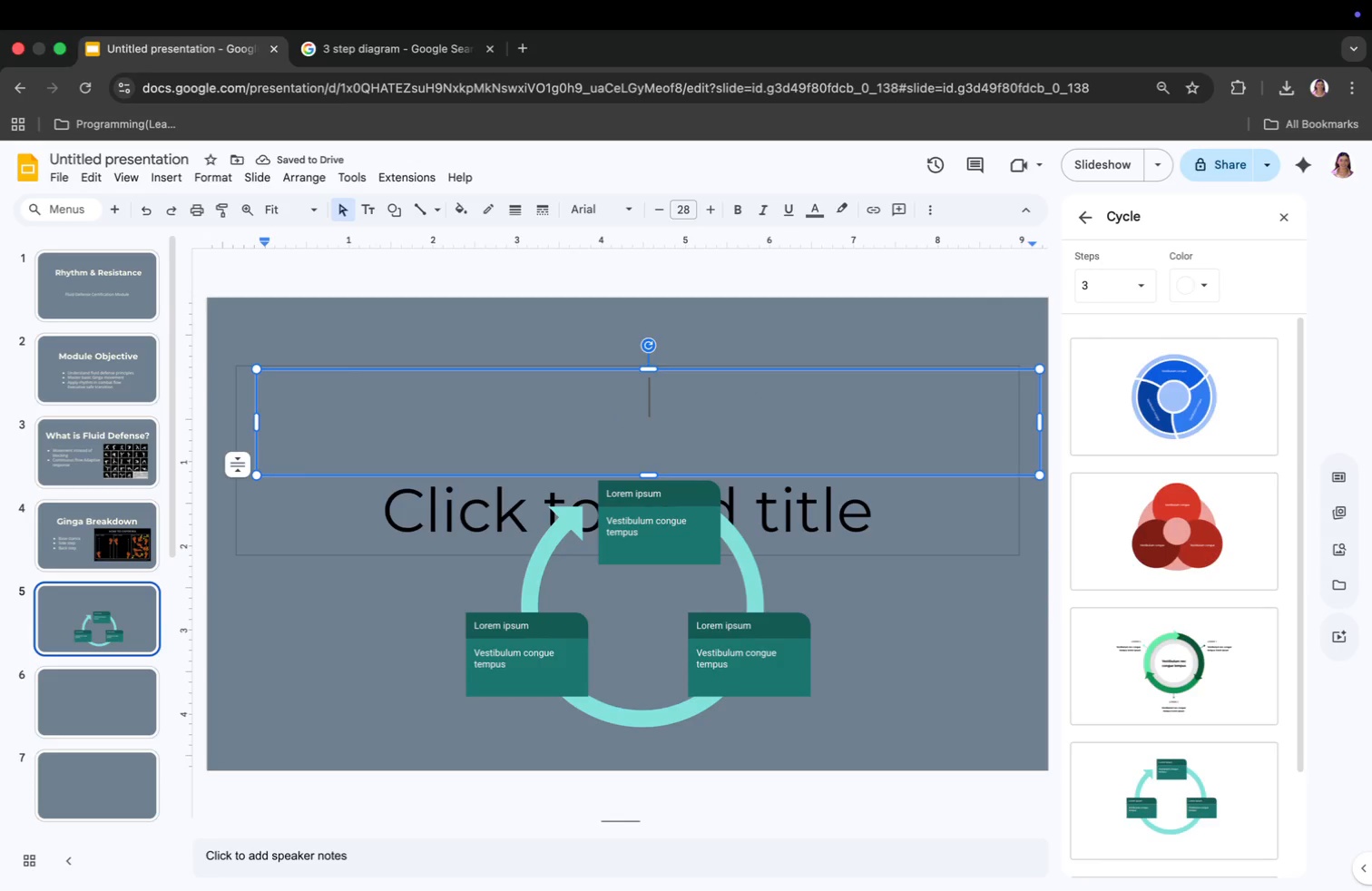 
type(Ginga Breakdown)
 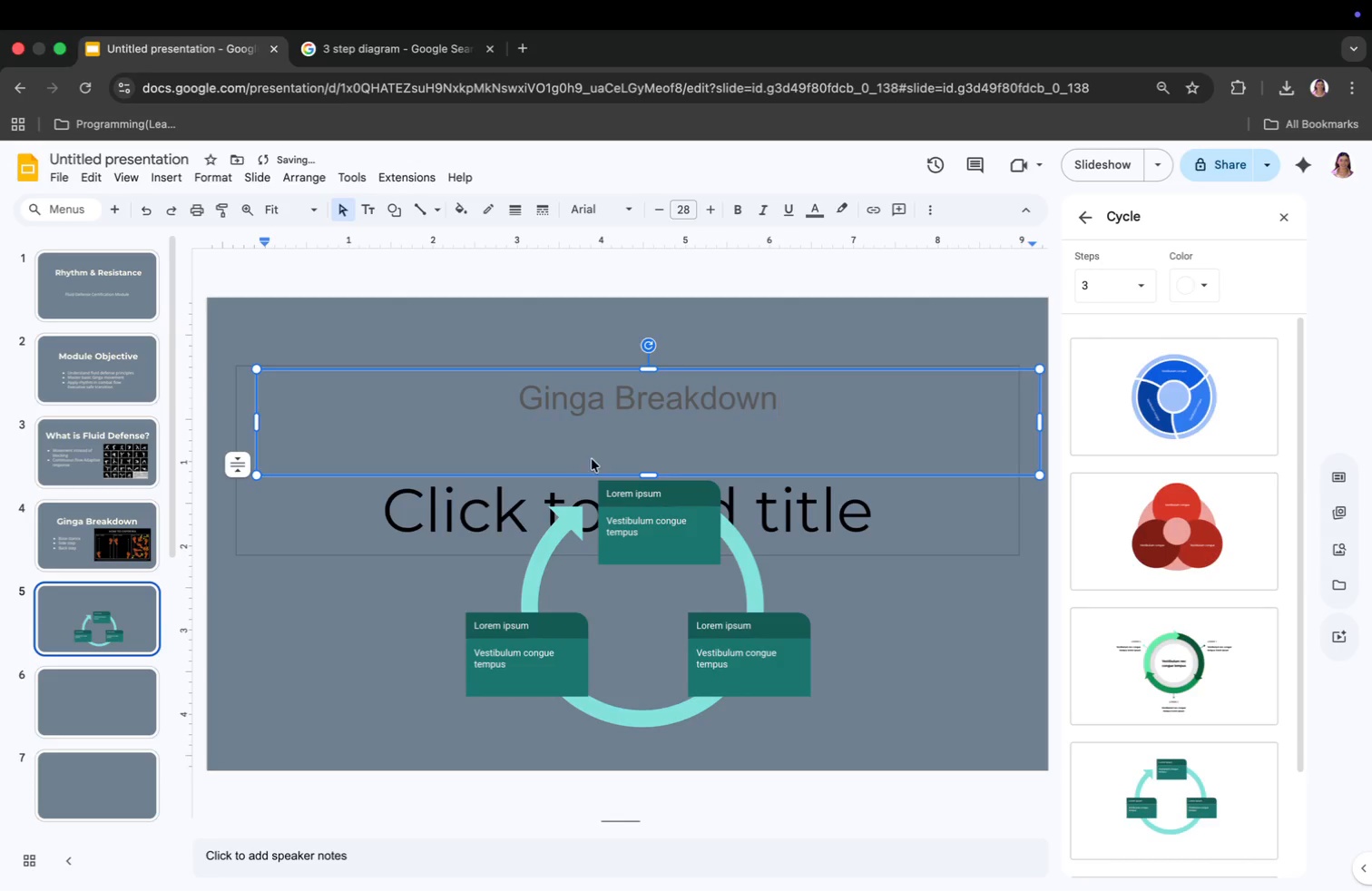 
left_click([639, 397])
 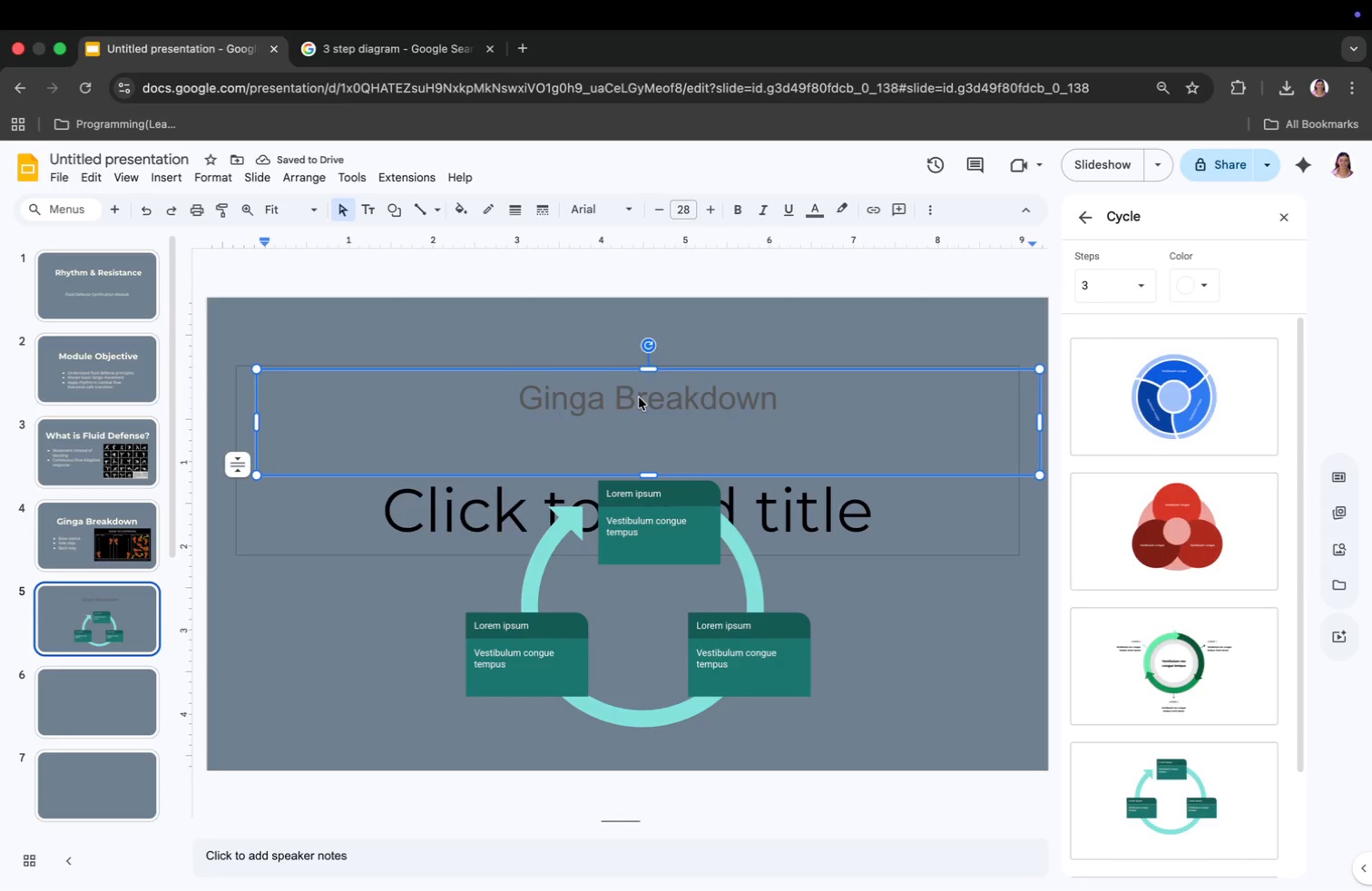 
key(Meta+CommandLeft)
 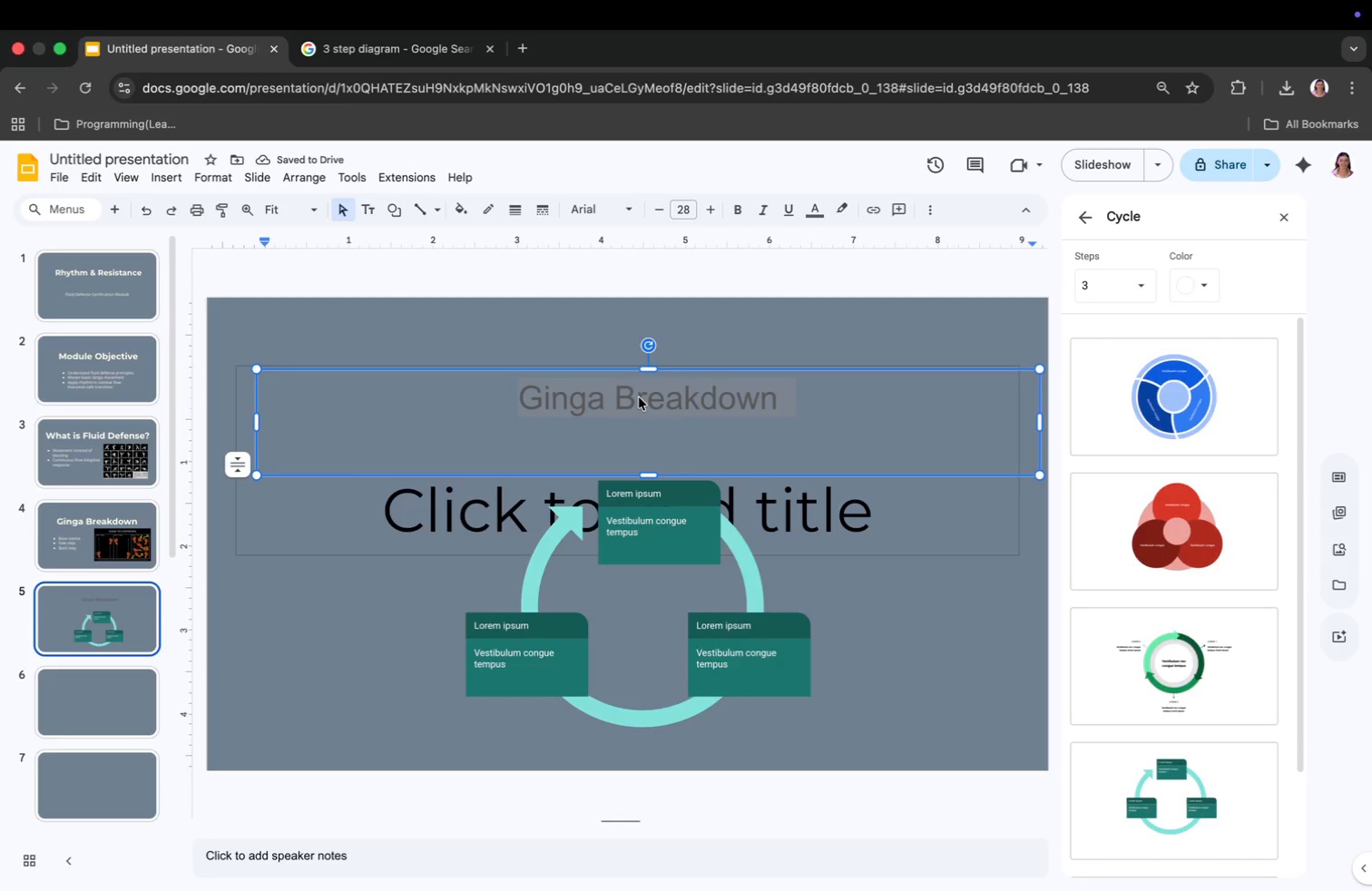 
key(Meta+A)
 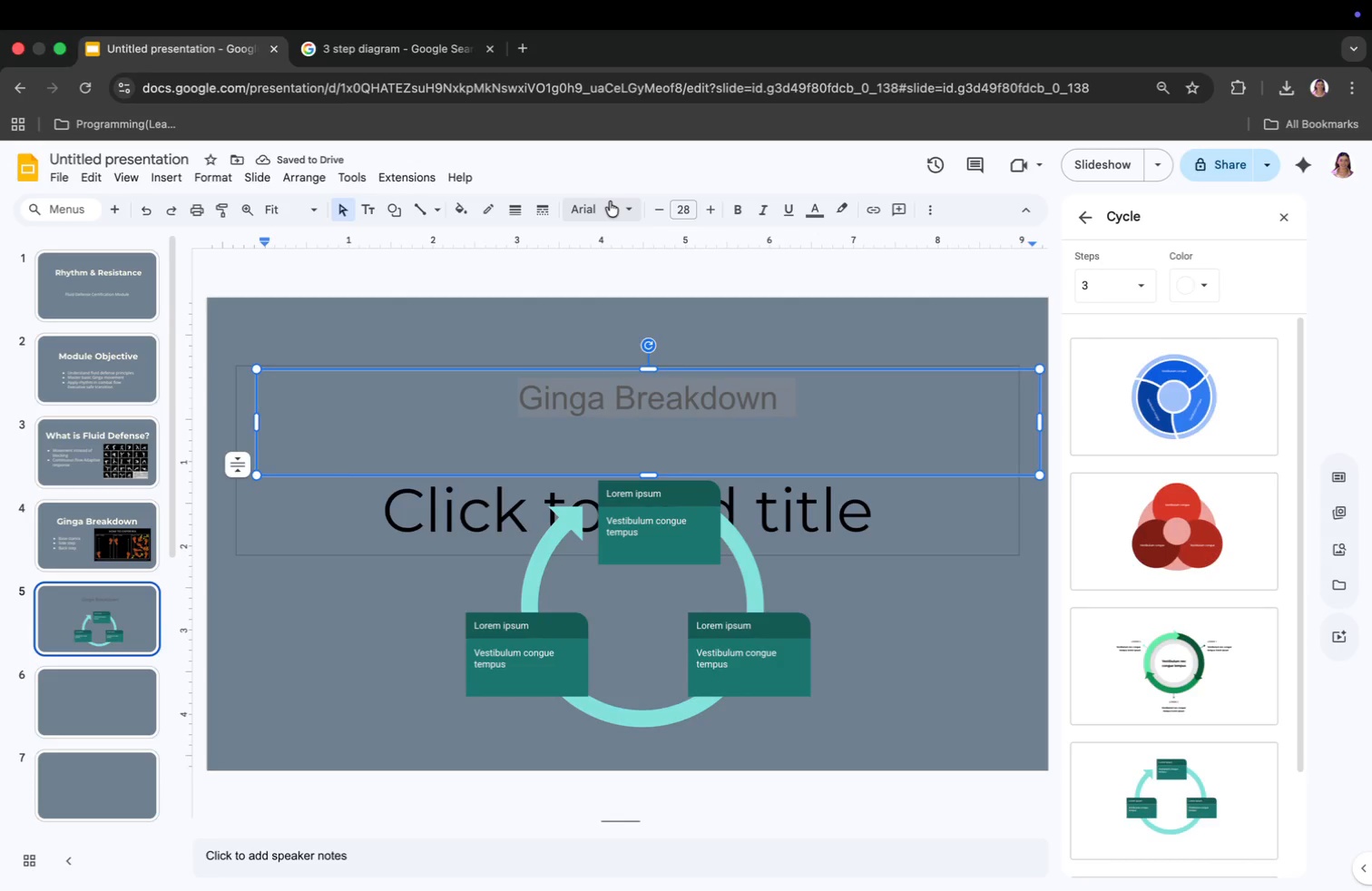 
left_click([603, 207])
 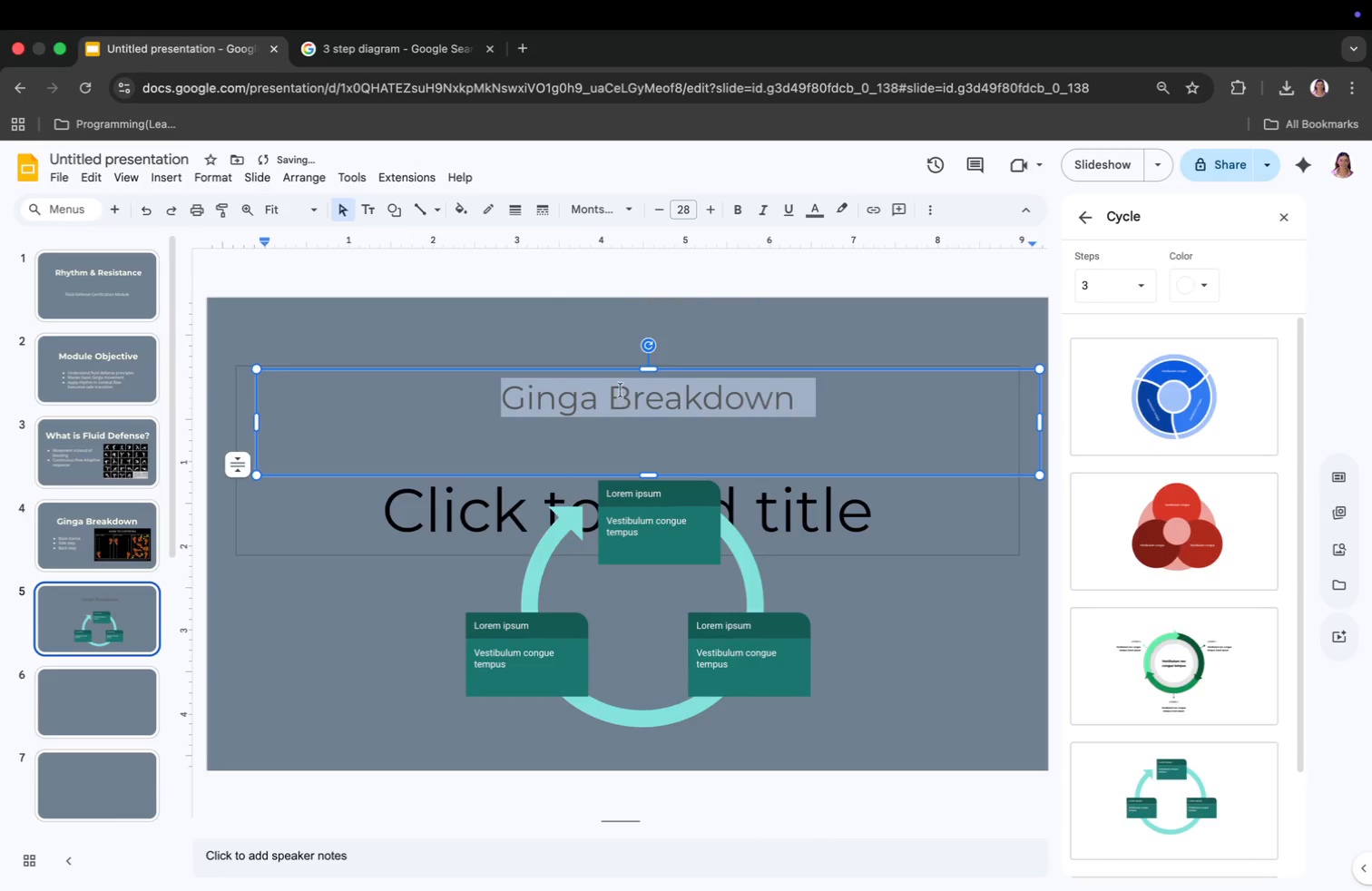 
left_click([690, 206])
 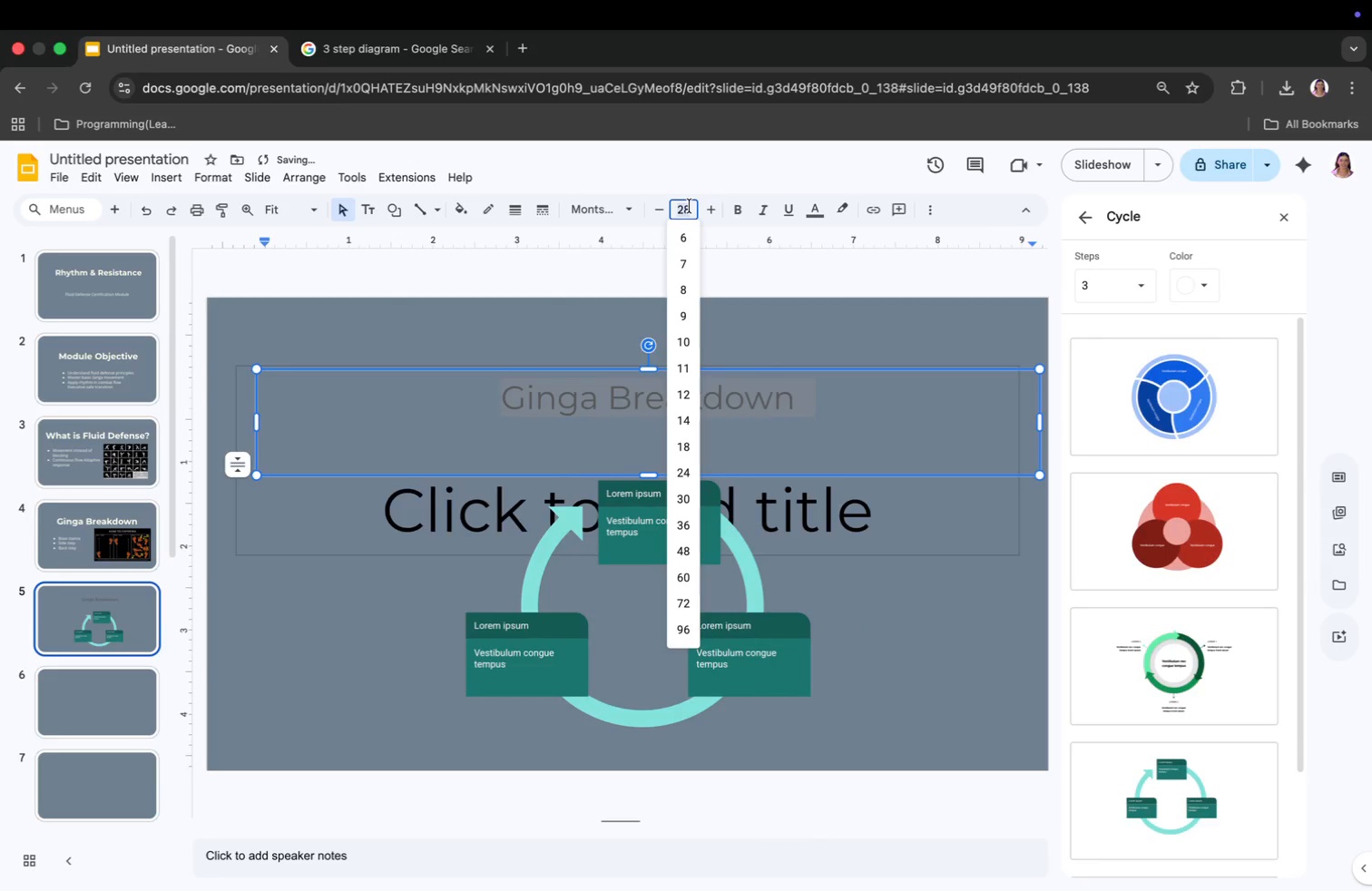 
type(52)
 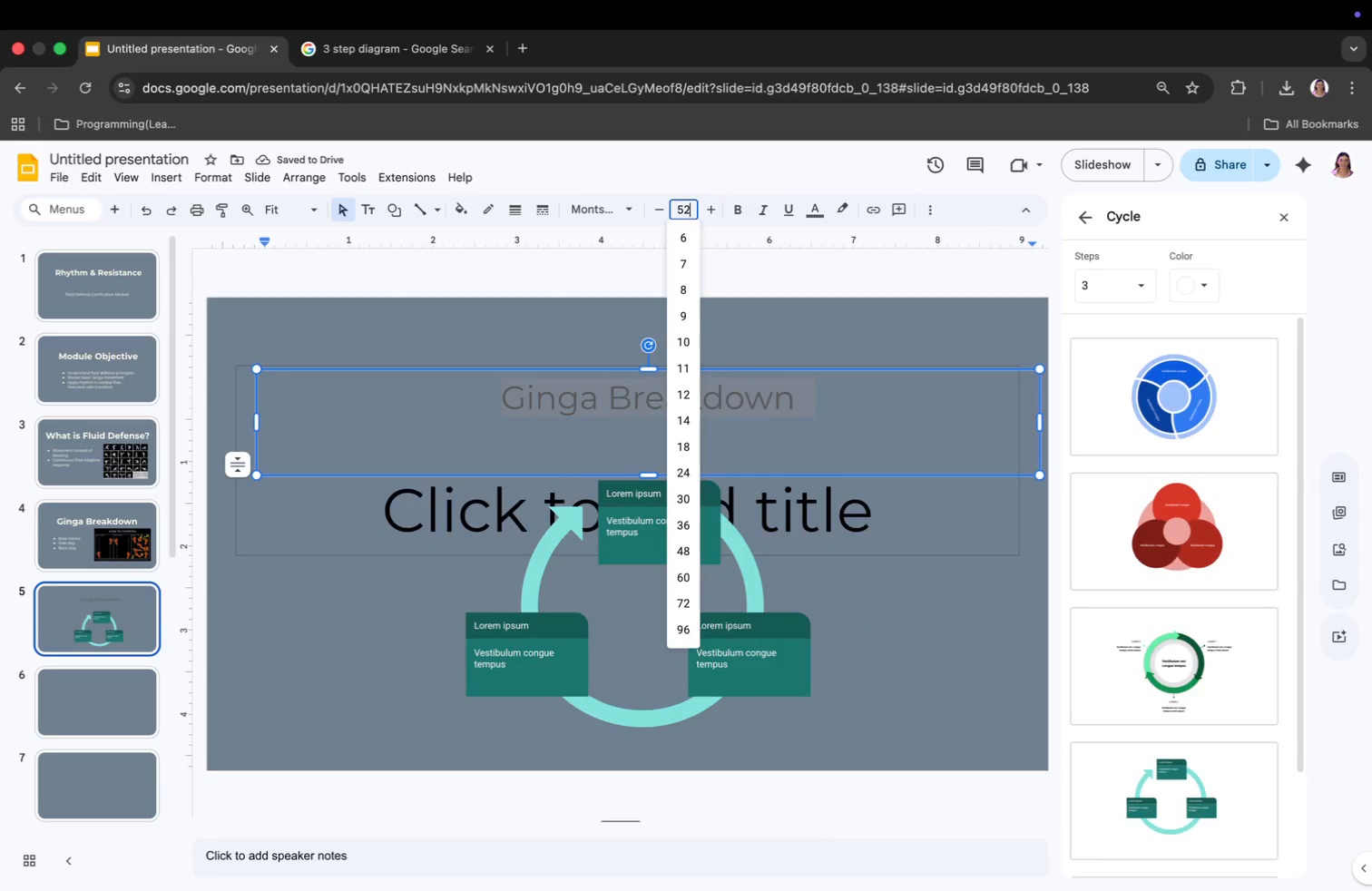 
key(Enter)
 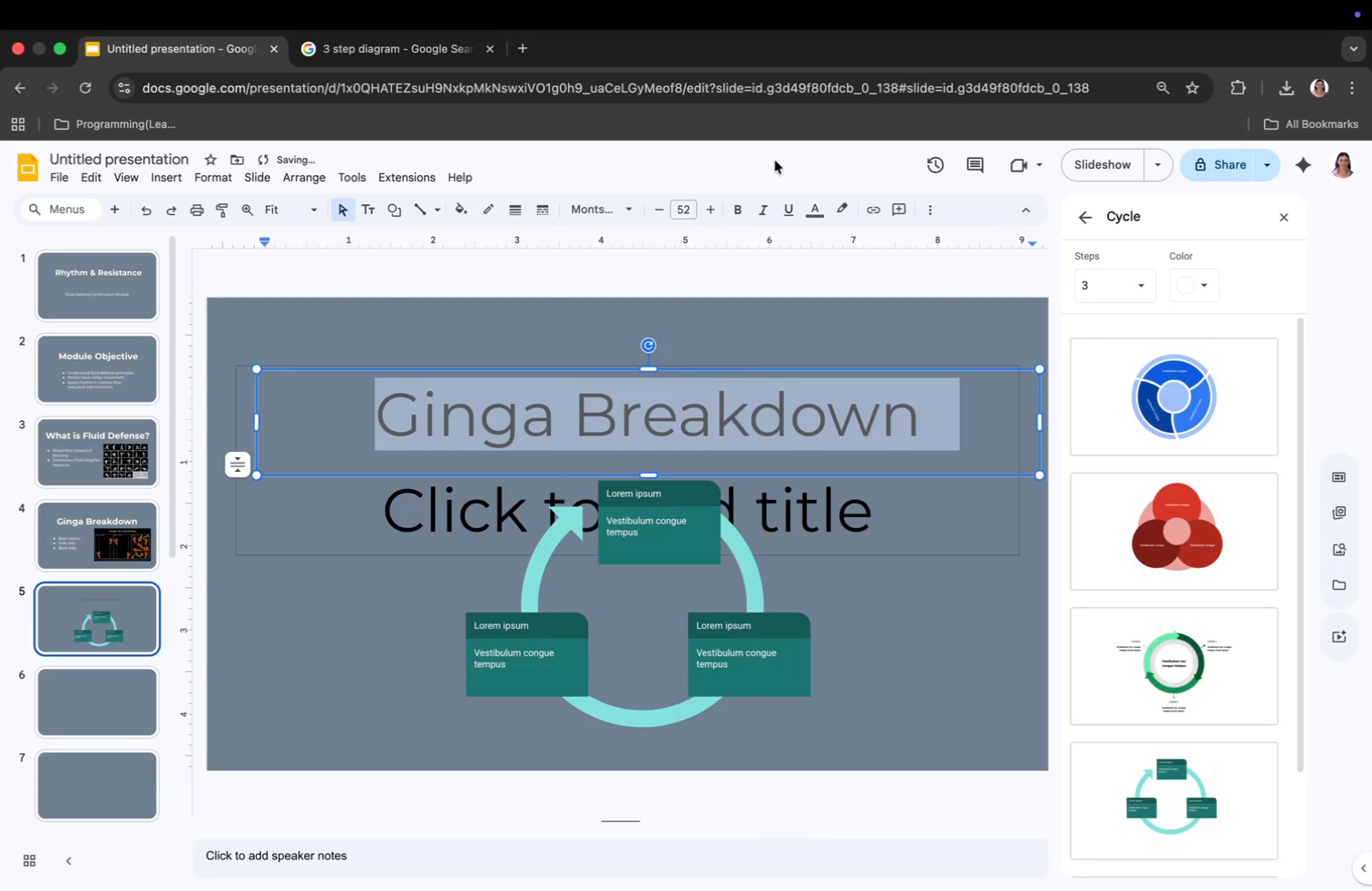 
left_click([739, 210])
 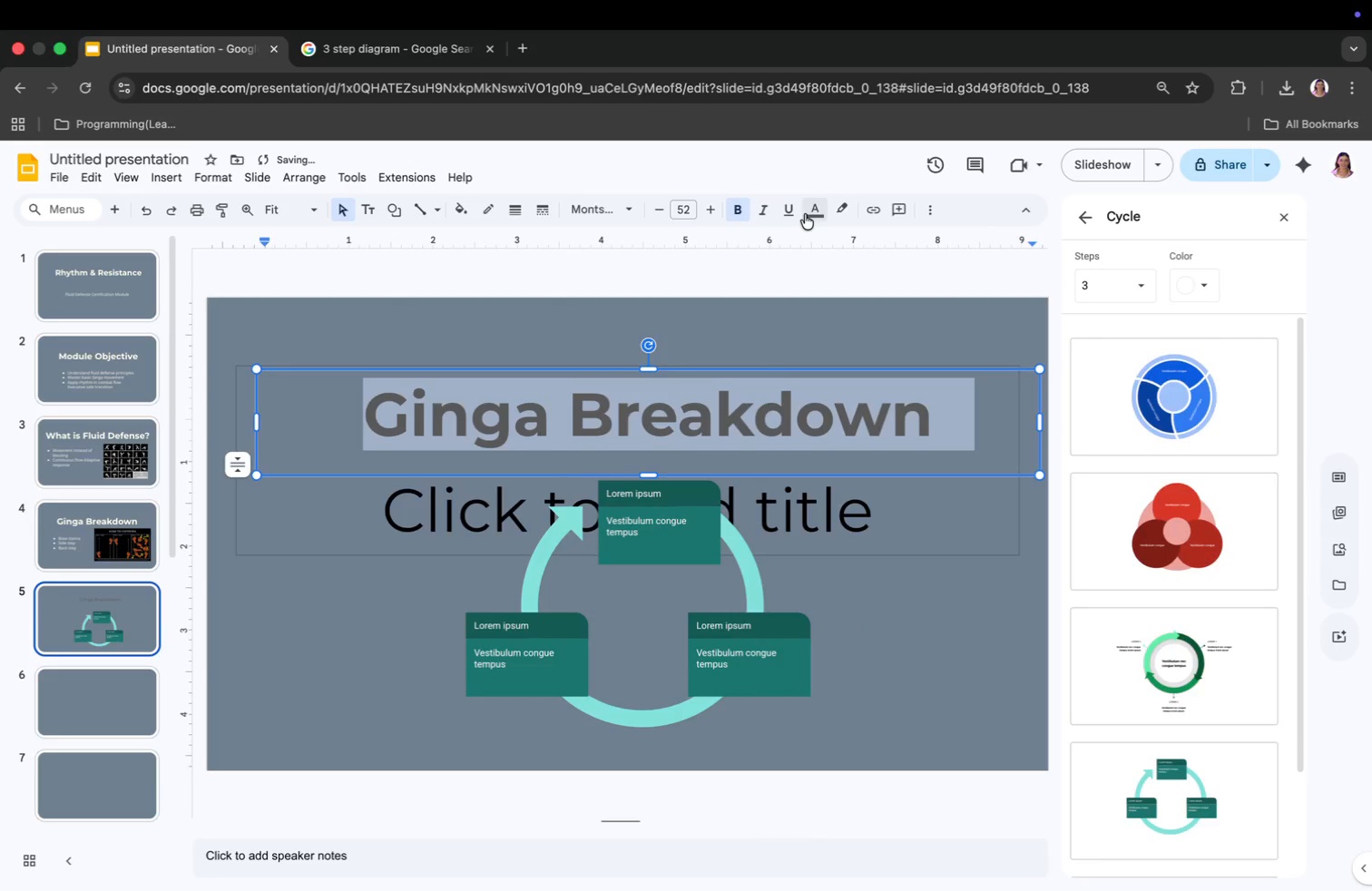 
left_click([811, 215])
 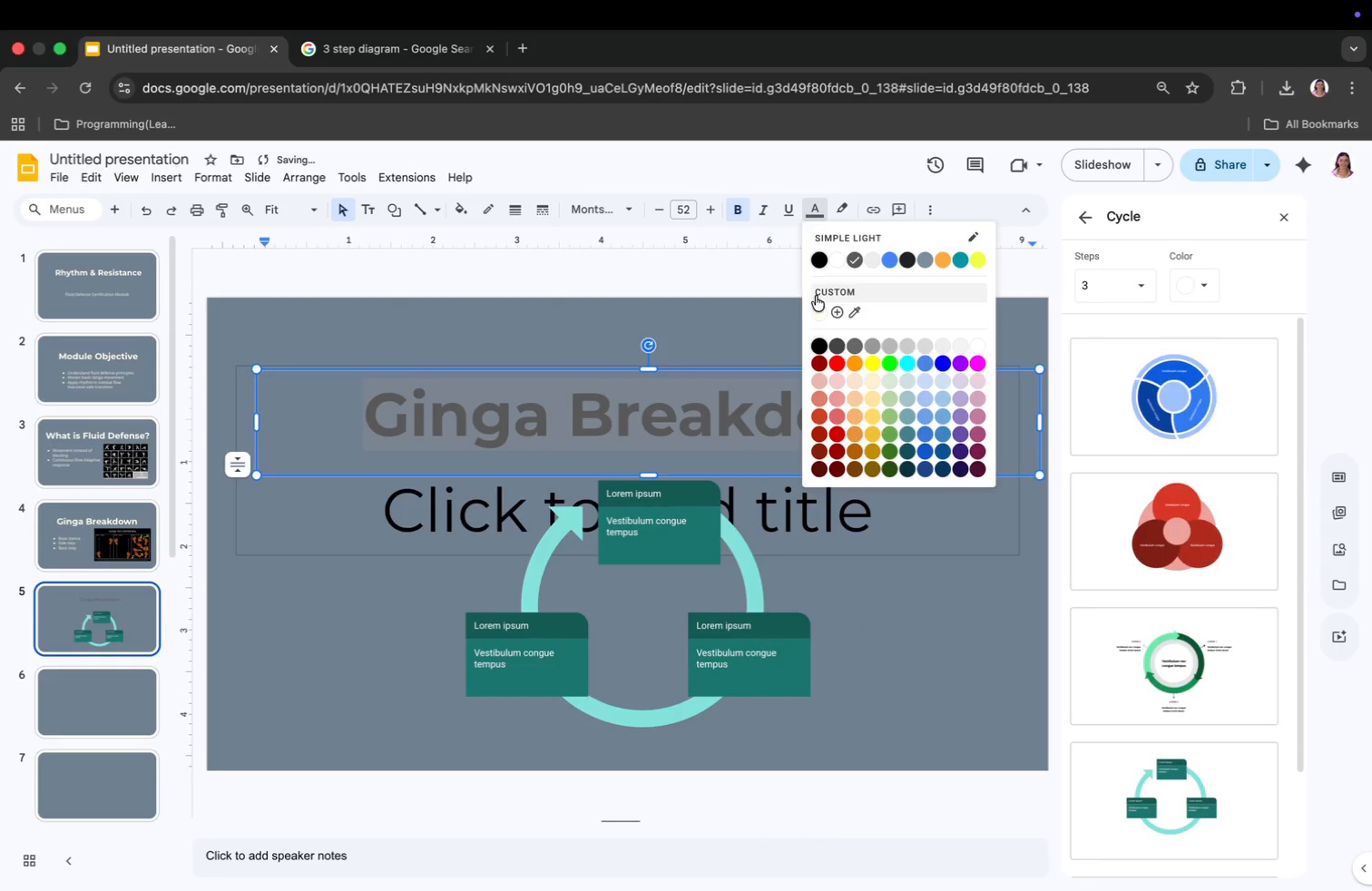 
left_click([820, 309])
 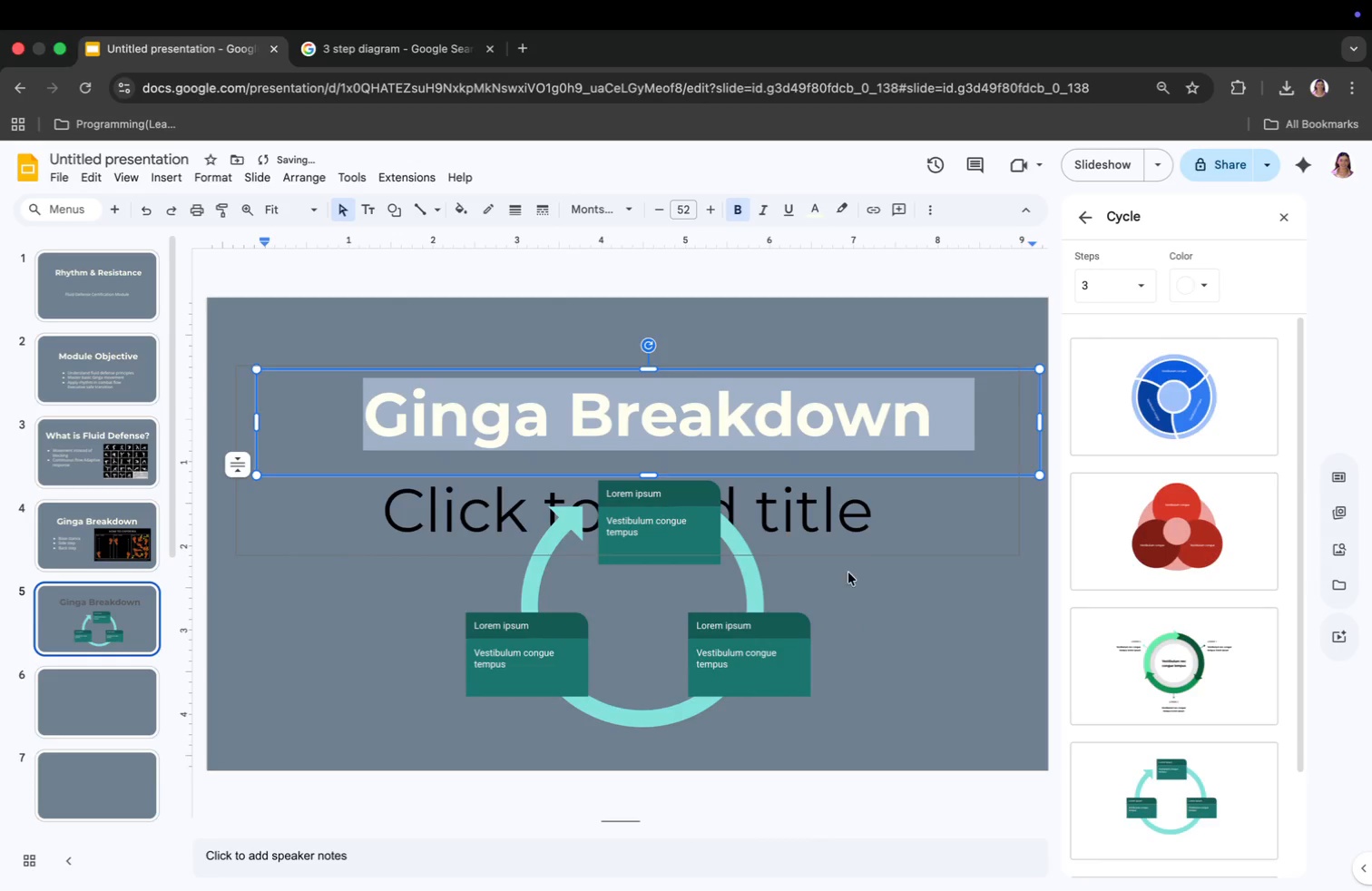 
left_click([877, 607])
 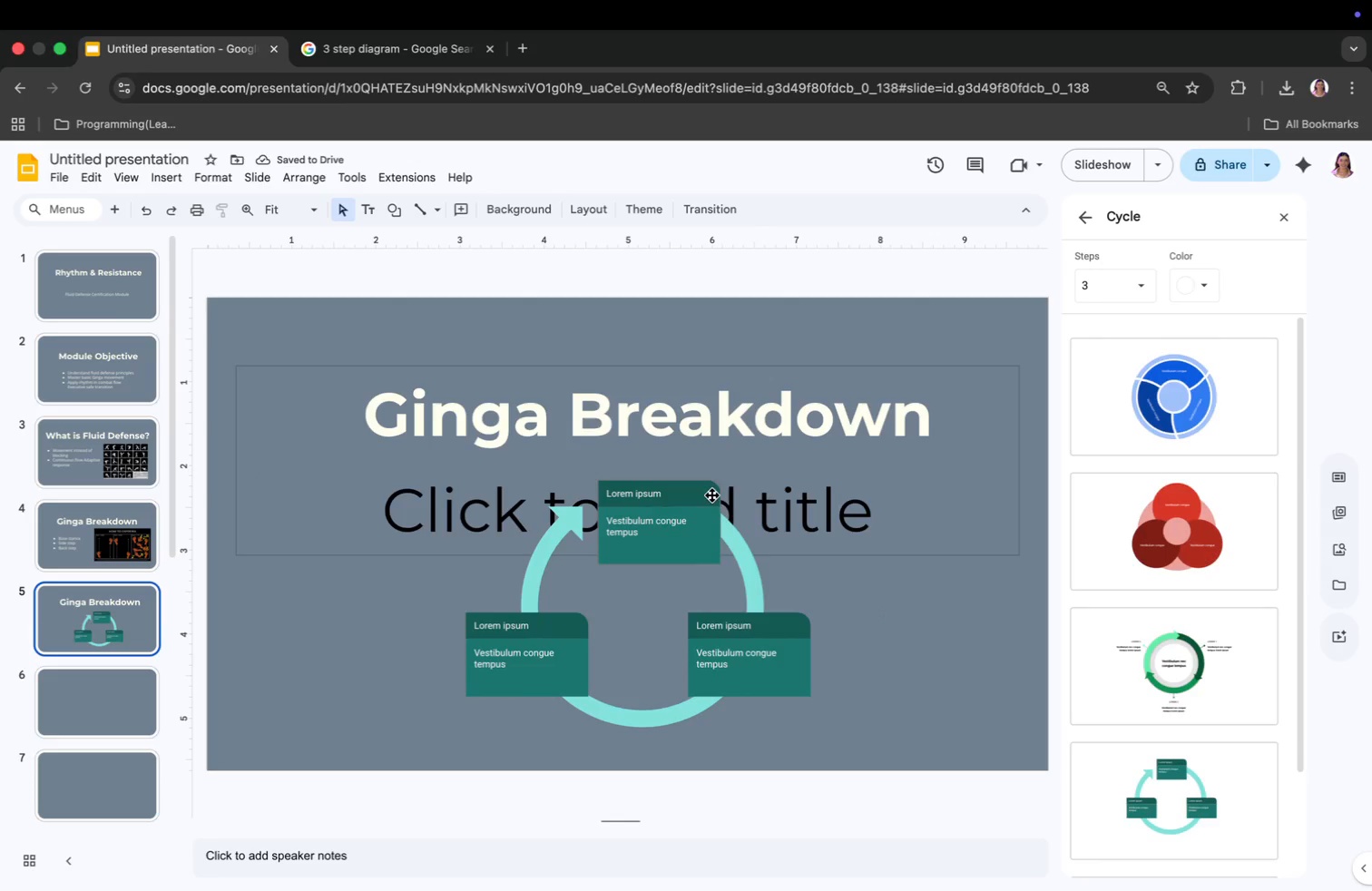 
left_click([775, 527])
 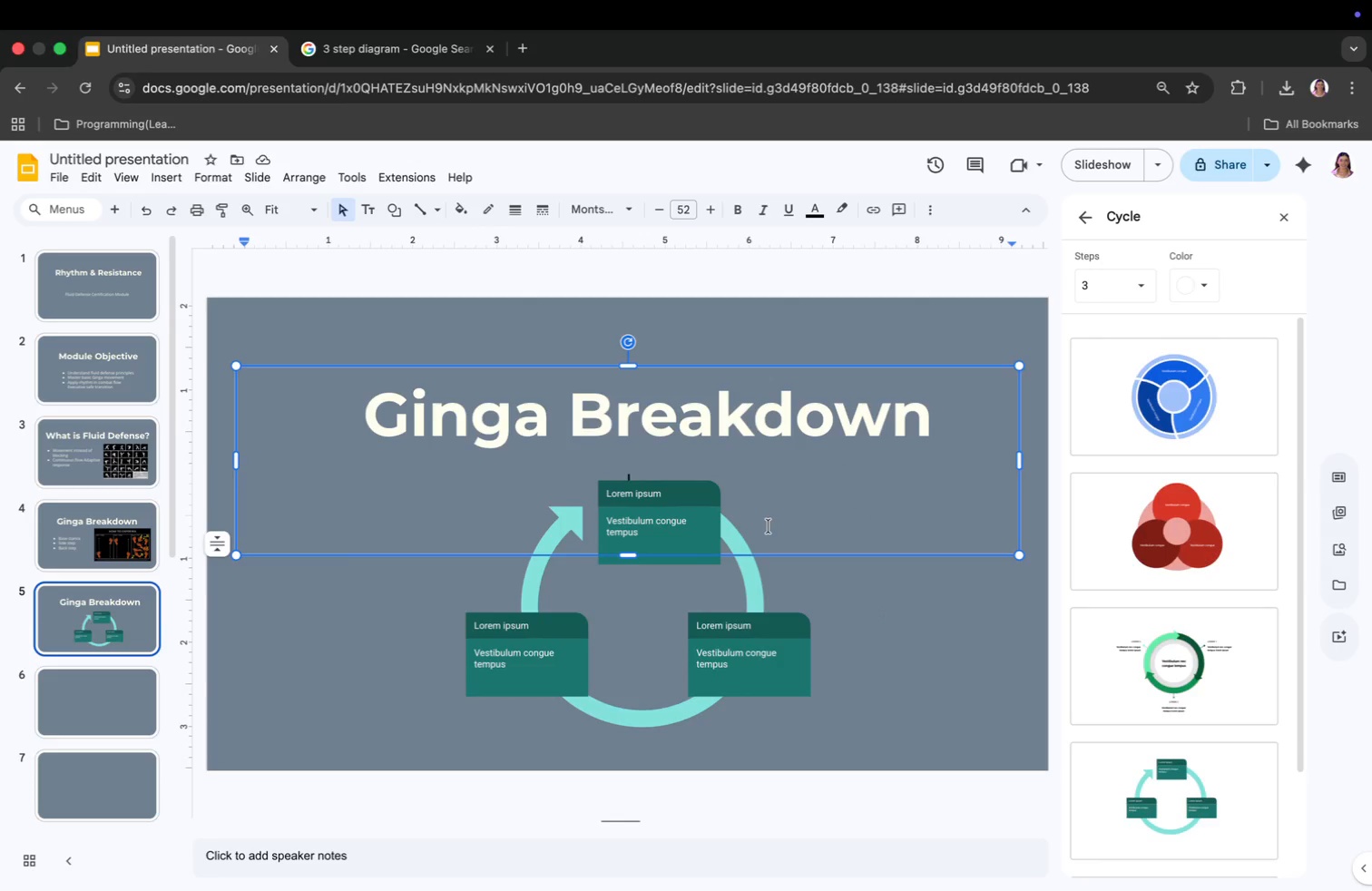 
wait(8.12)
 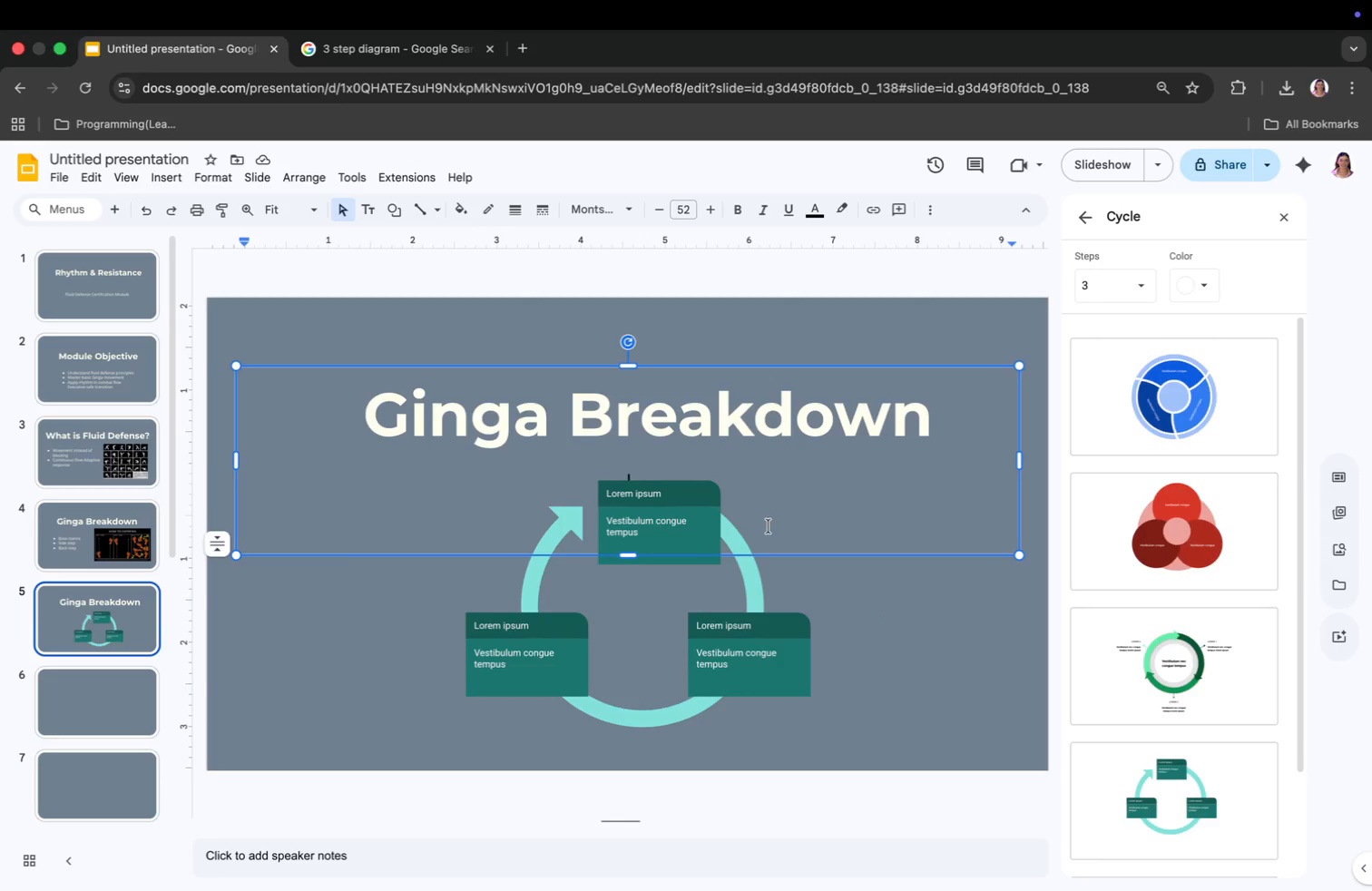 
left_click([773, 528])
 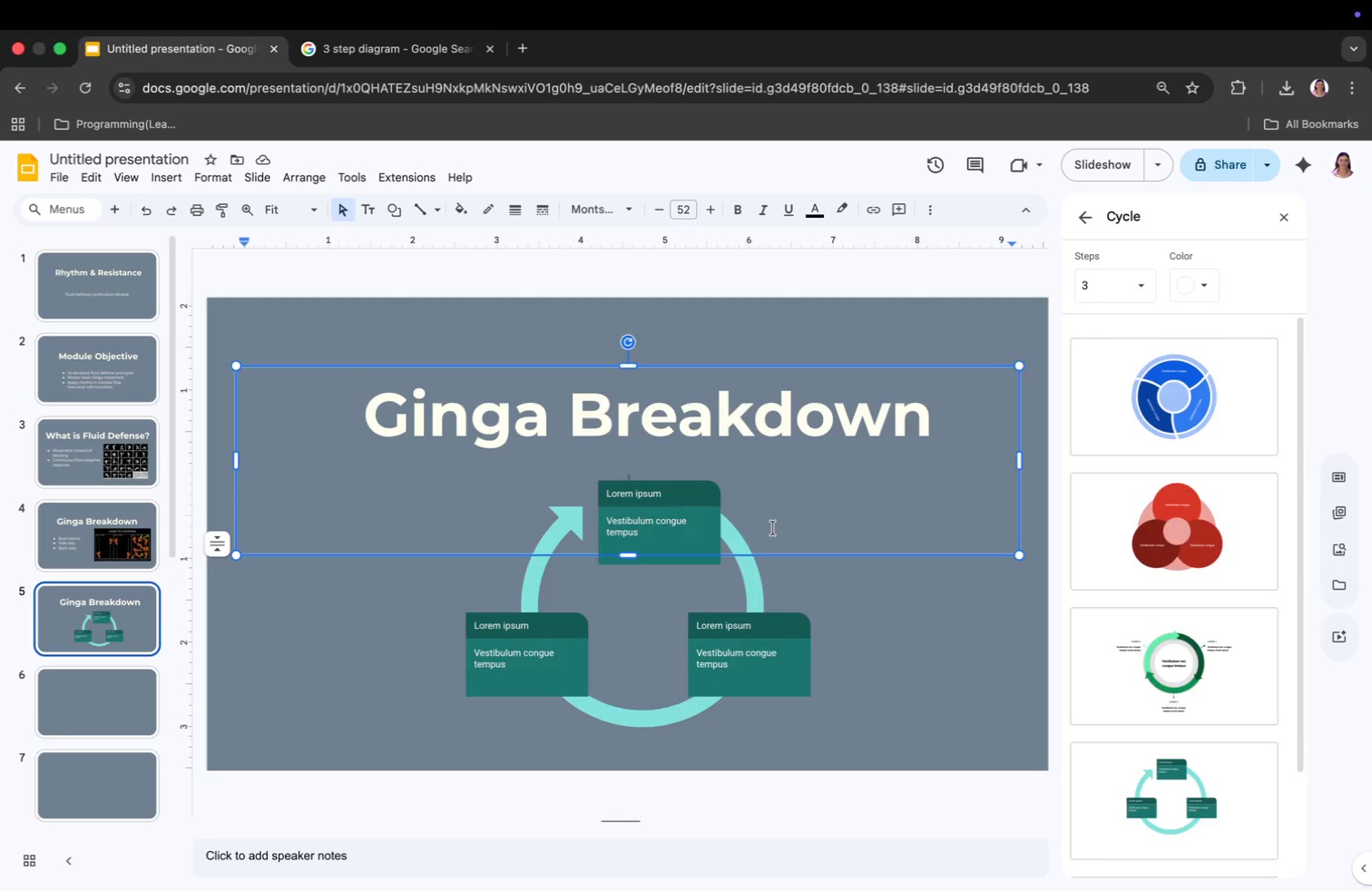 
wait(5.01)
 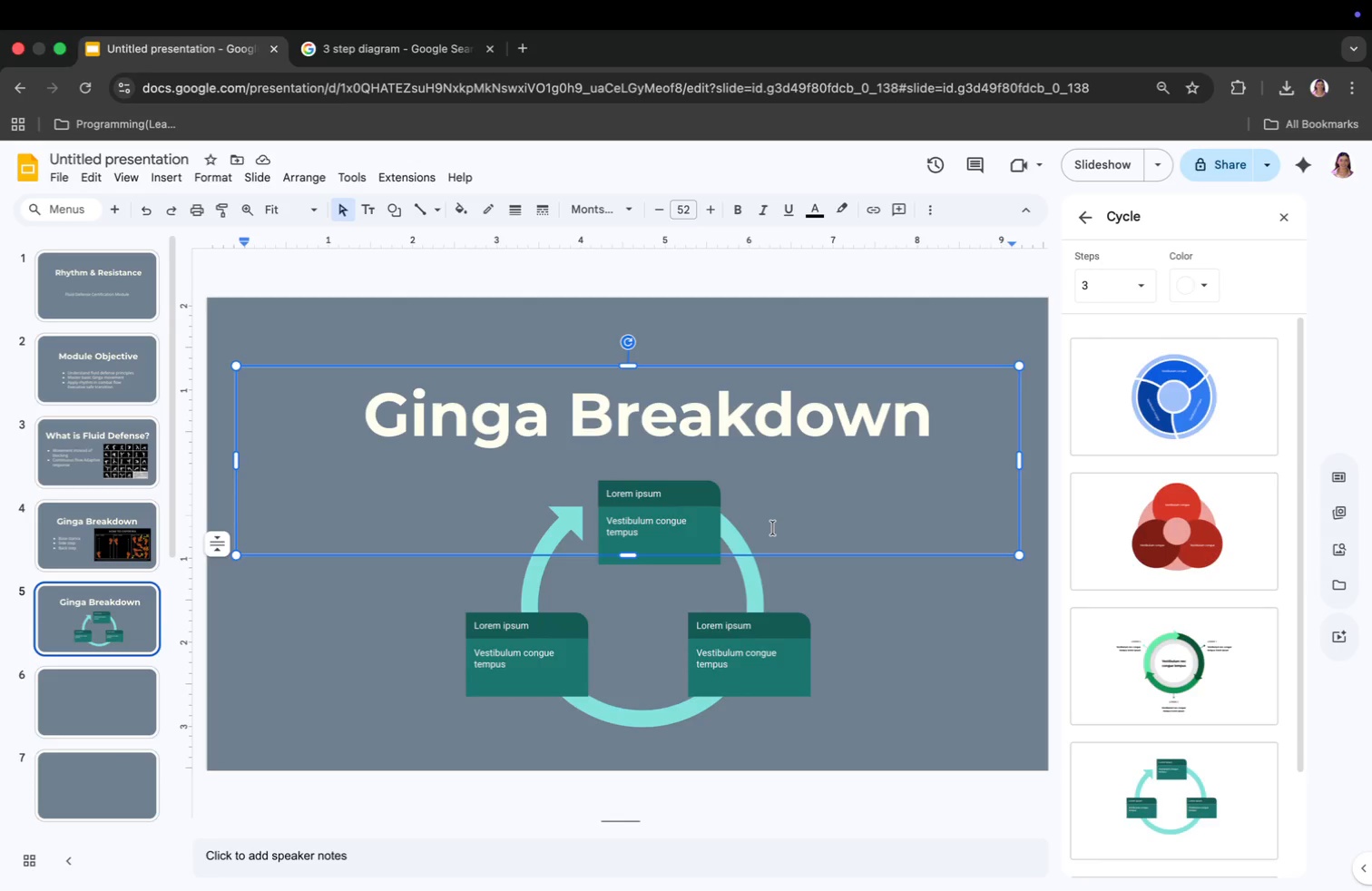 
left_click_drag(start_coordinate=[234, 558], to_coordinate=[547, 422])
 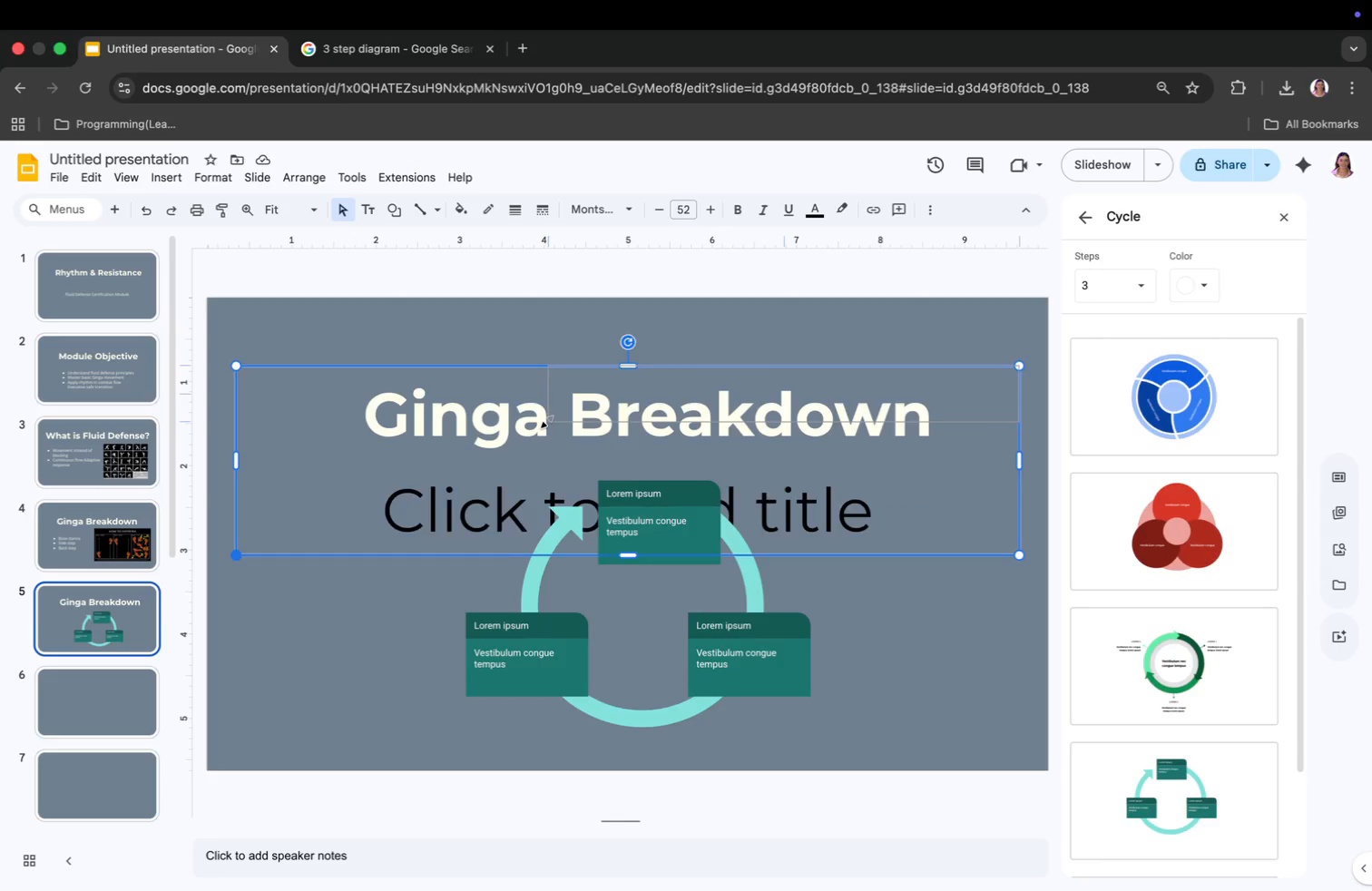 
left_click_drag(start_coordinate=[788, 374], to_coordinate=[526, 495])
 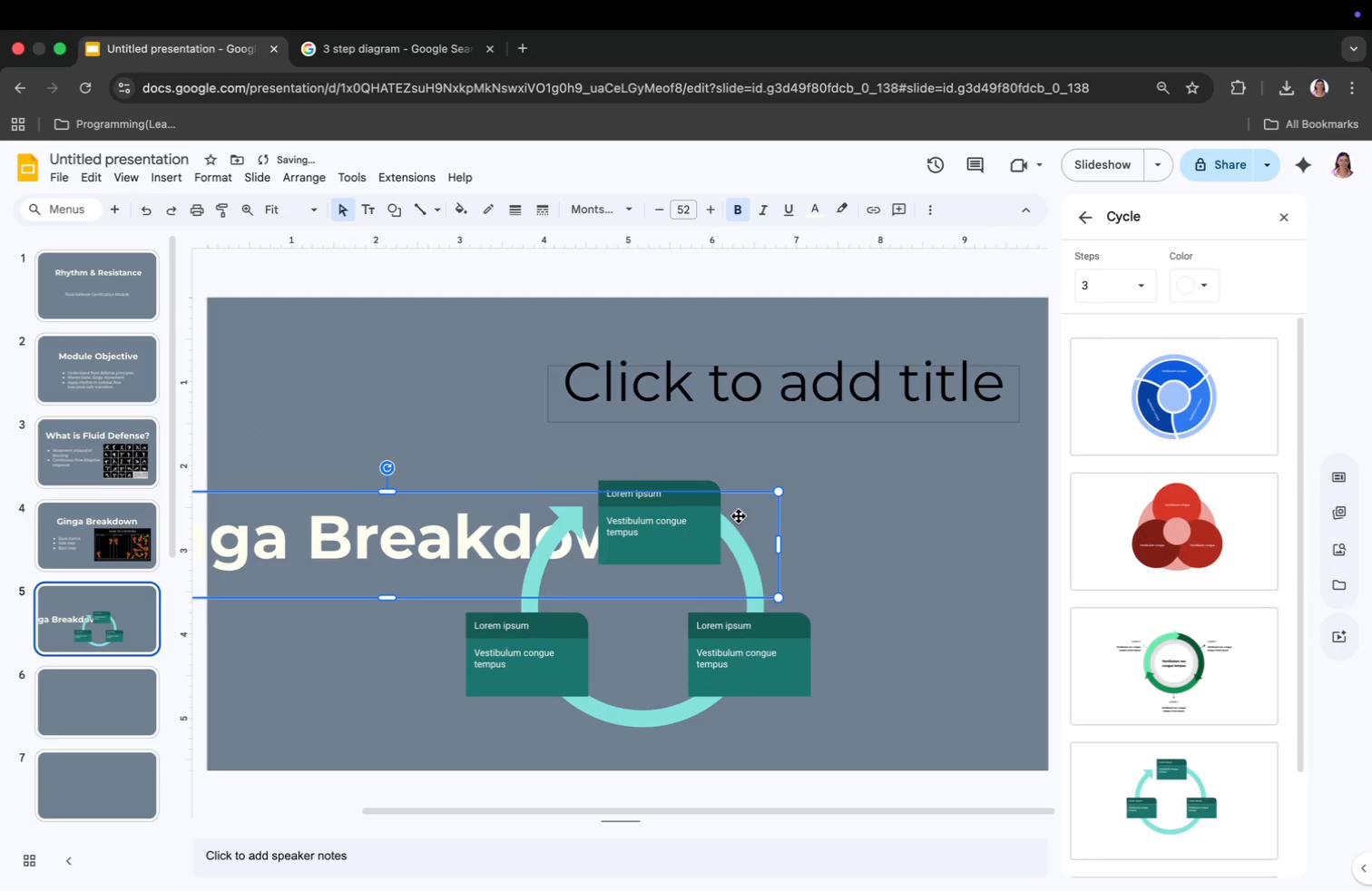 
key(Meta+CommandLeft)
 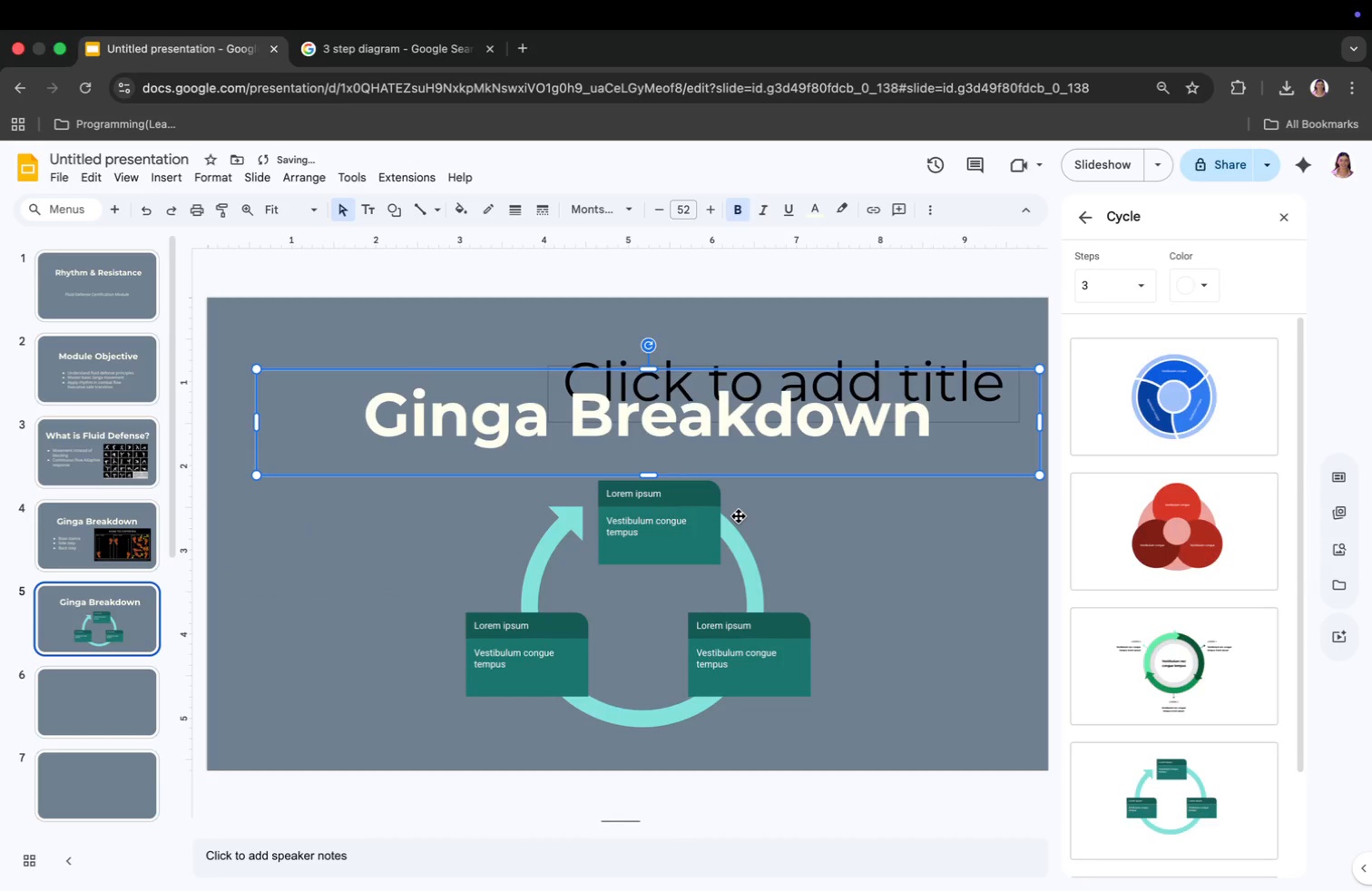 
key(Meta+Z)
 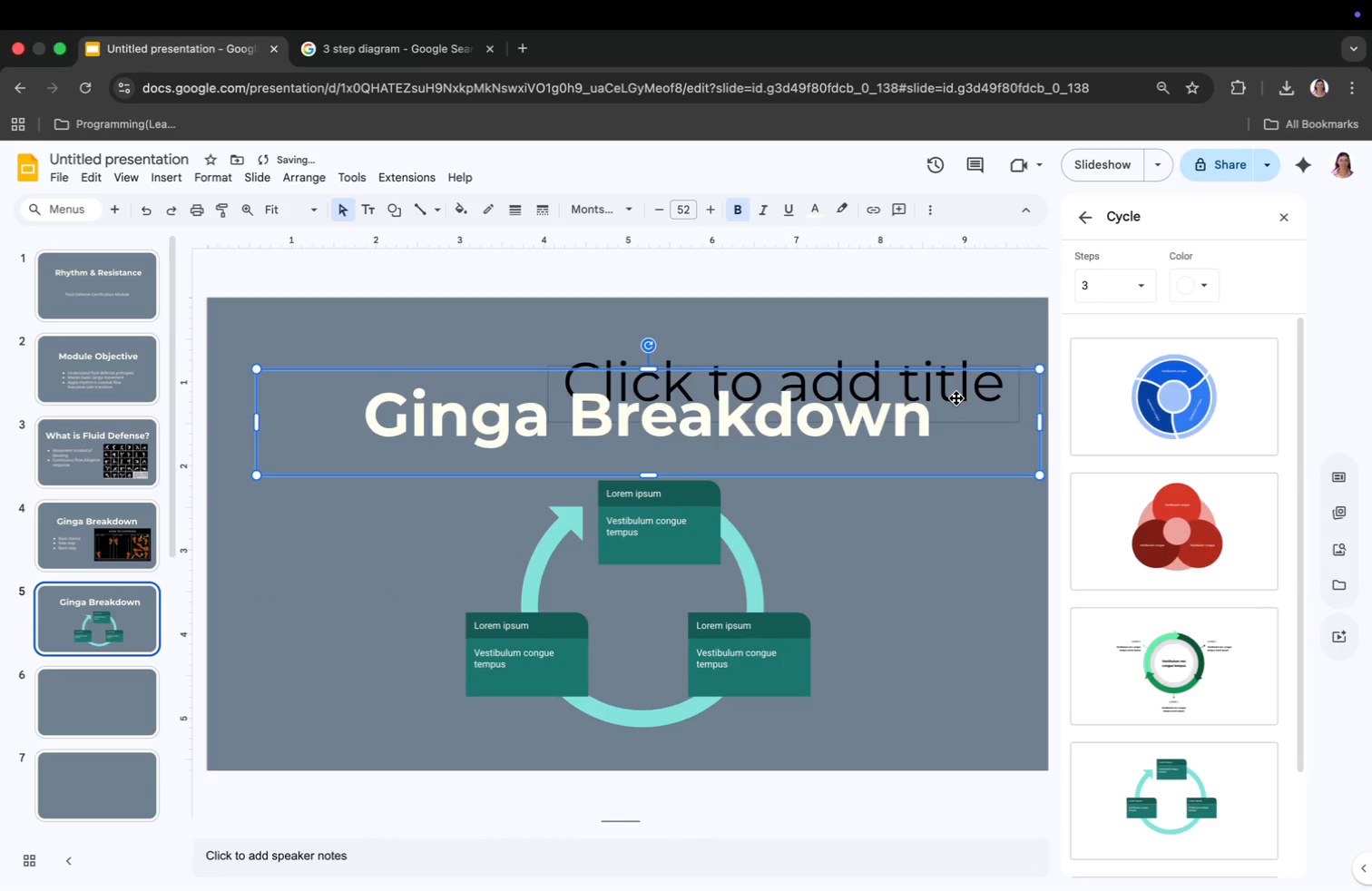 
left_click([956, 398])
 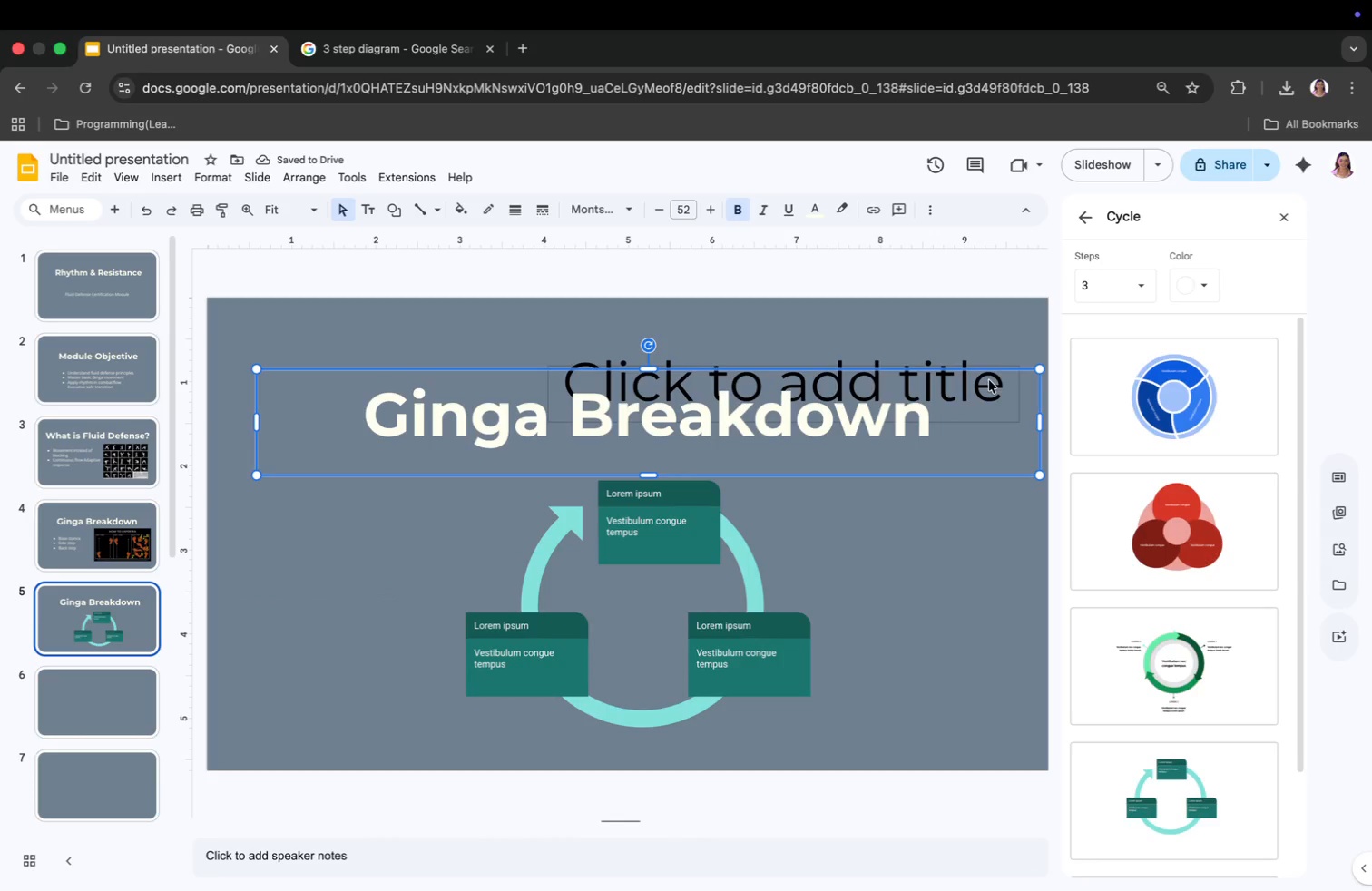 
key(Meta+CommandLeft)
 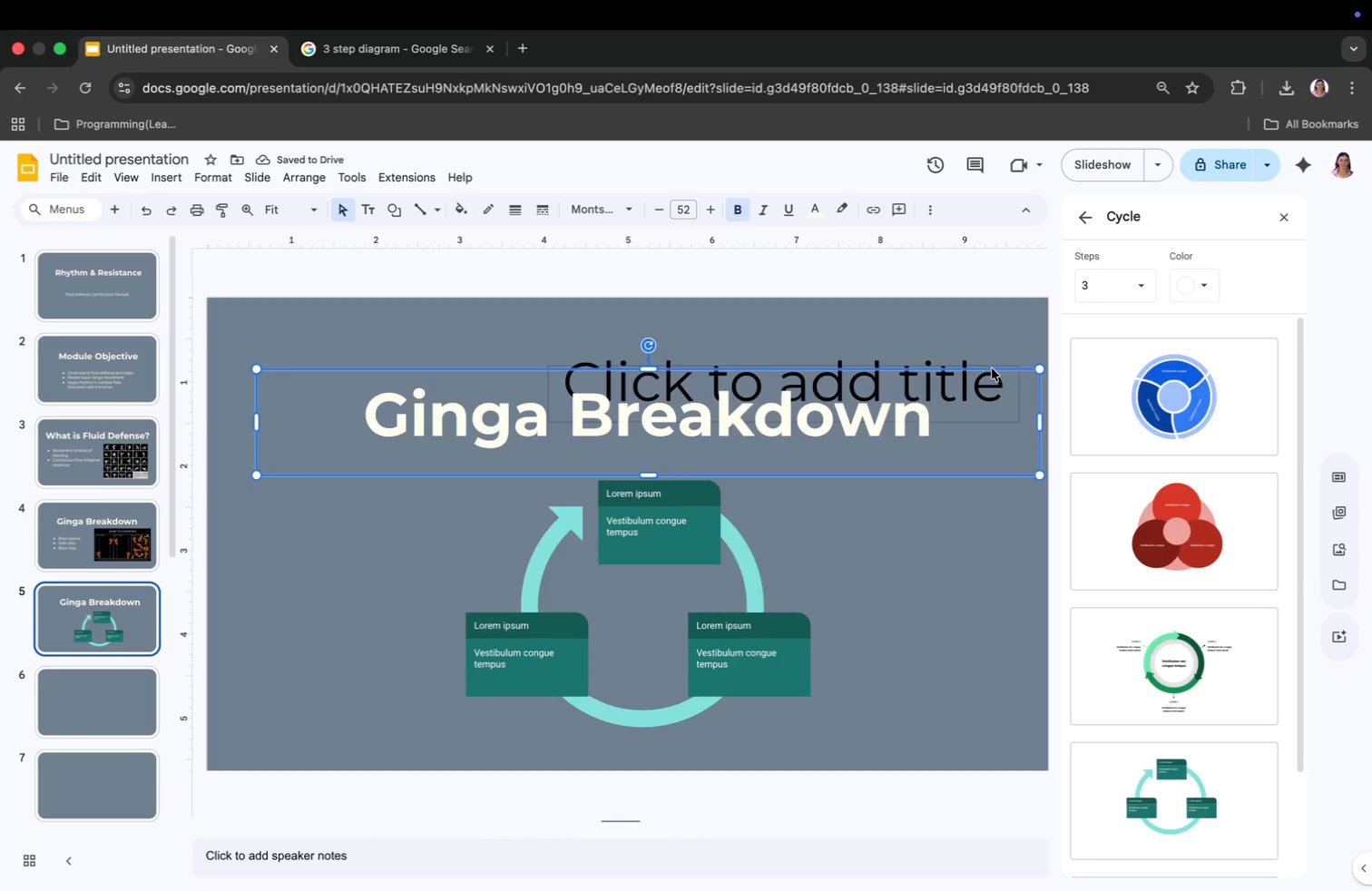 
key(Meta+Z)
 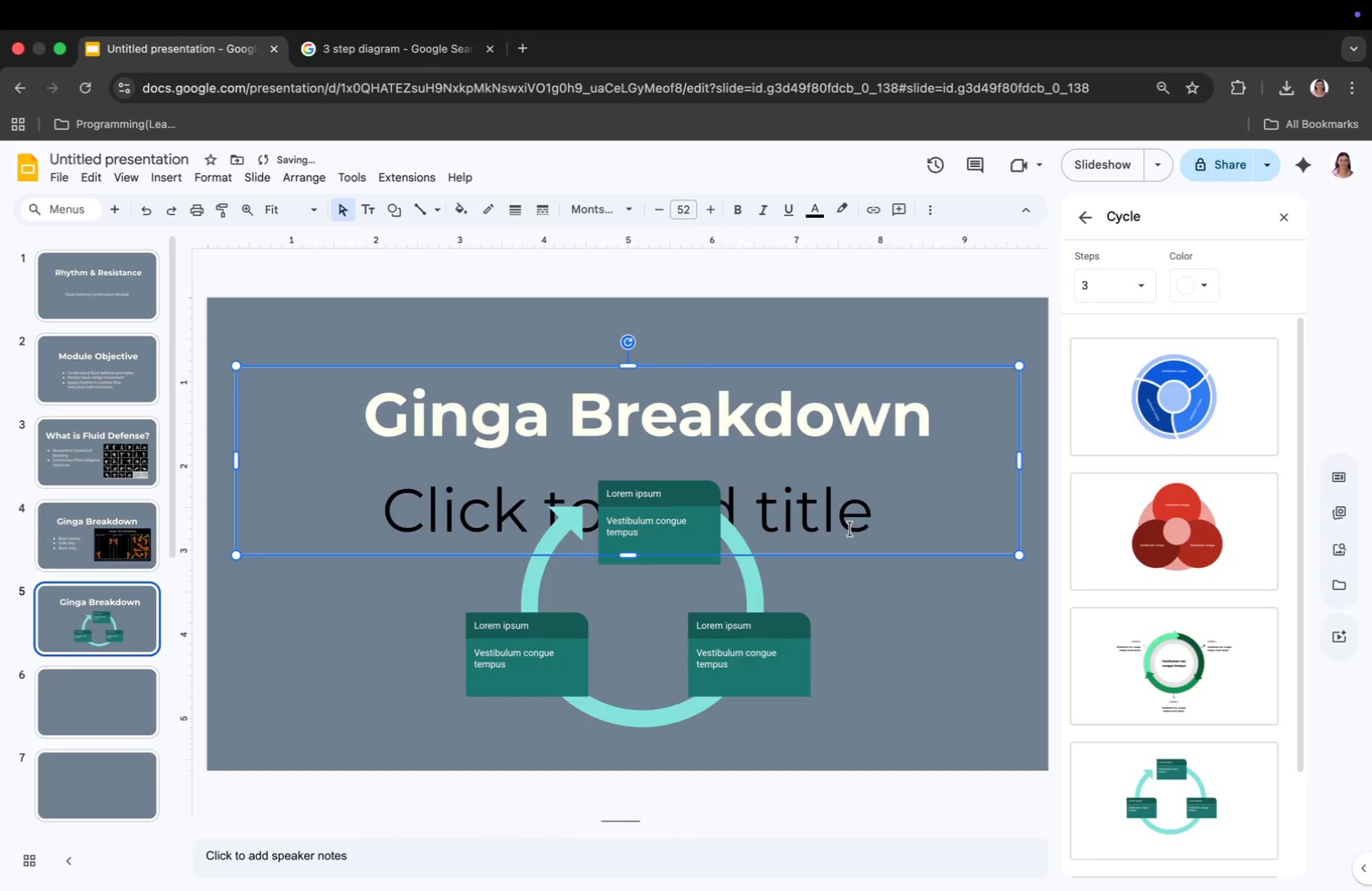 
left_click_drag(start_coordinate=[627, 366], to_coordinate=[622, 480])
 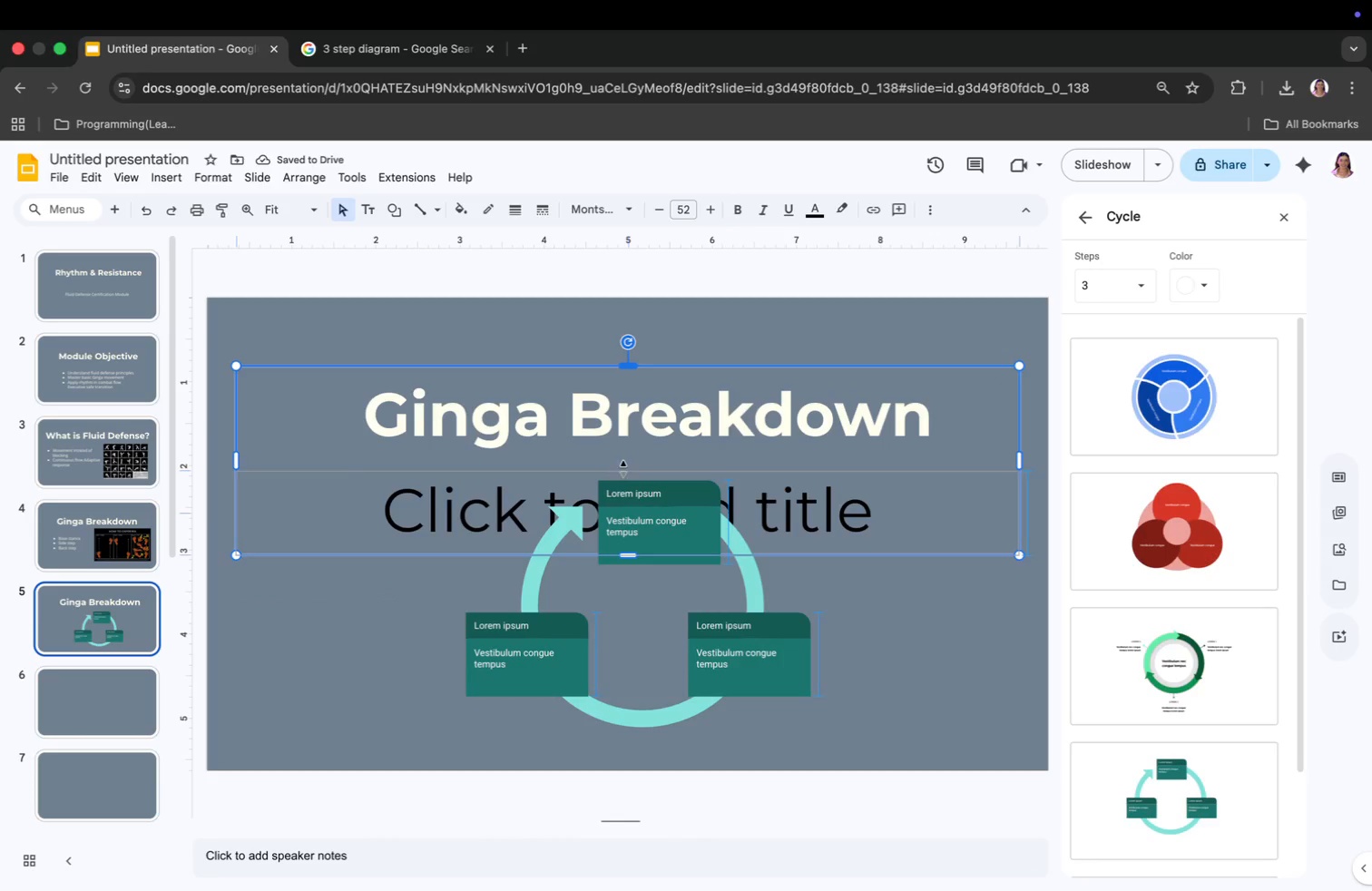 
left_click_drag(start_coordinate=[234, 516], to_coordinate=[775, 513])
 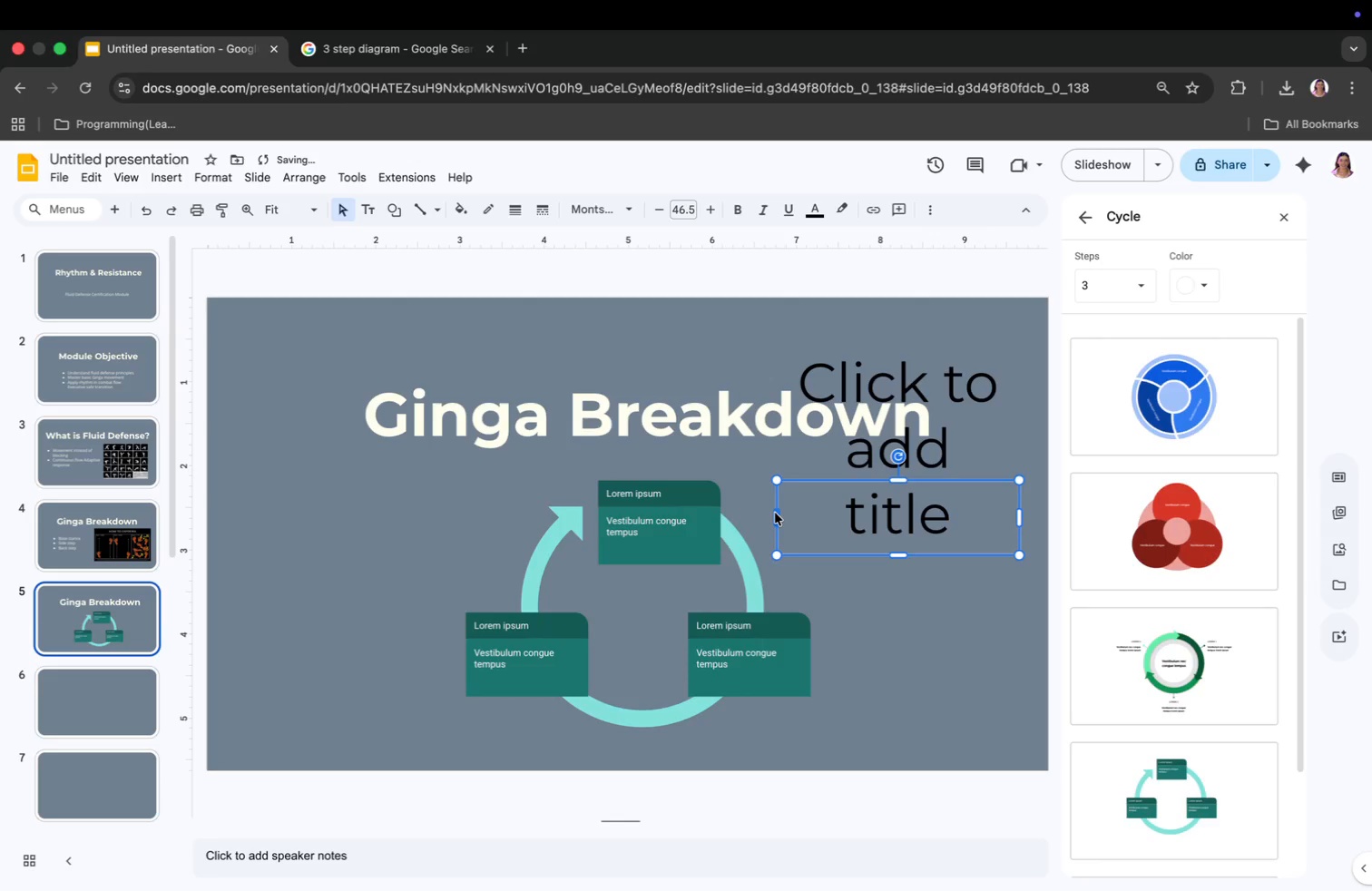 
mouse_move([817, 498])
 